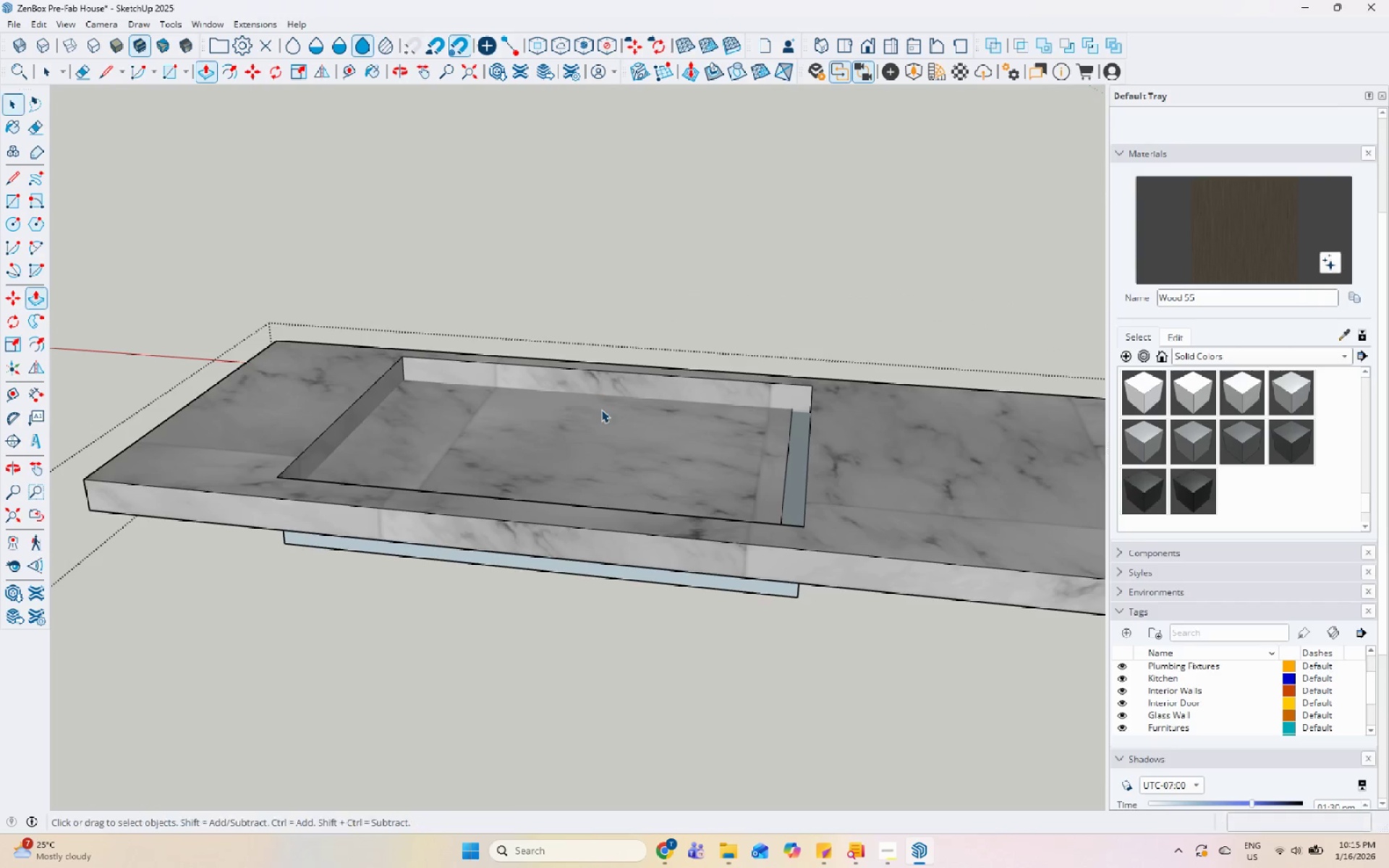 
scroll: coordinate [608, 434], scroll_direction: down, amount: 5.0
 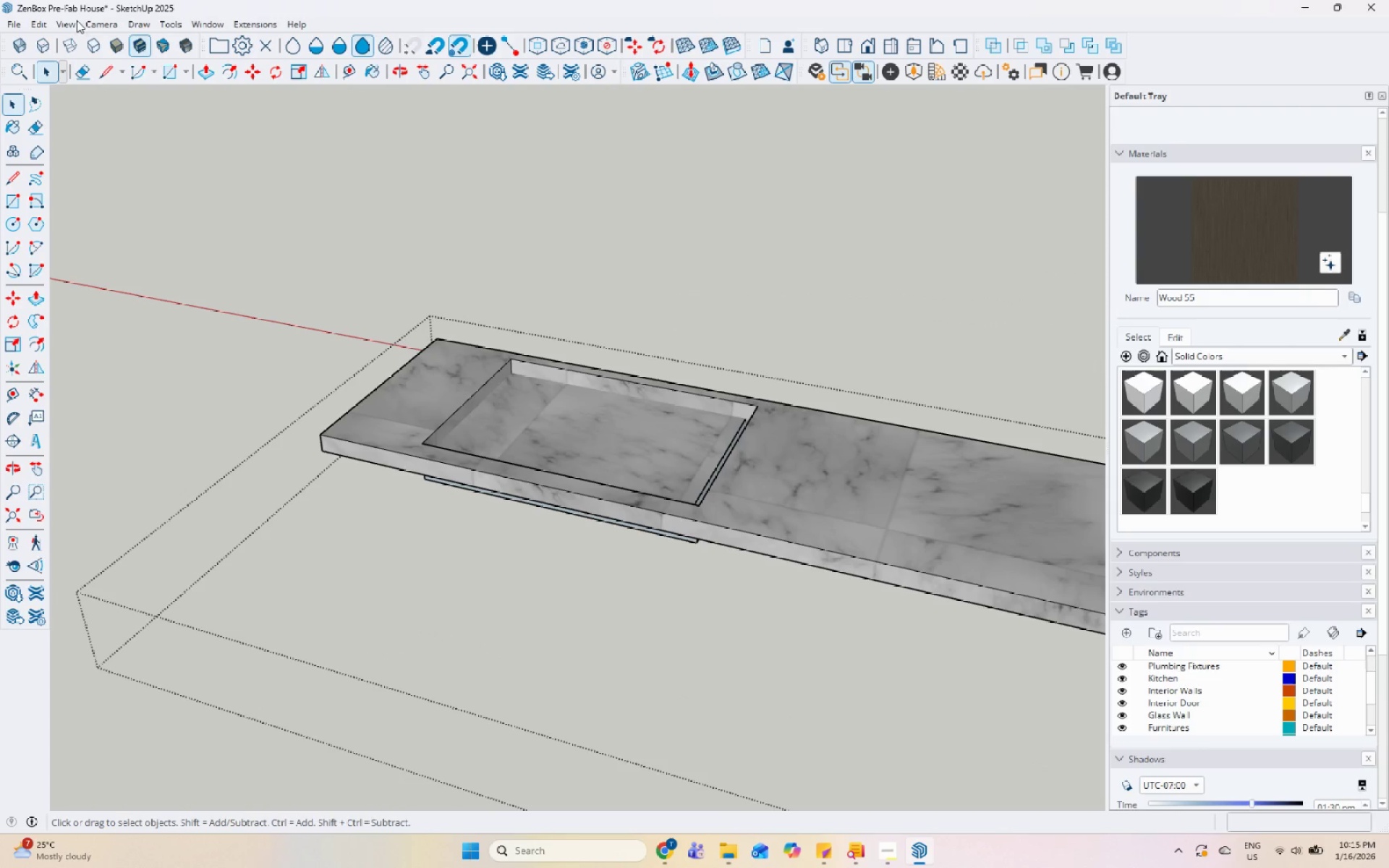 
left_click([39, 24])
 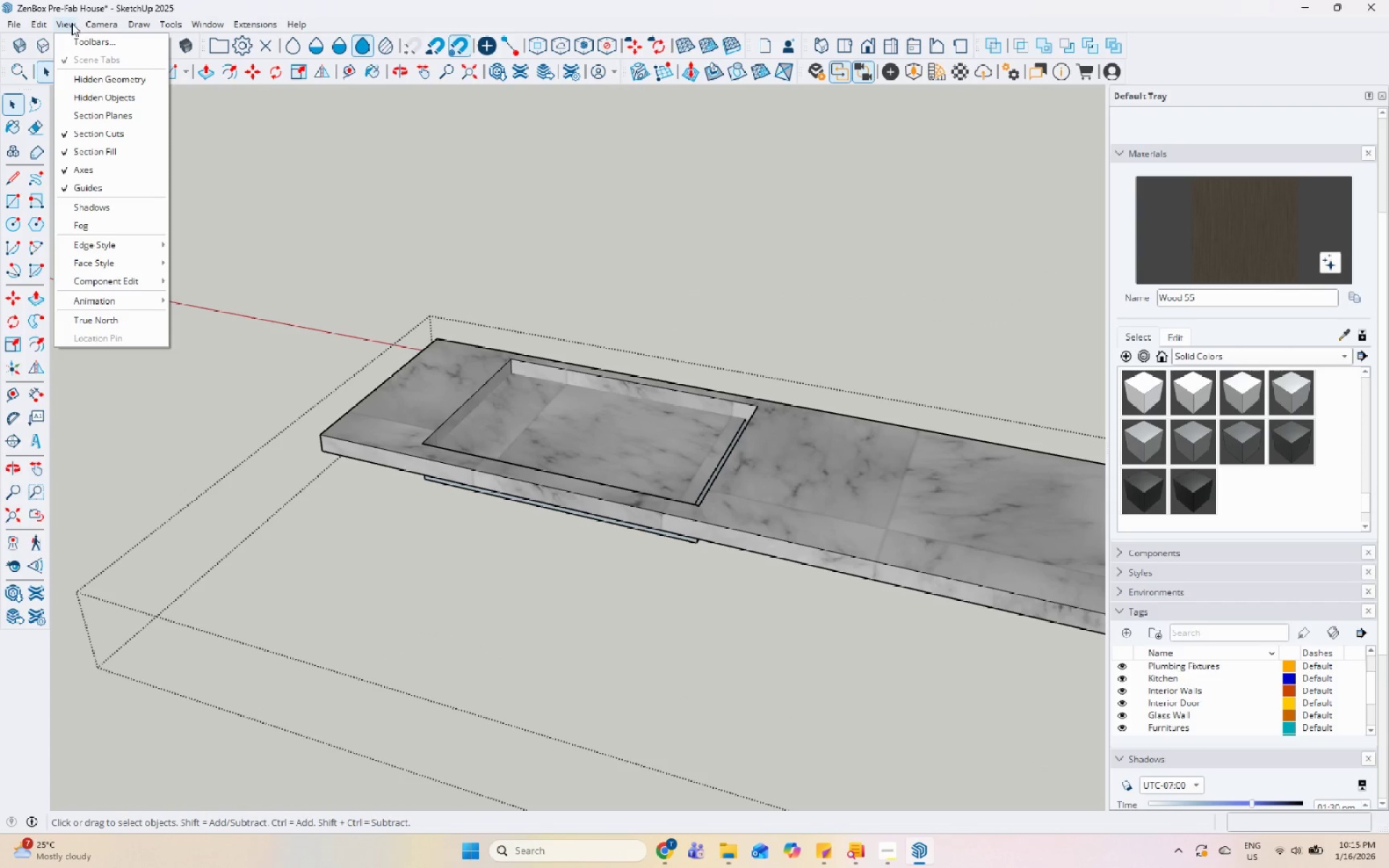 
left_click([119, 286])
 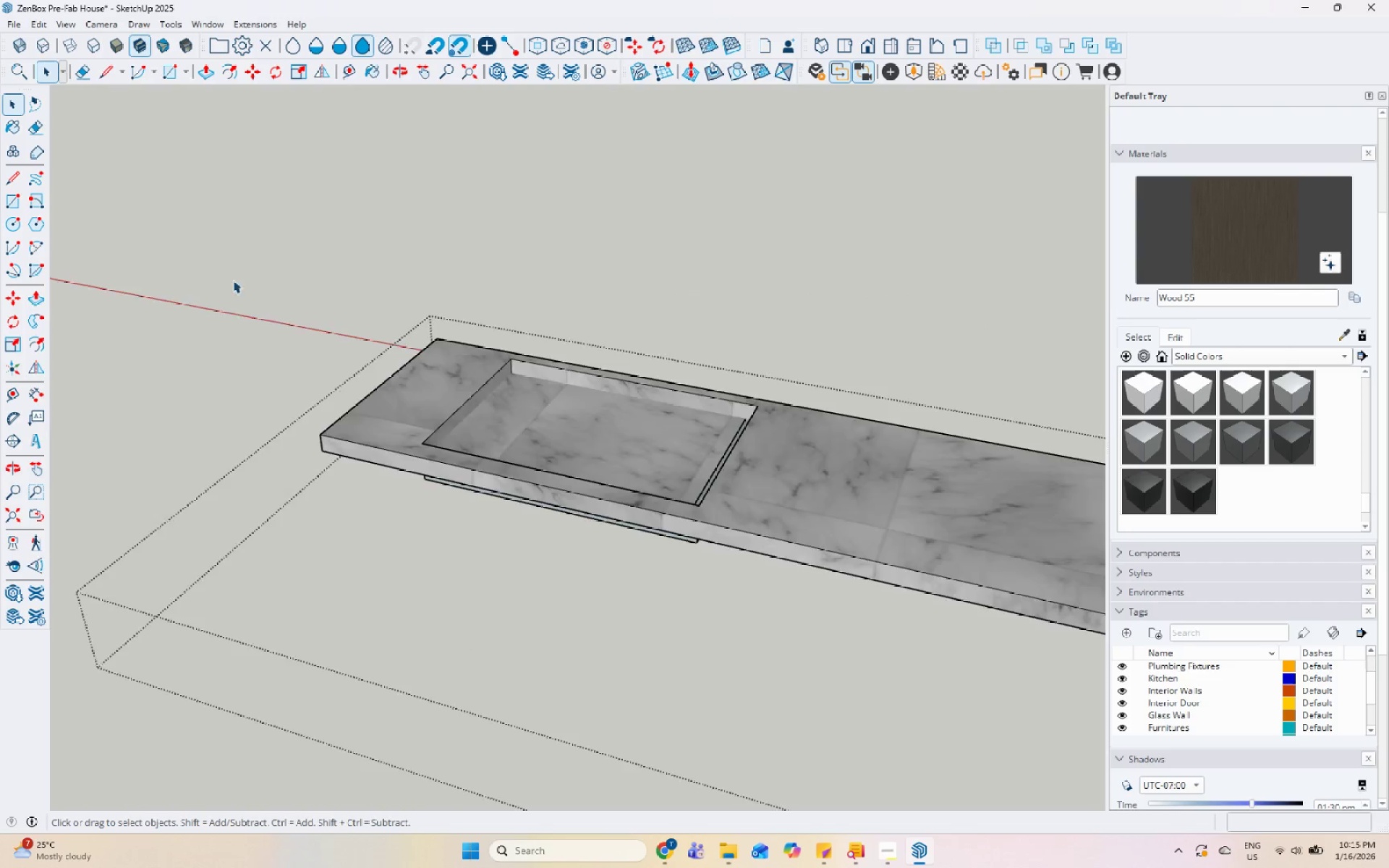 
scroll: coordinate [420, 629], scroll_direction: down, amount: 16.0
 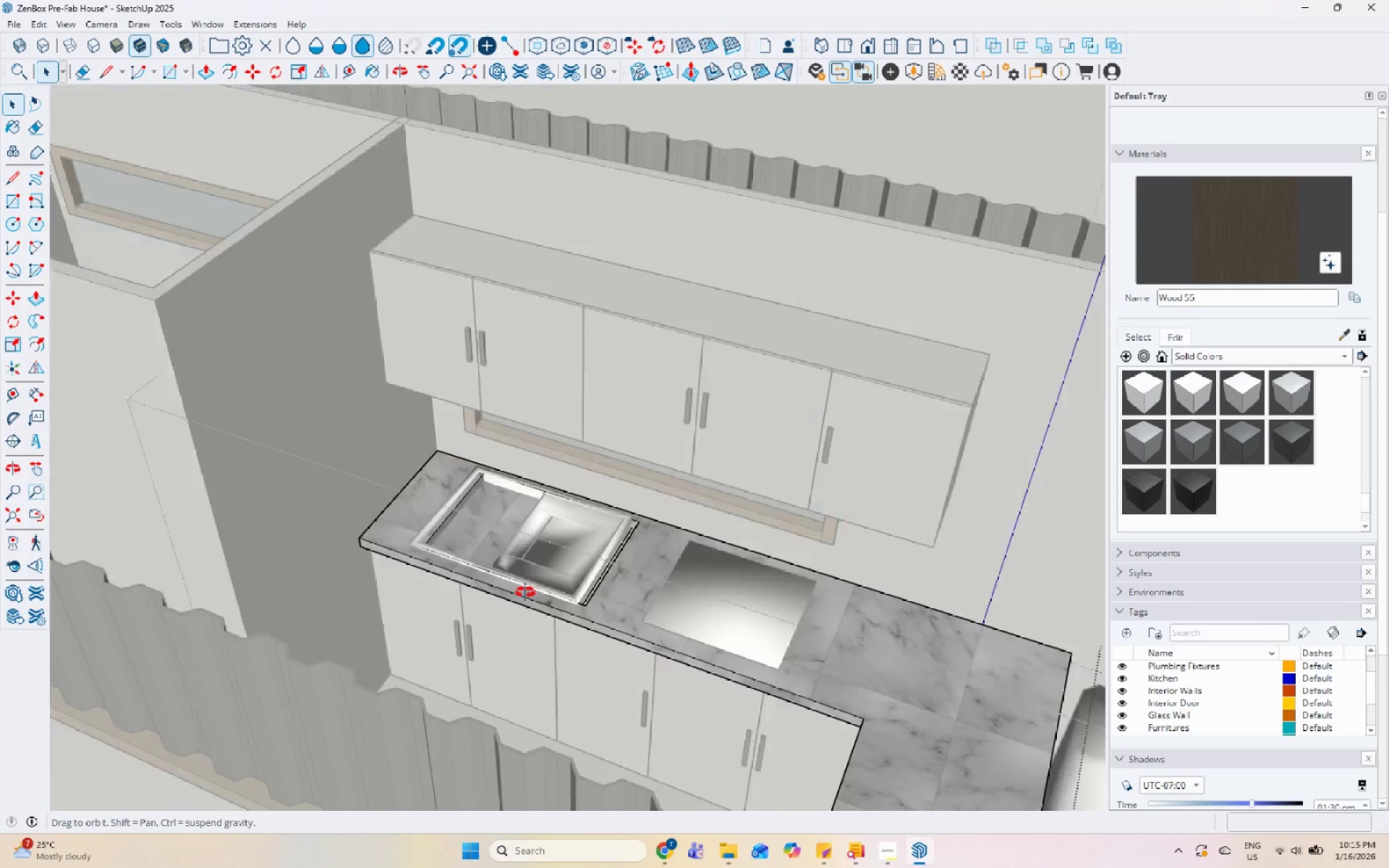 
scroll: coordinate [918, 462], scroll_direction: up, amount: 17.0
 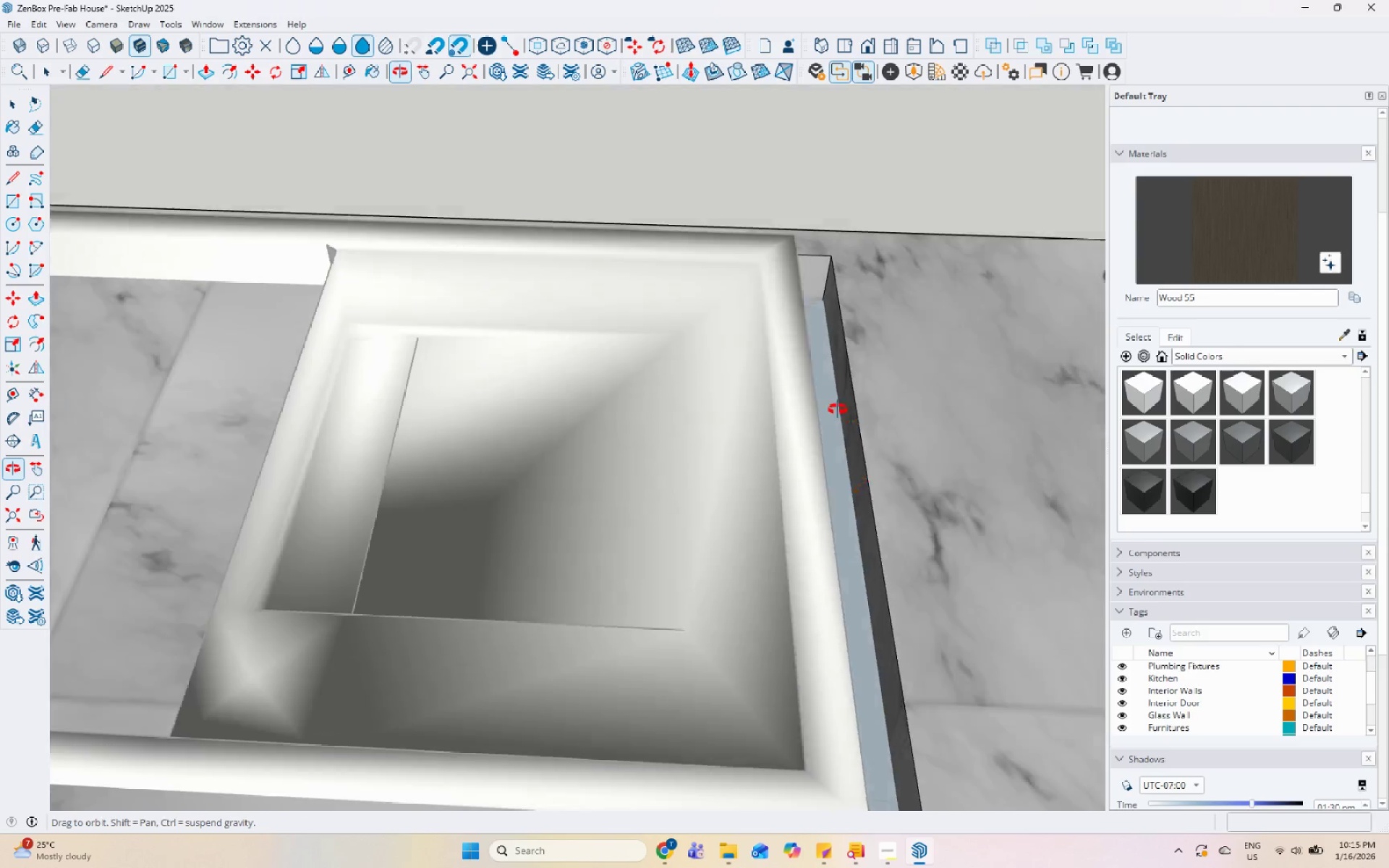 
scroll: coordinate [933, 489], scroll_direction: down, amount: 6.0
 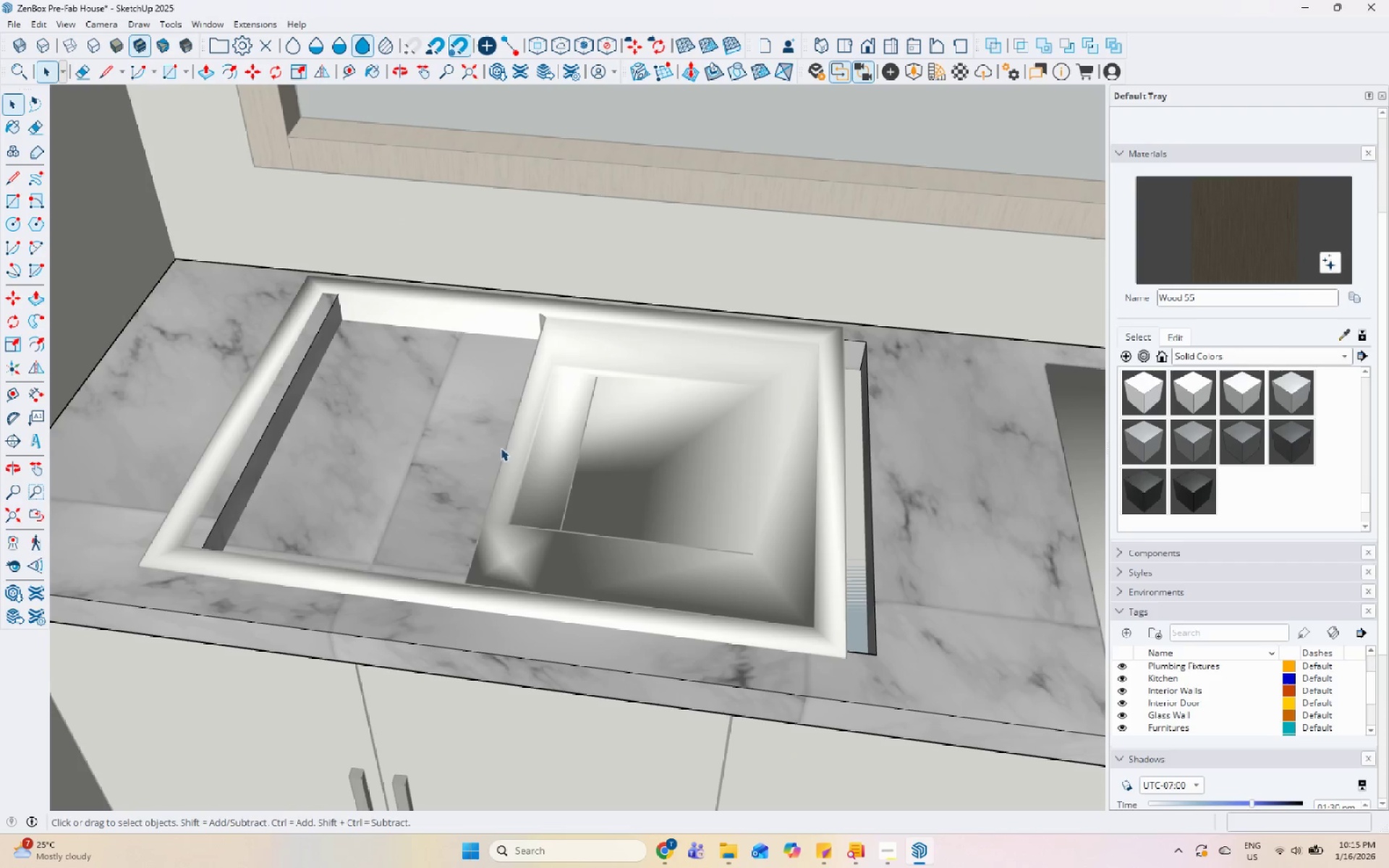 
double_click([436, 428])
 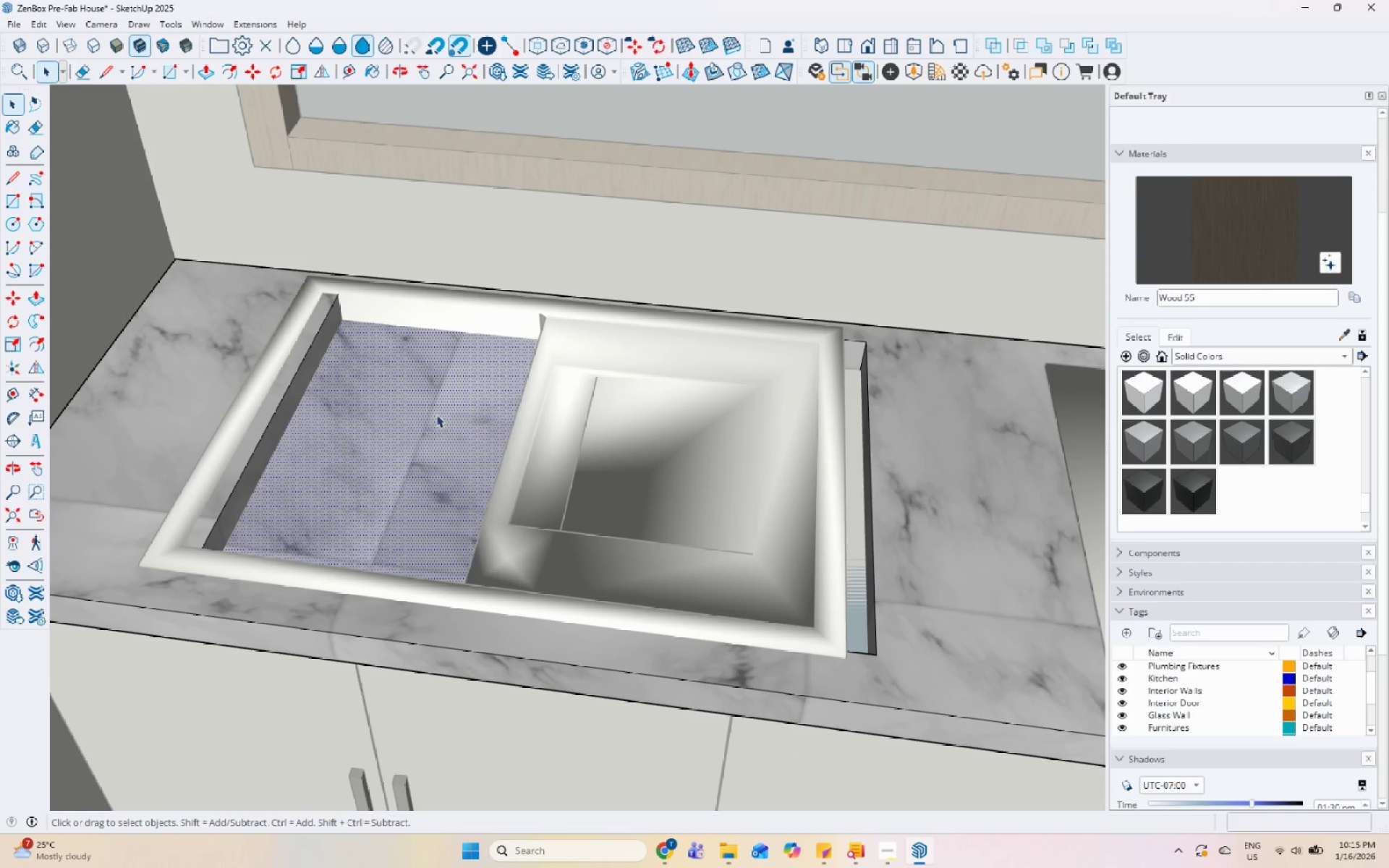 
triple_click([436, 400])
 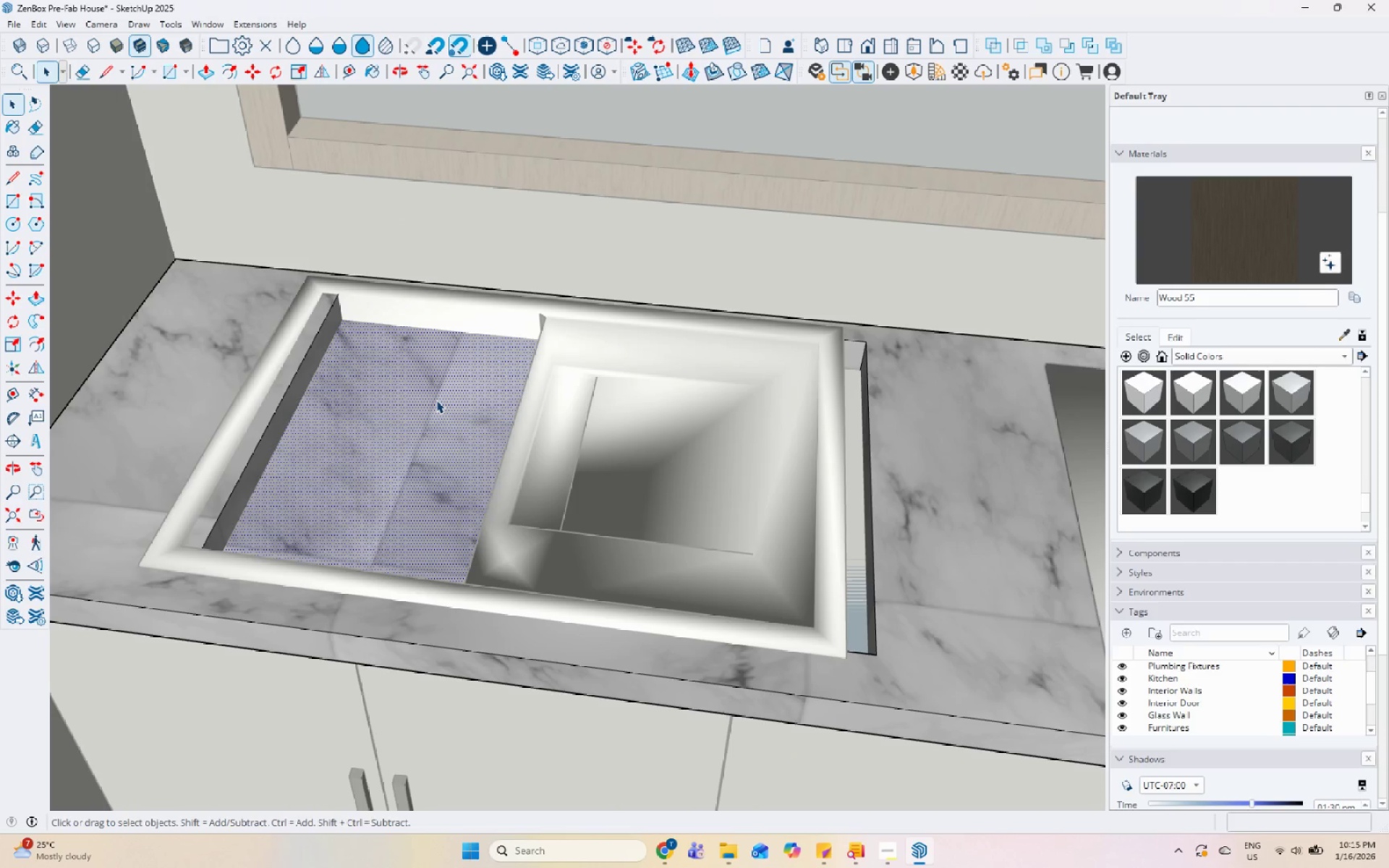 
key(P)
 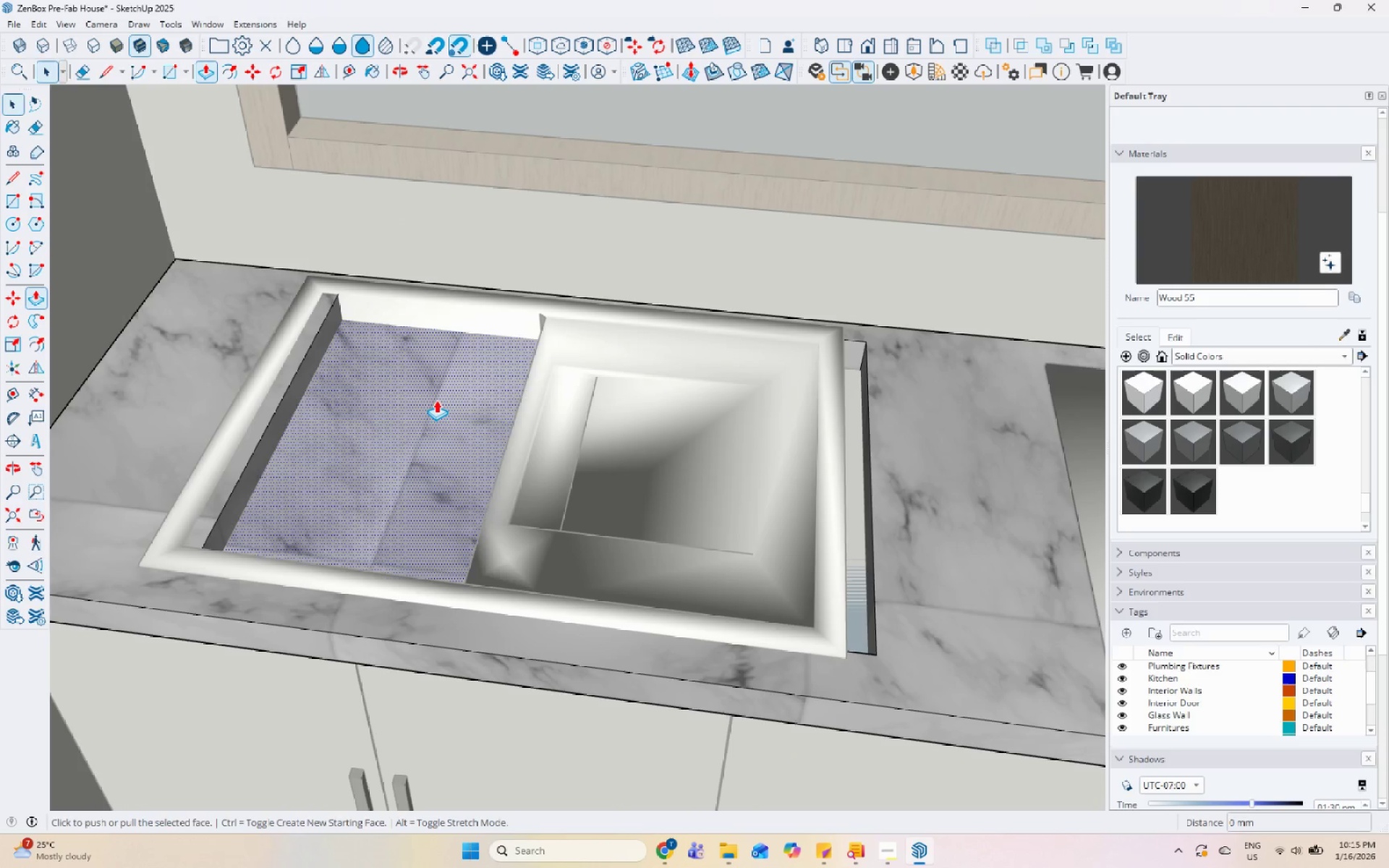 
left_click([436, 400])
 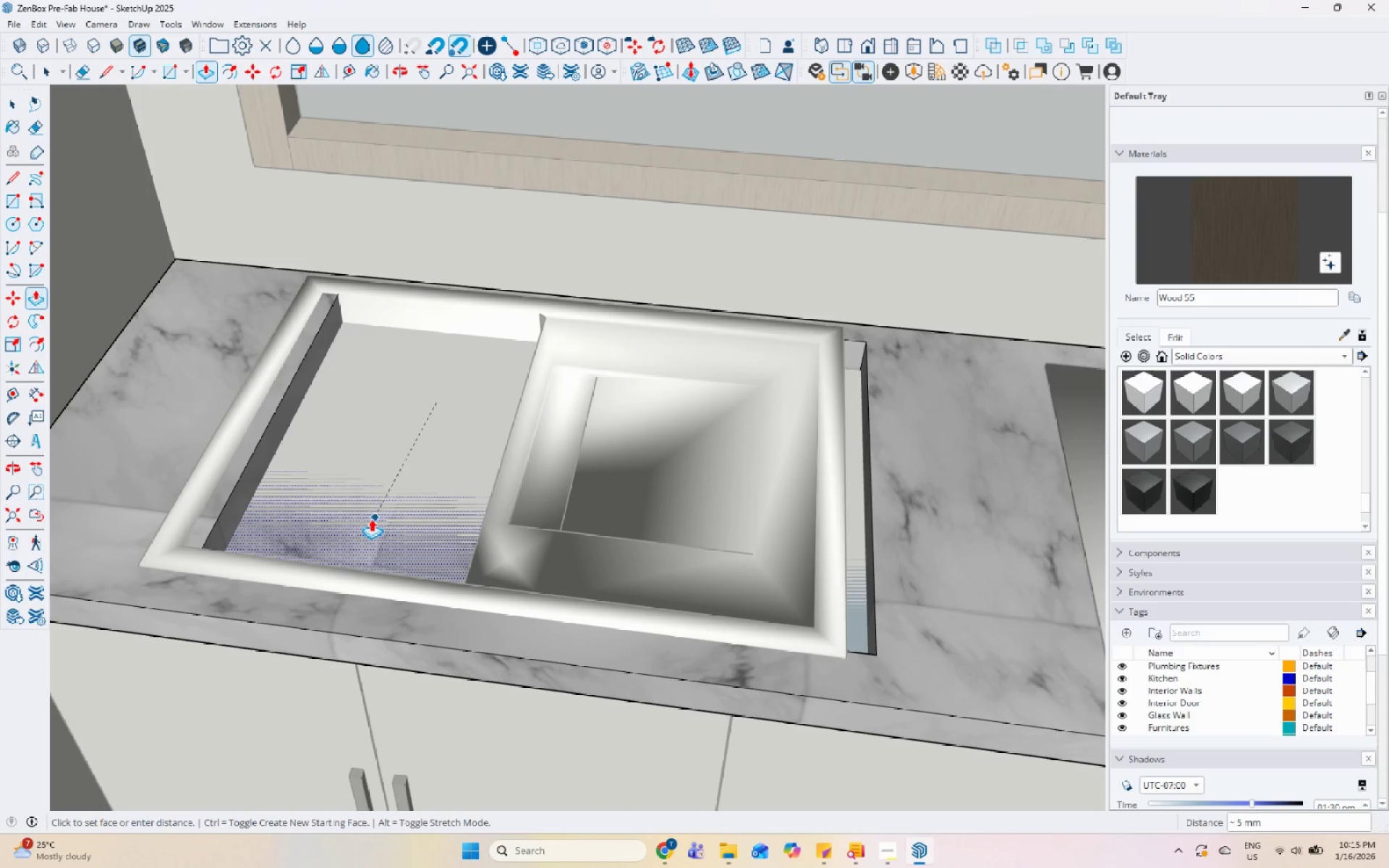 
left_click([395, 477])
 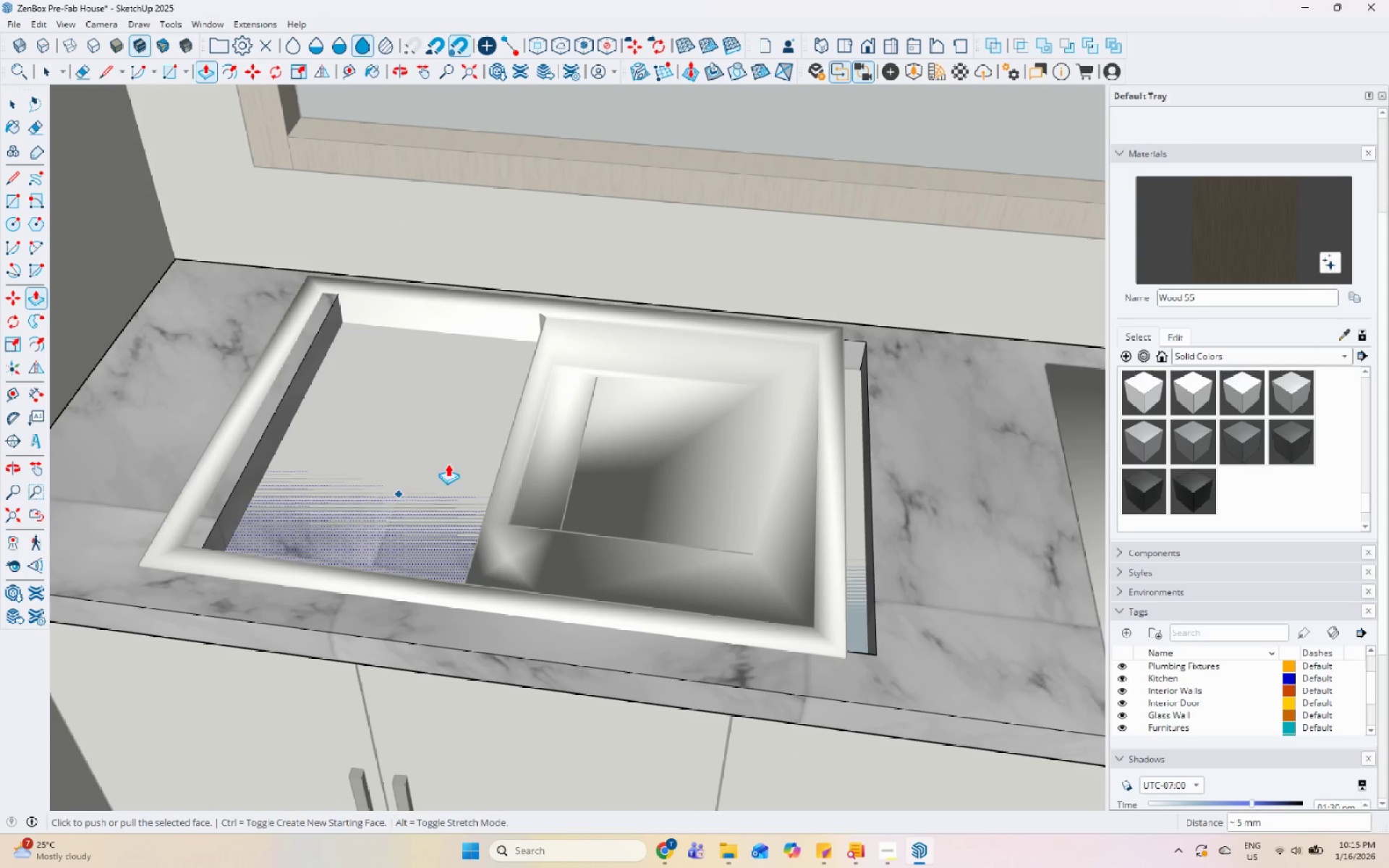 
key(Control+Z)
 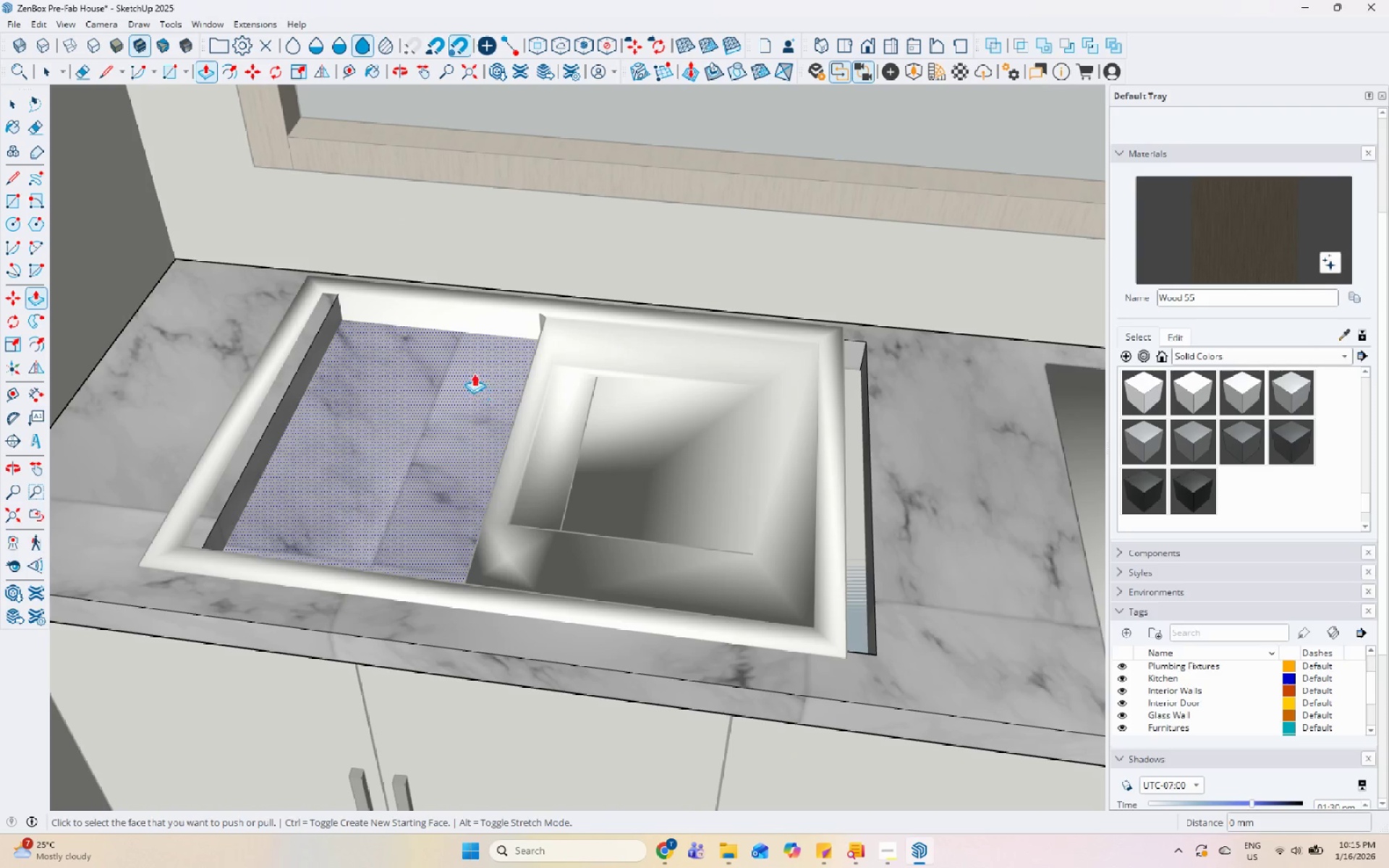 
left_click([462, 374])
 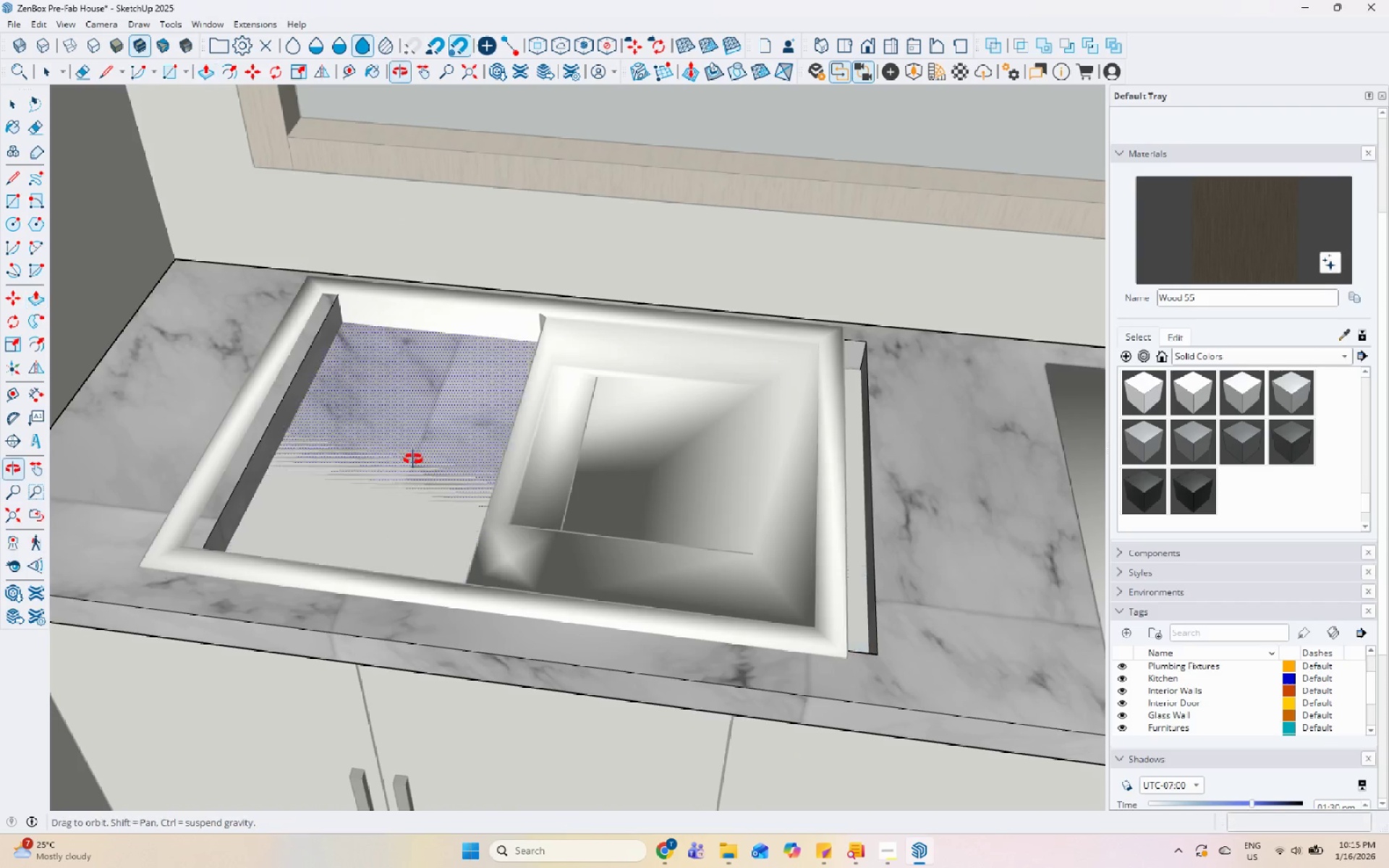 
left_click([440, 428])
 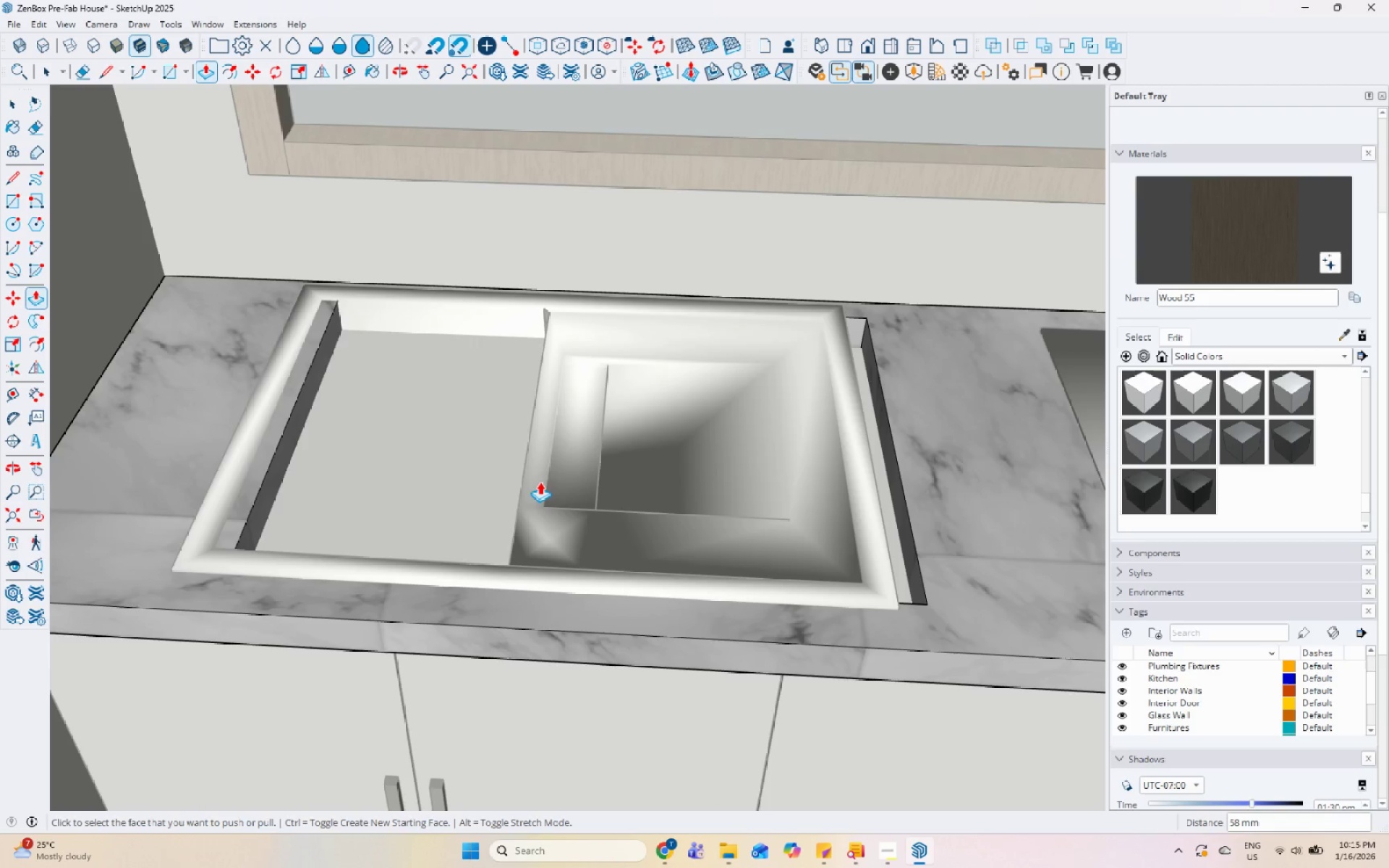 
key(Space)
 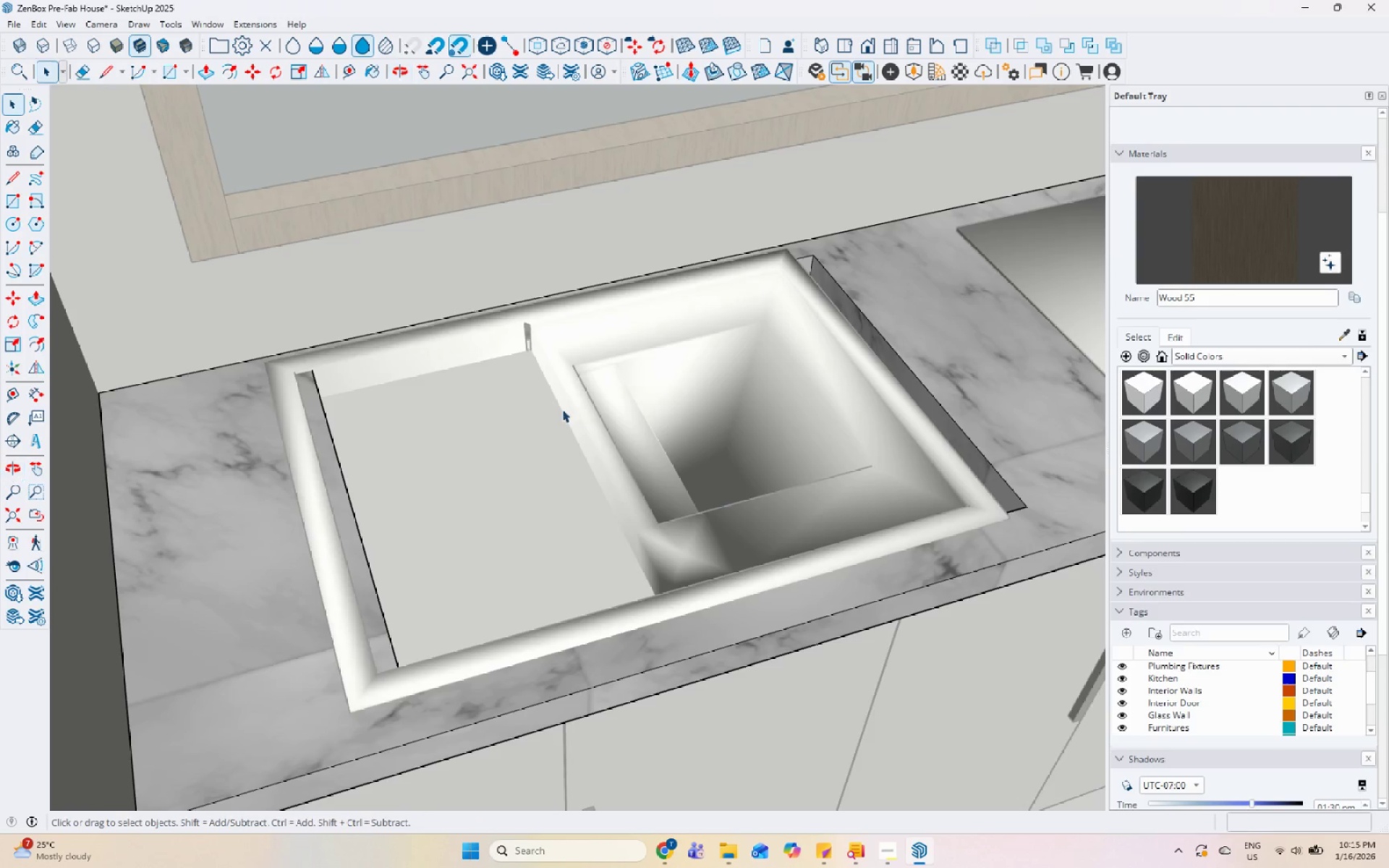 
scroll: coordinate [400, 395], scroll_direction: up, amount: 1.0
 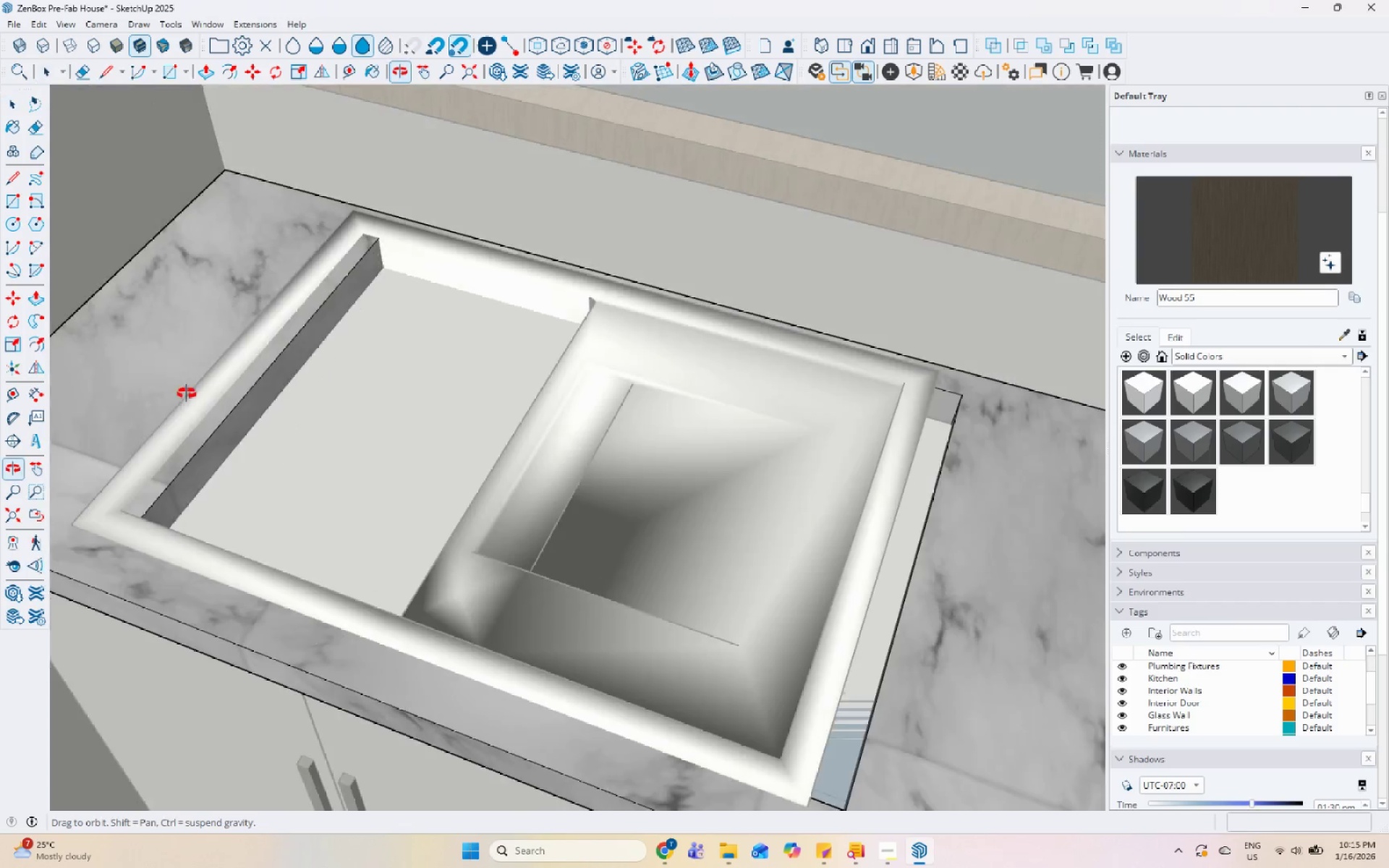 
scroll: coordinate [316, 354], scroll_direction: down, amount: 5.0
 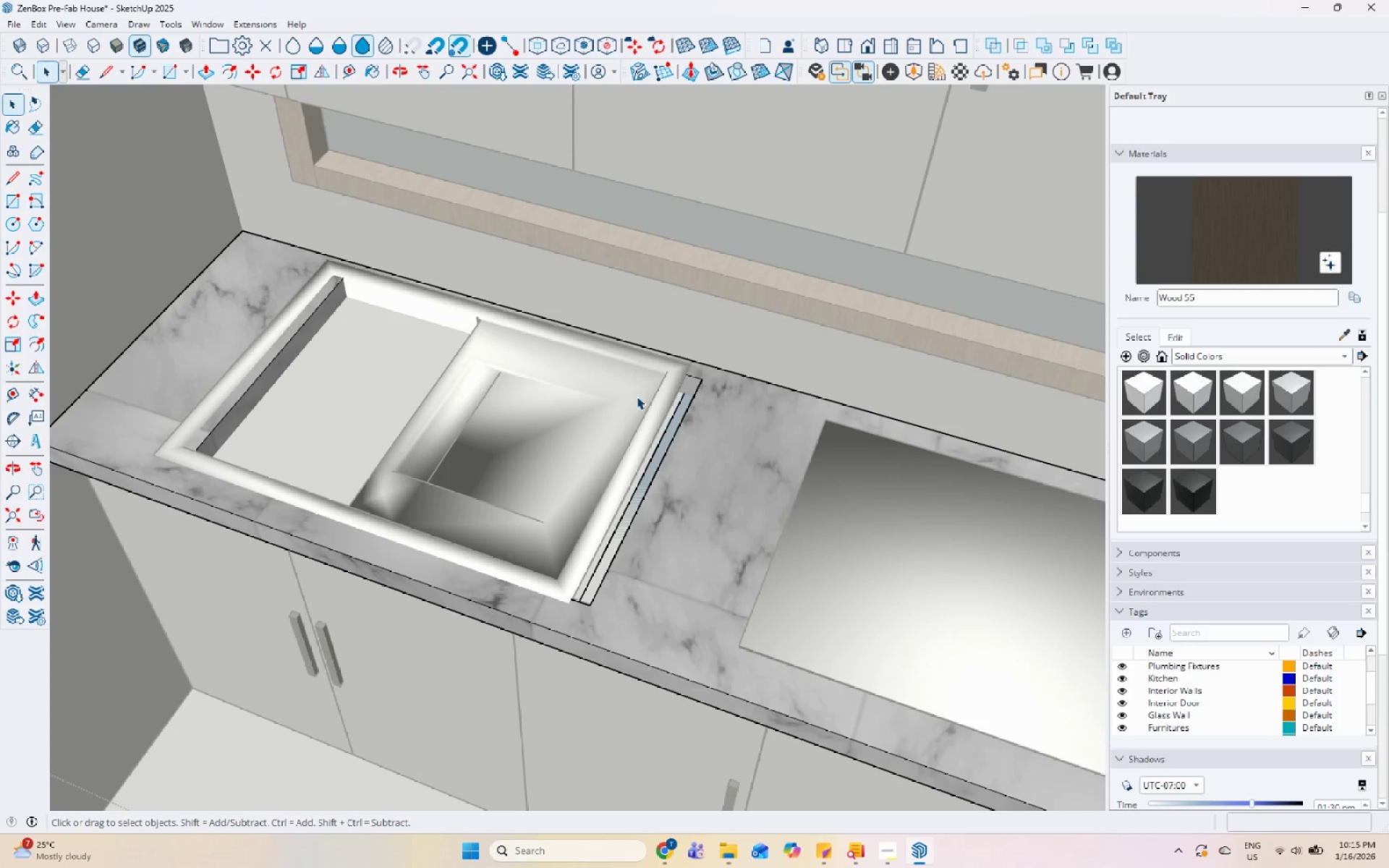 
key(Escape)
 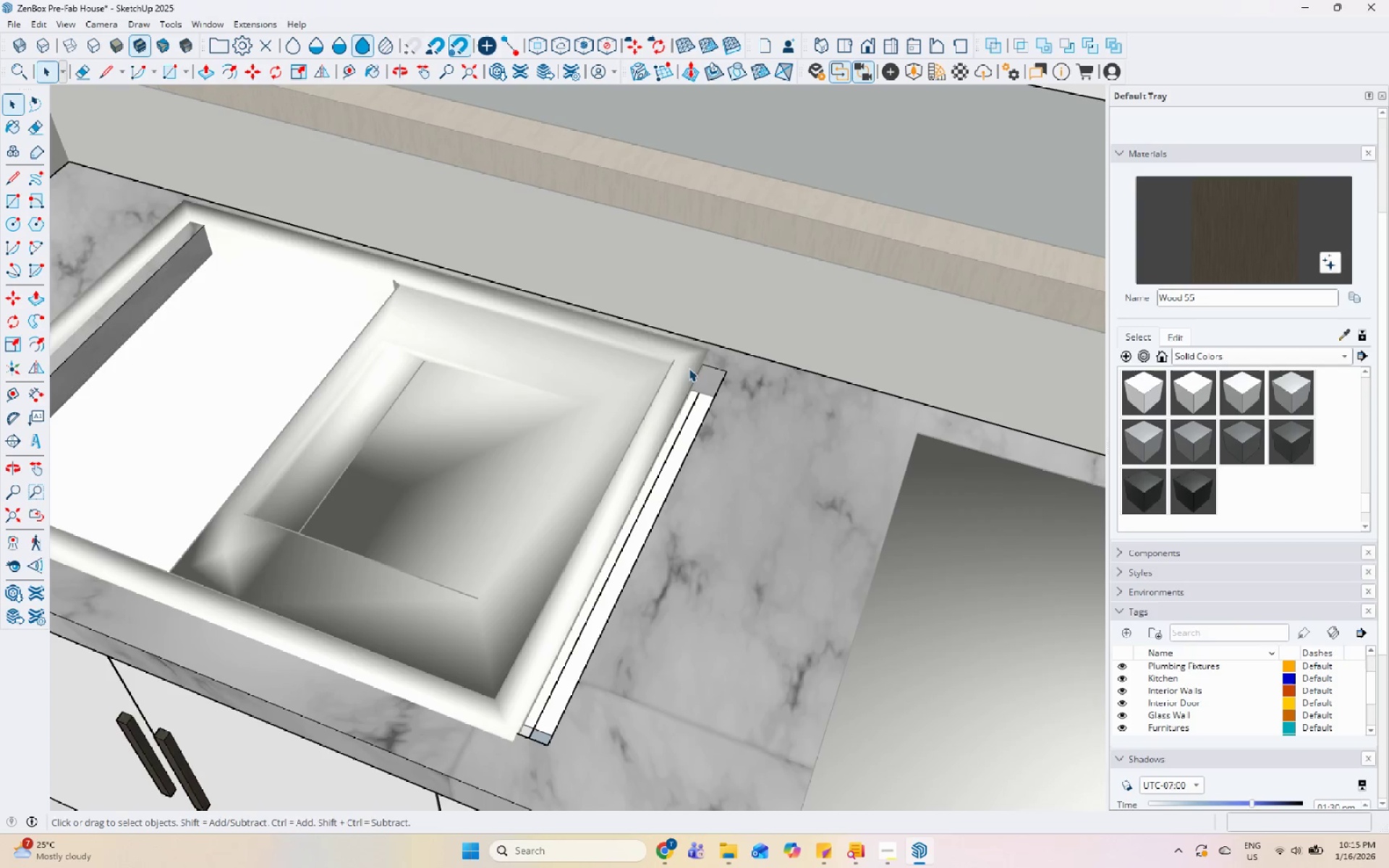 
left_click([687, 365])
 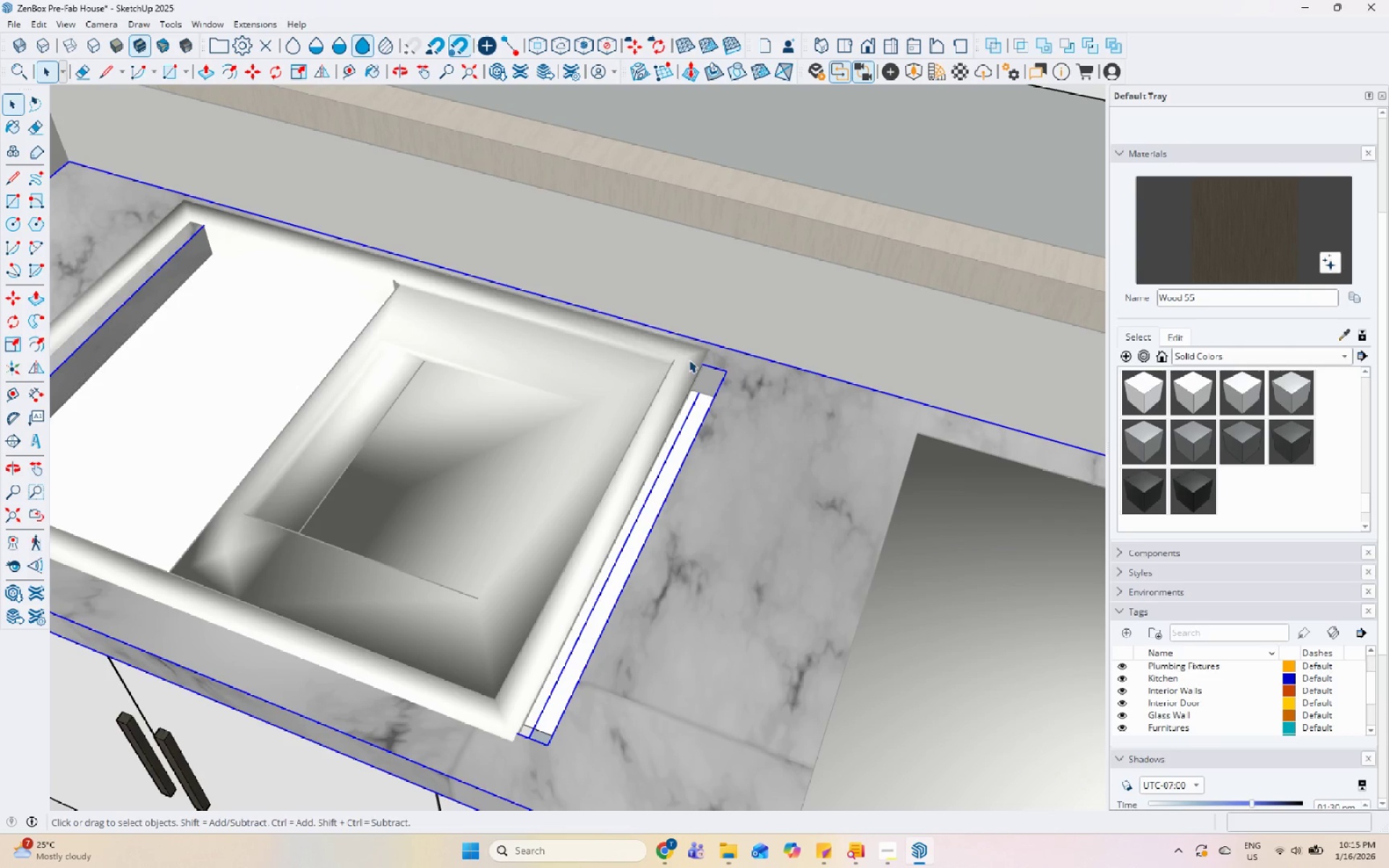 
scroll: coordinate [654, 395], scroll_direction: up, amount: 4.0
 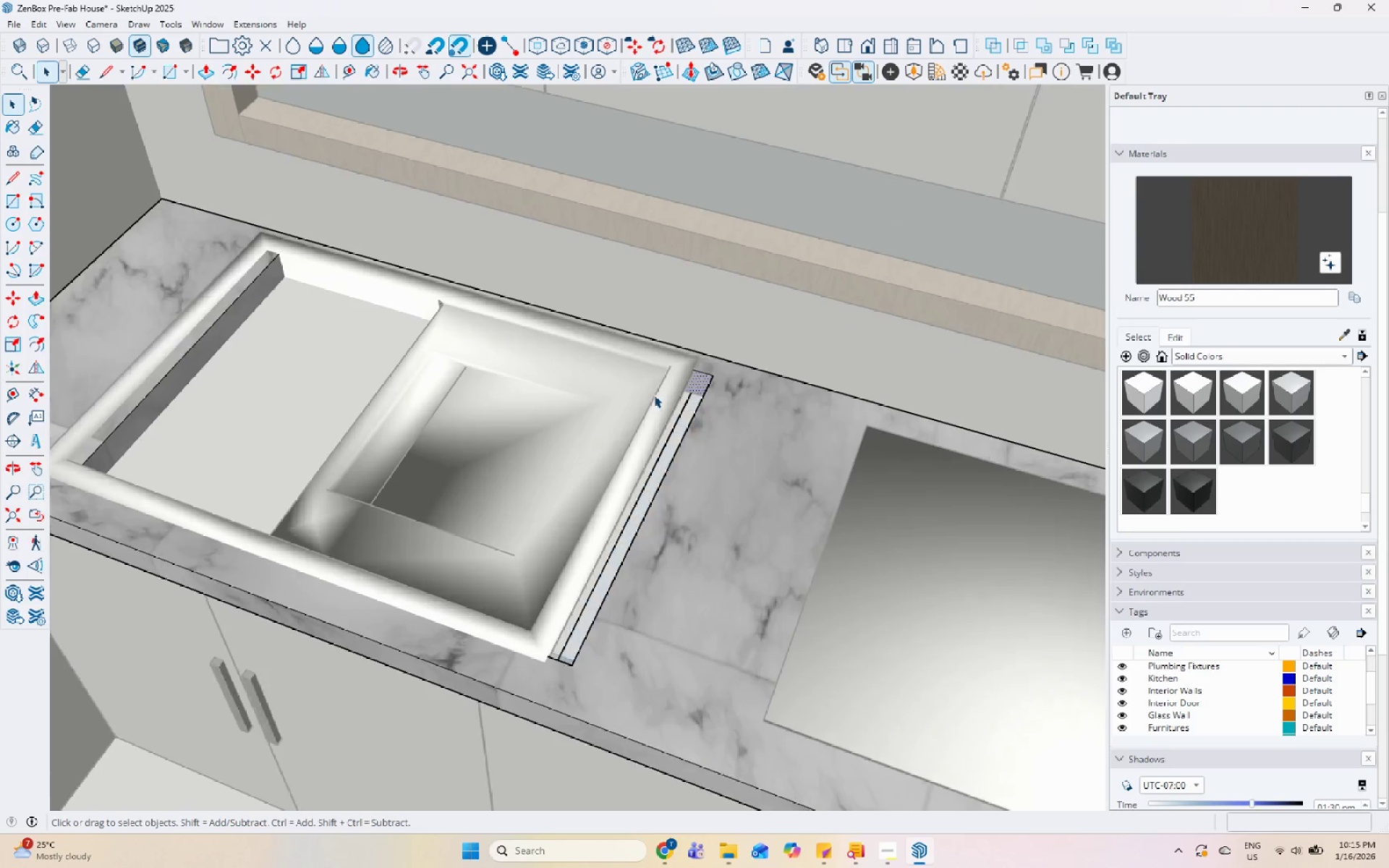 
double_click([689, 348])
 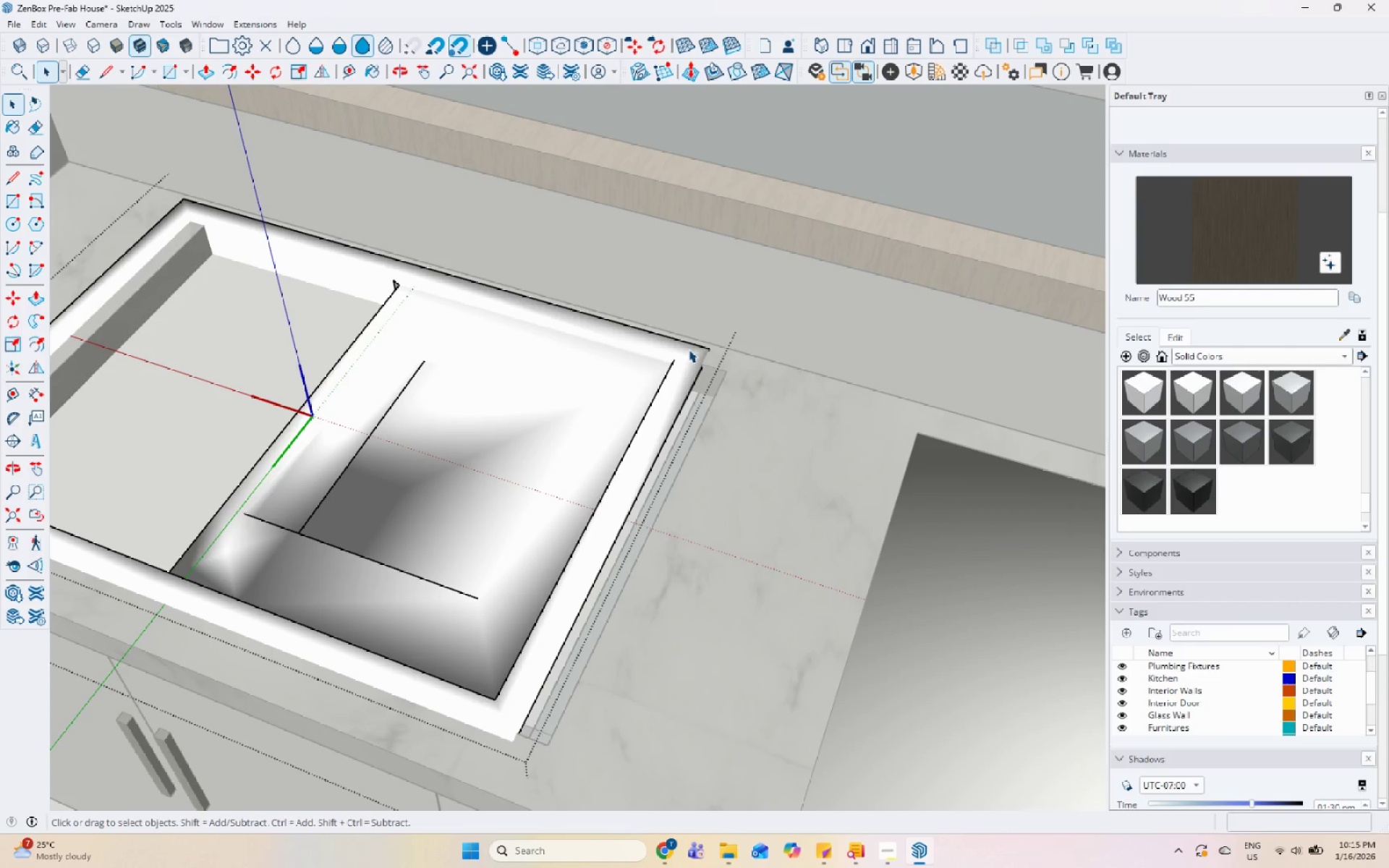 
triple_click([686, 354])
 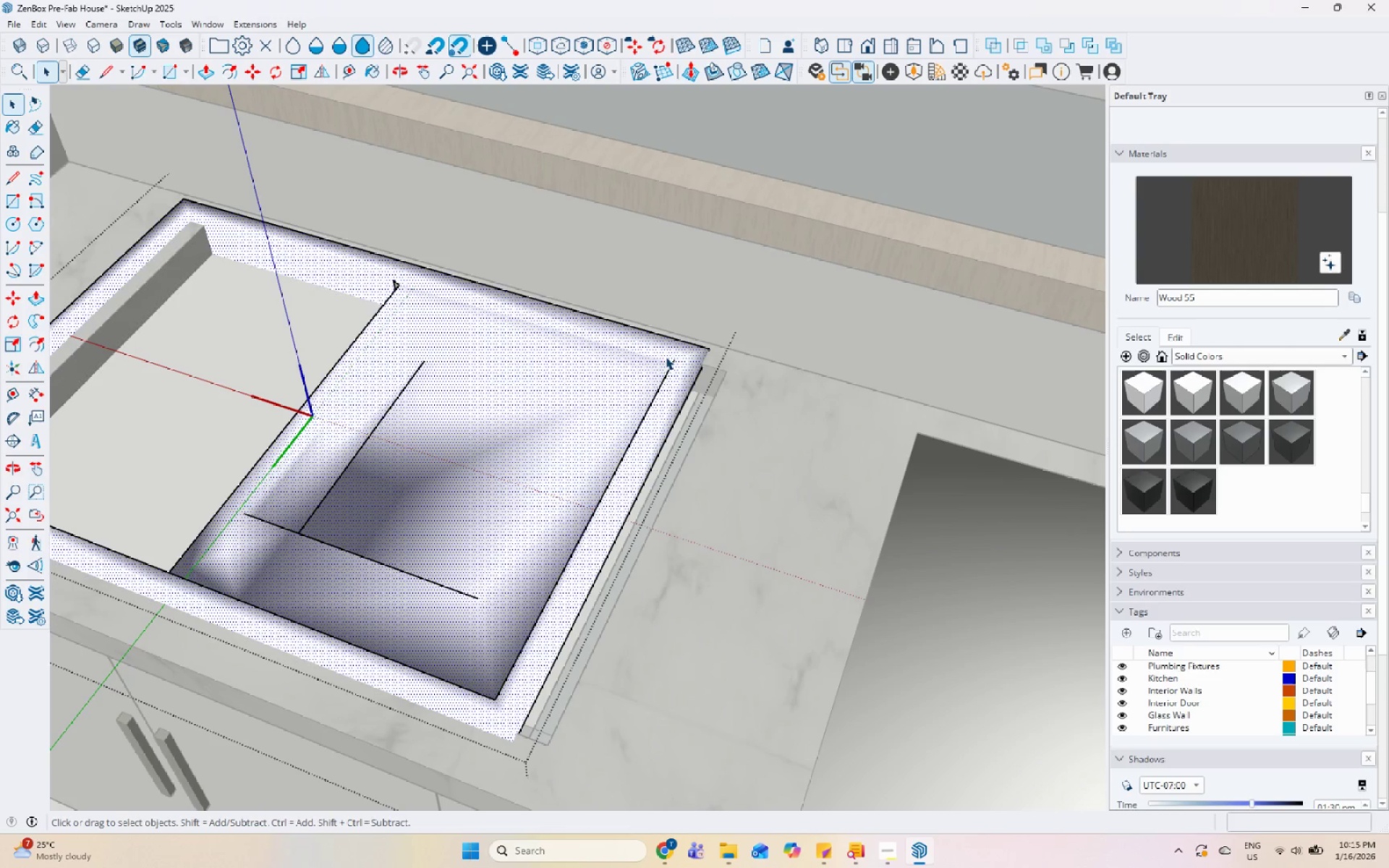 
key(M)
 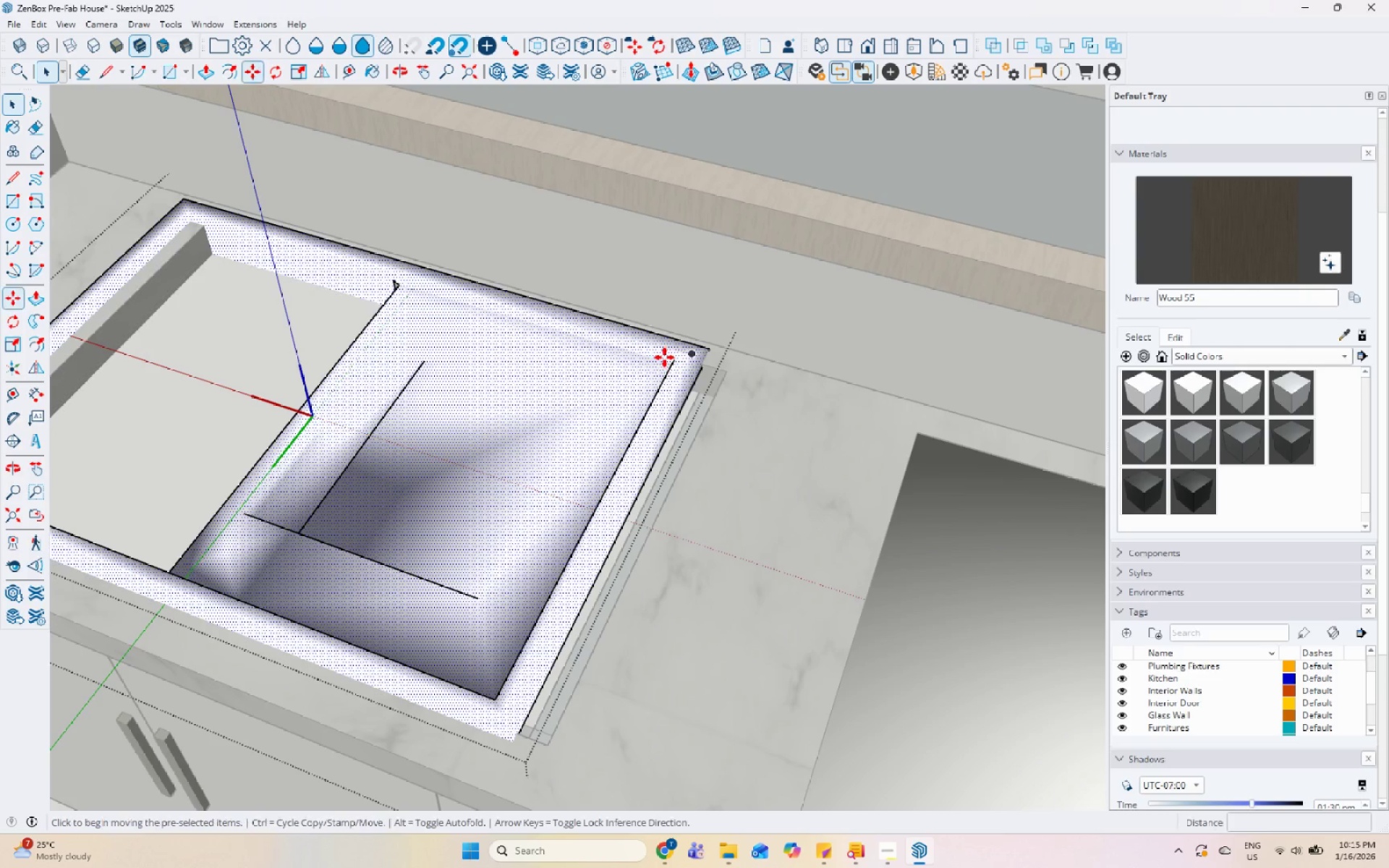 
left_click([664, 357])
 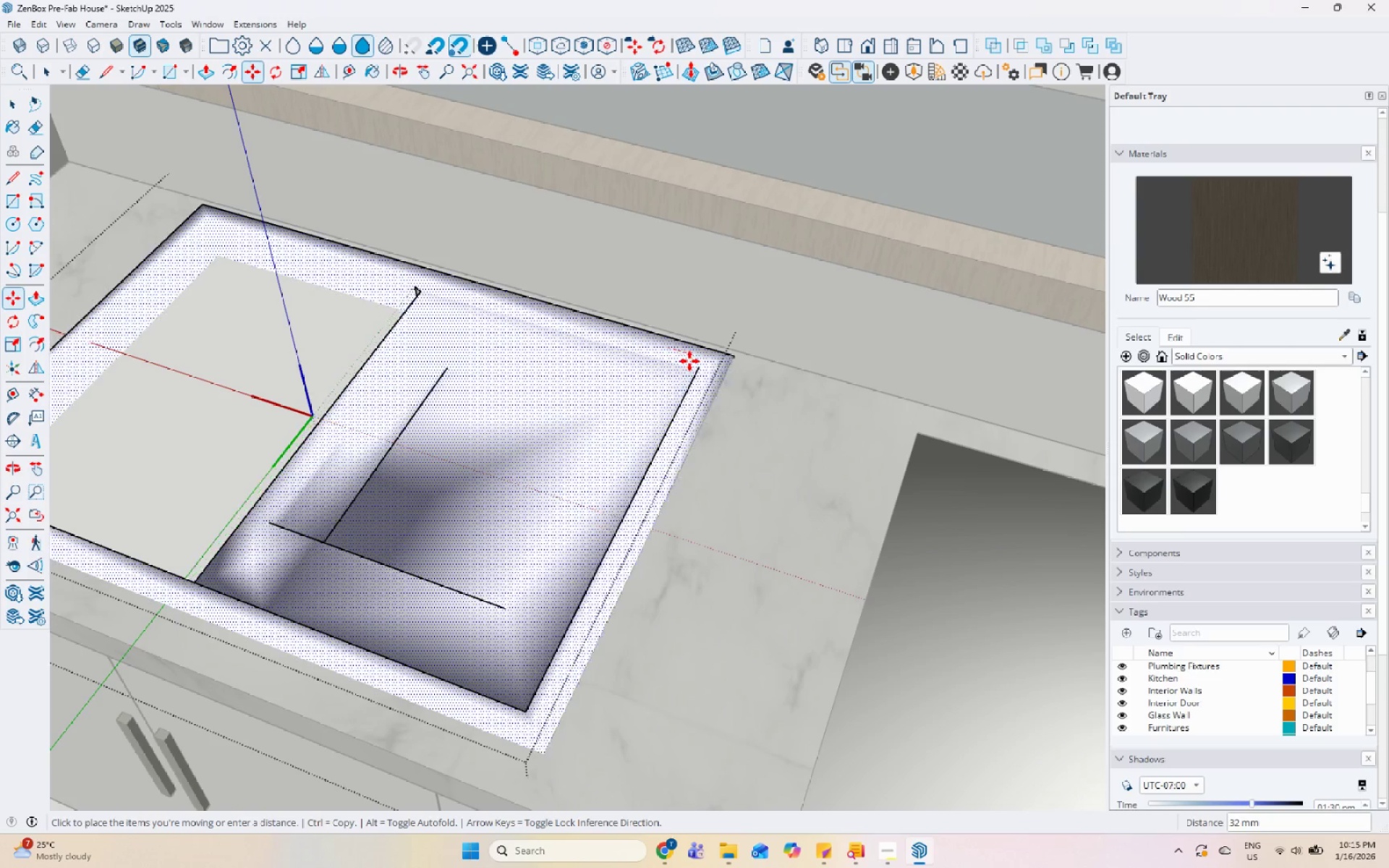 
key(Space)
 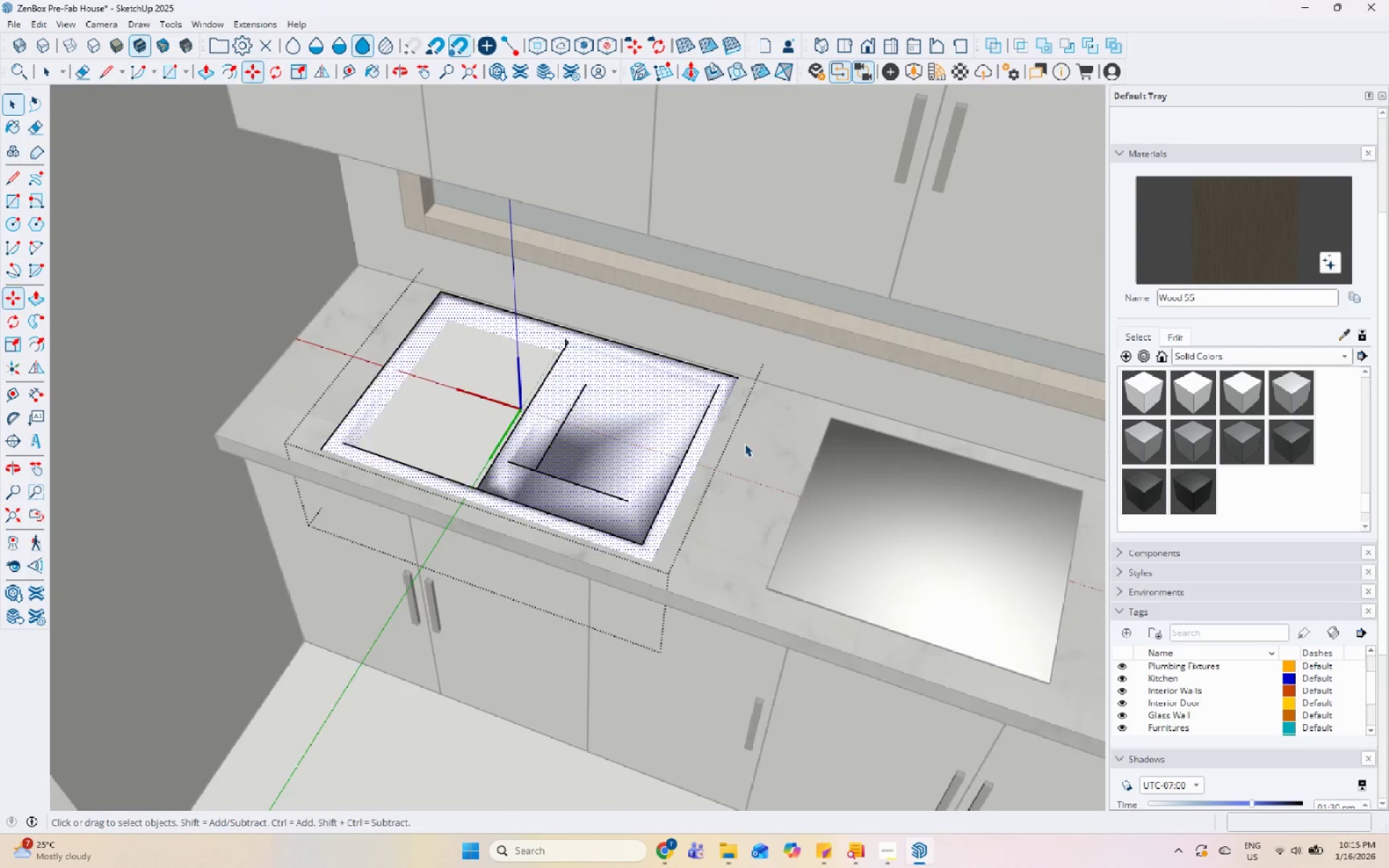 
key(Escape)
 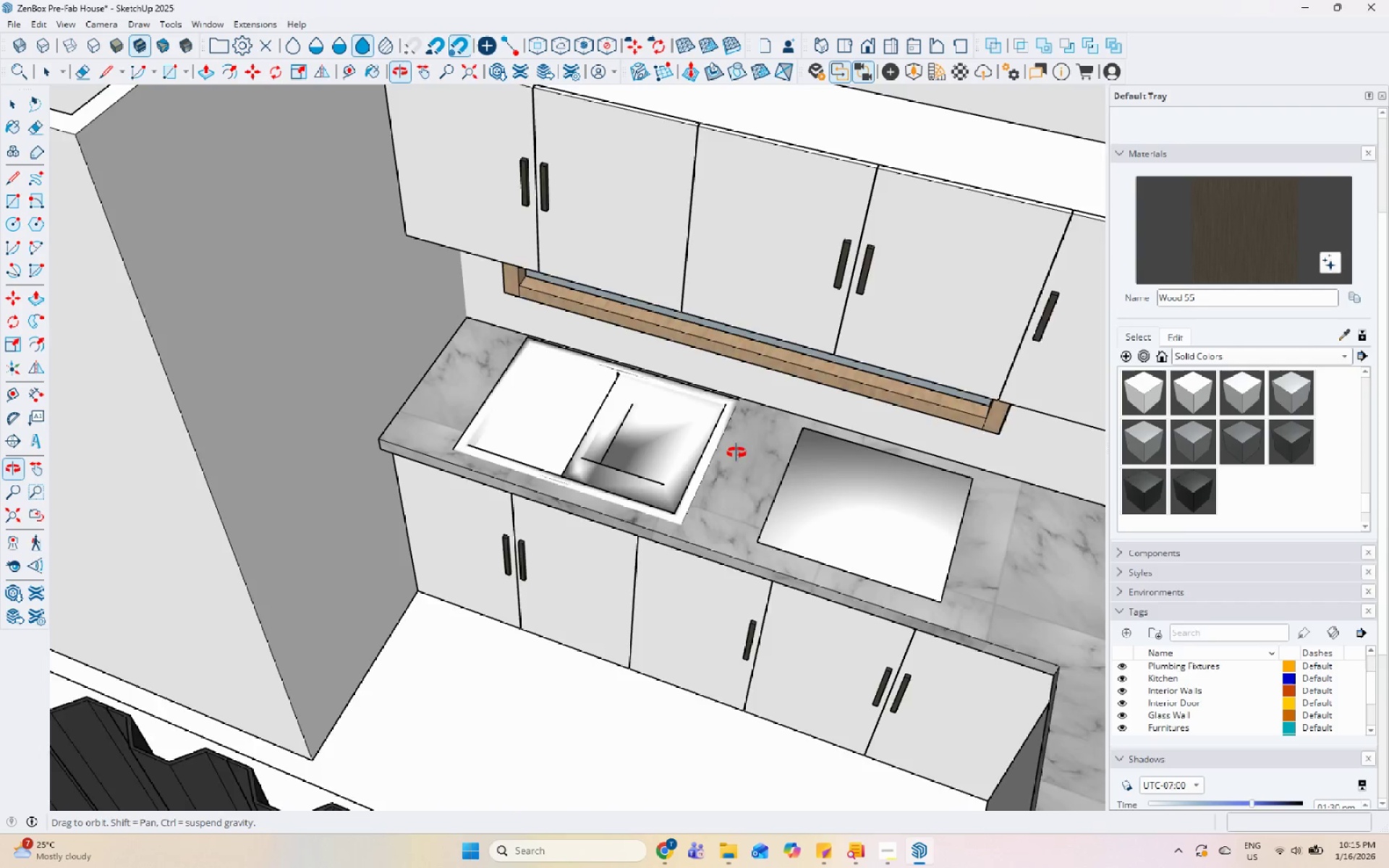 
scroll: coordinate [740, 451], scroll_direction: down, amount: 11.0
 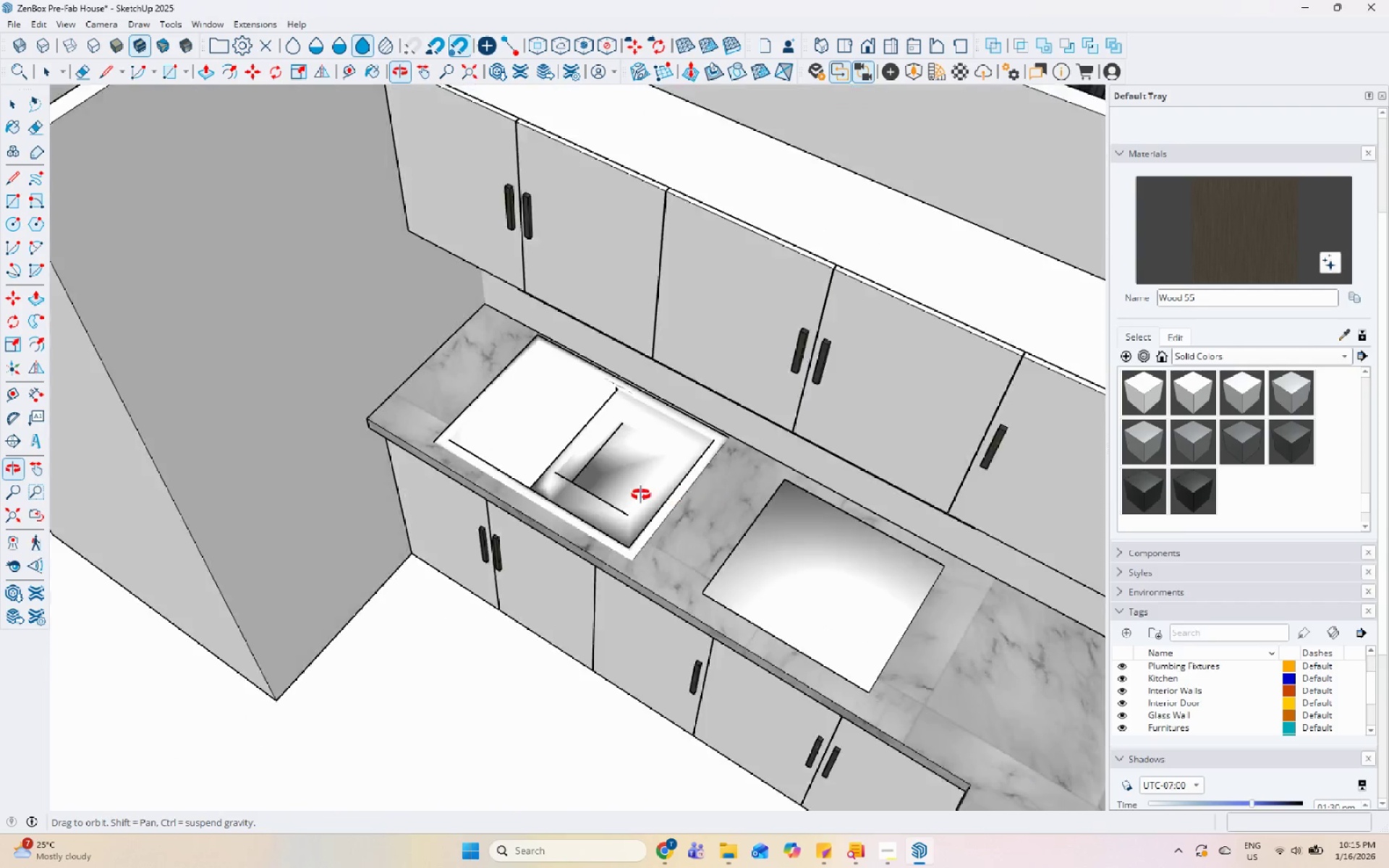 
scroll: coordinate [489, 398], scroll_direction: up, amount: 7.0
 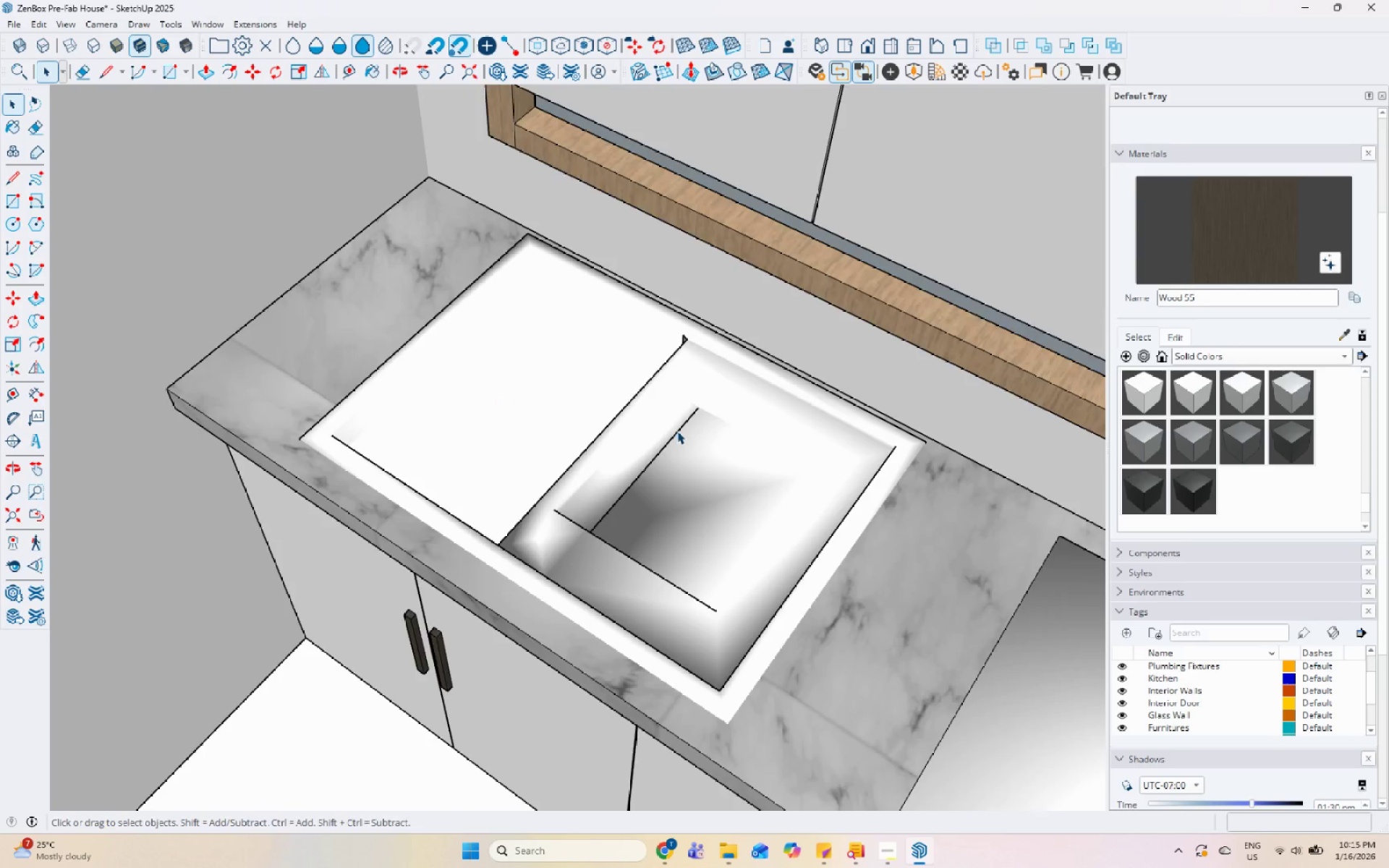 
scroll: coordinate [545, 446], scroll_direction: down, amount: 15.0
 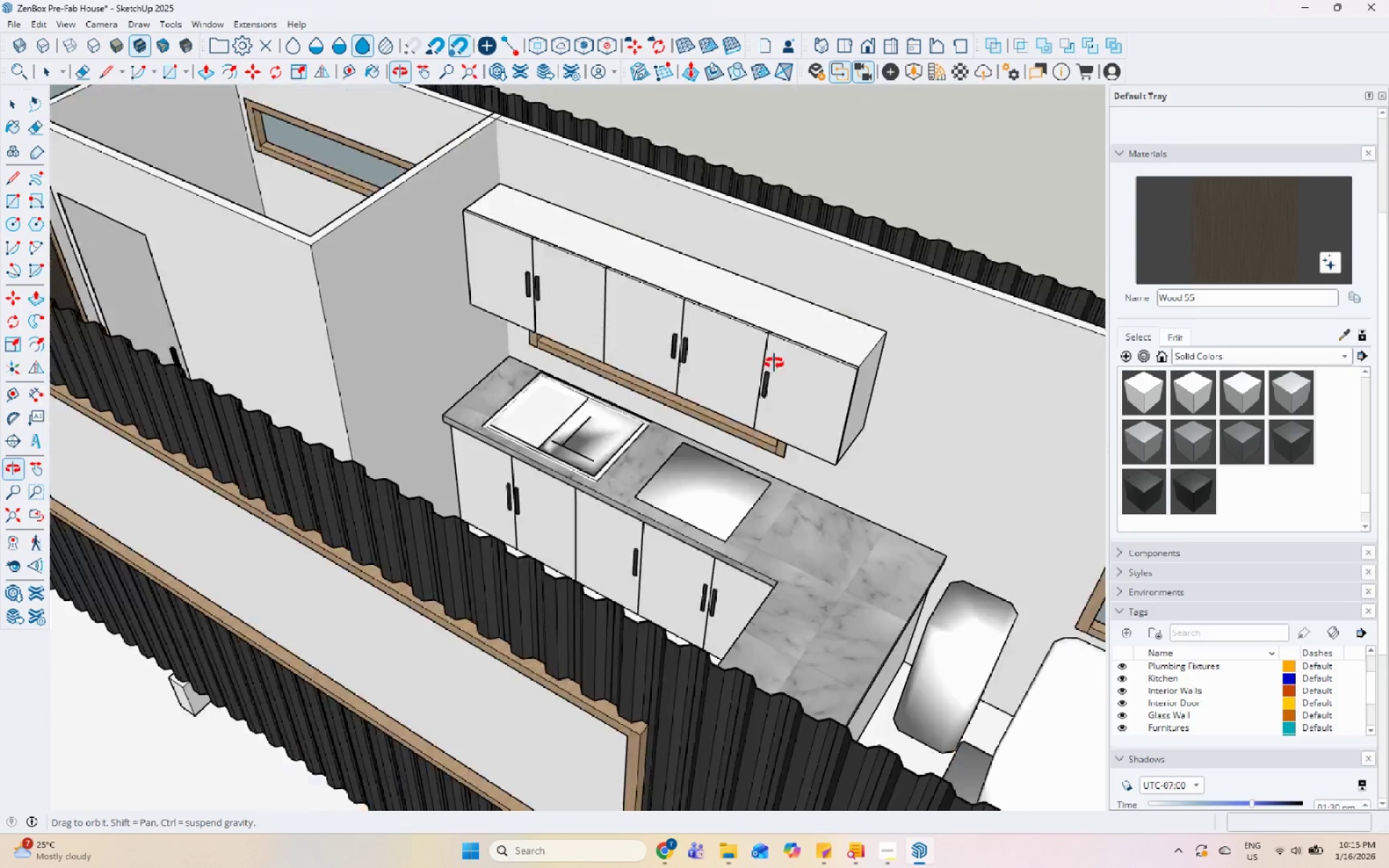 
scroll: coordinate [509, 326], scroll_direction: up, amount: 7.0
 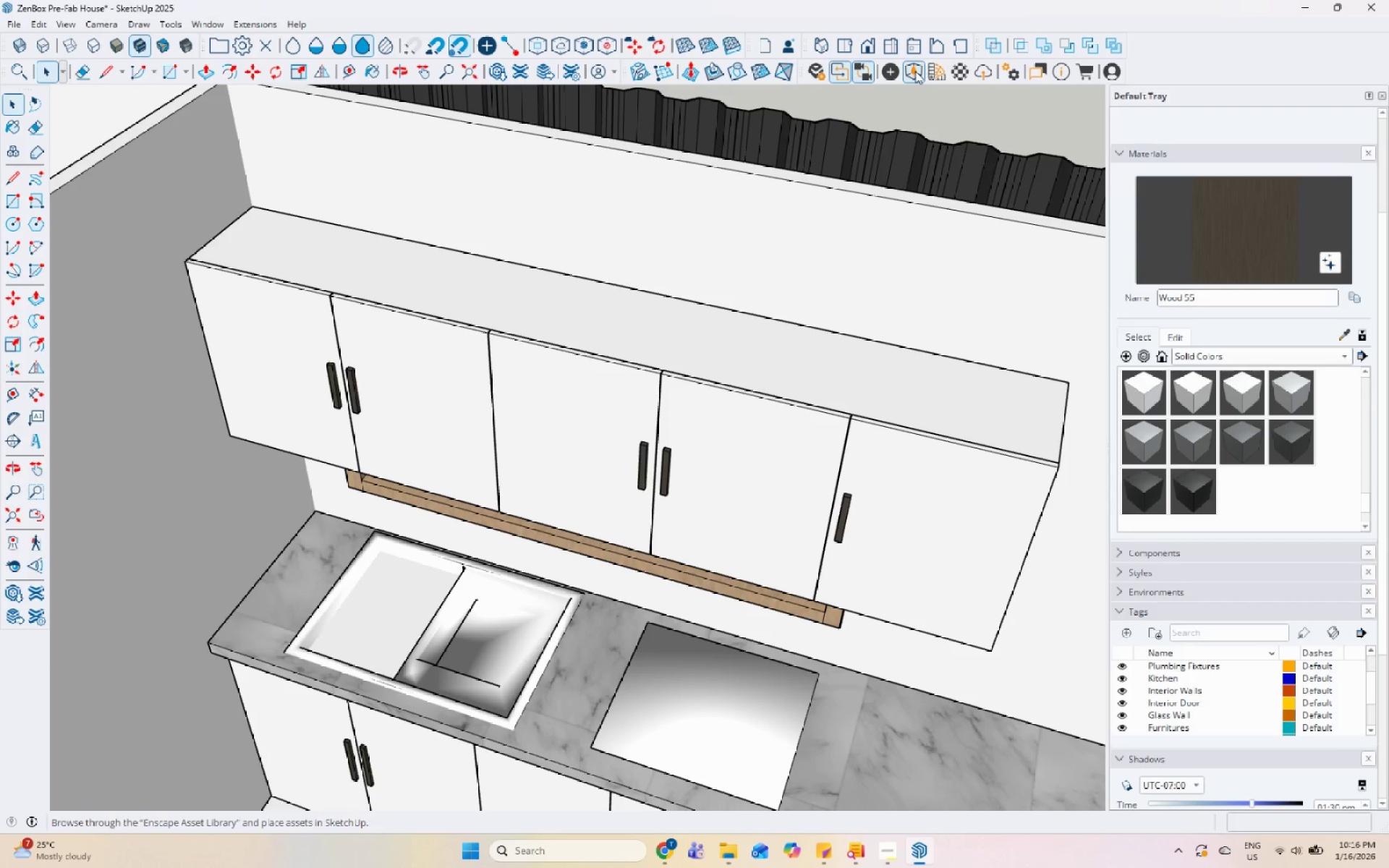 
left_click([933, 72])
 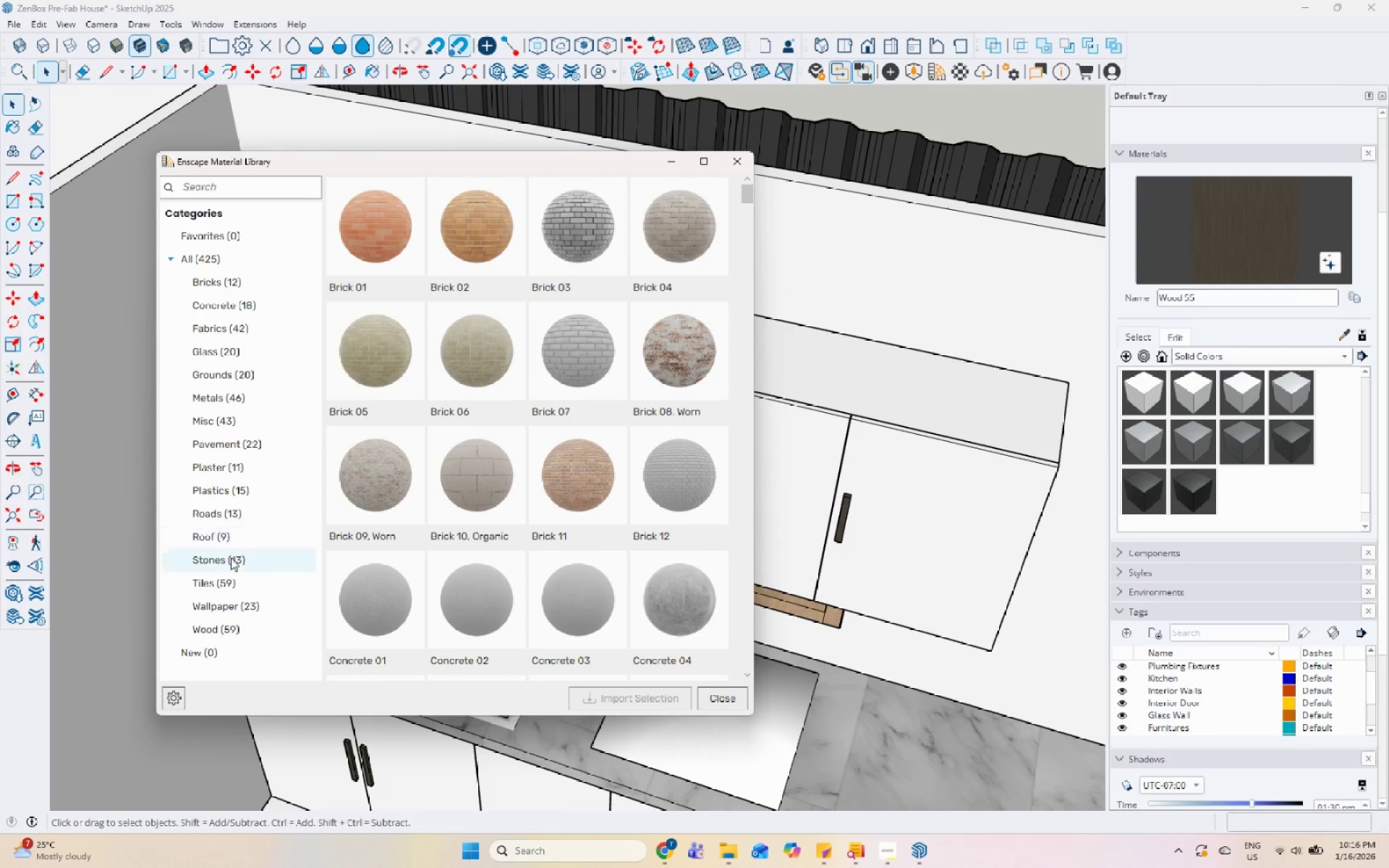 
left_click([226, 621])
 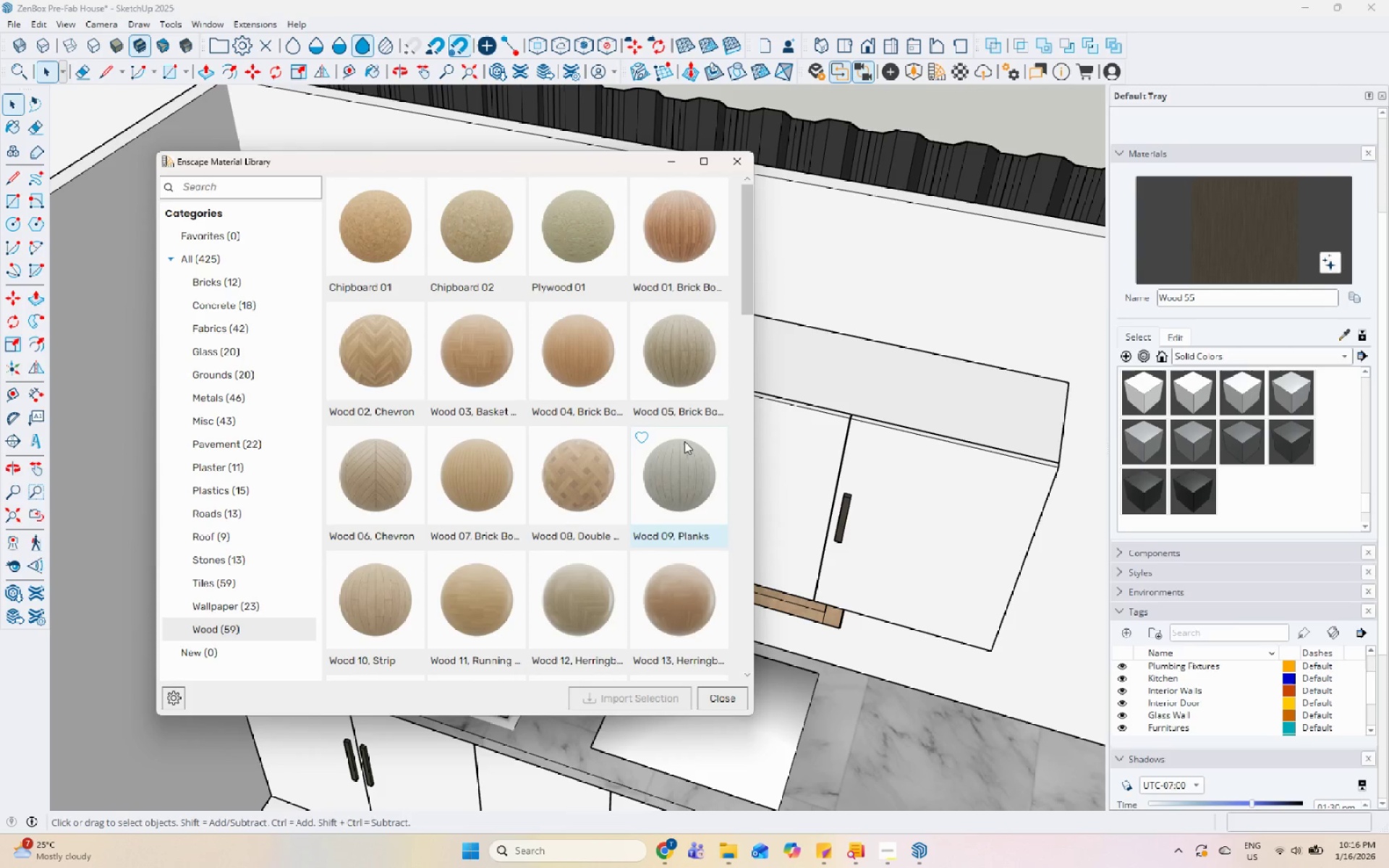 
scroll: coordinate [666, 565], scroll_direction: down, amount: 11.0
 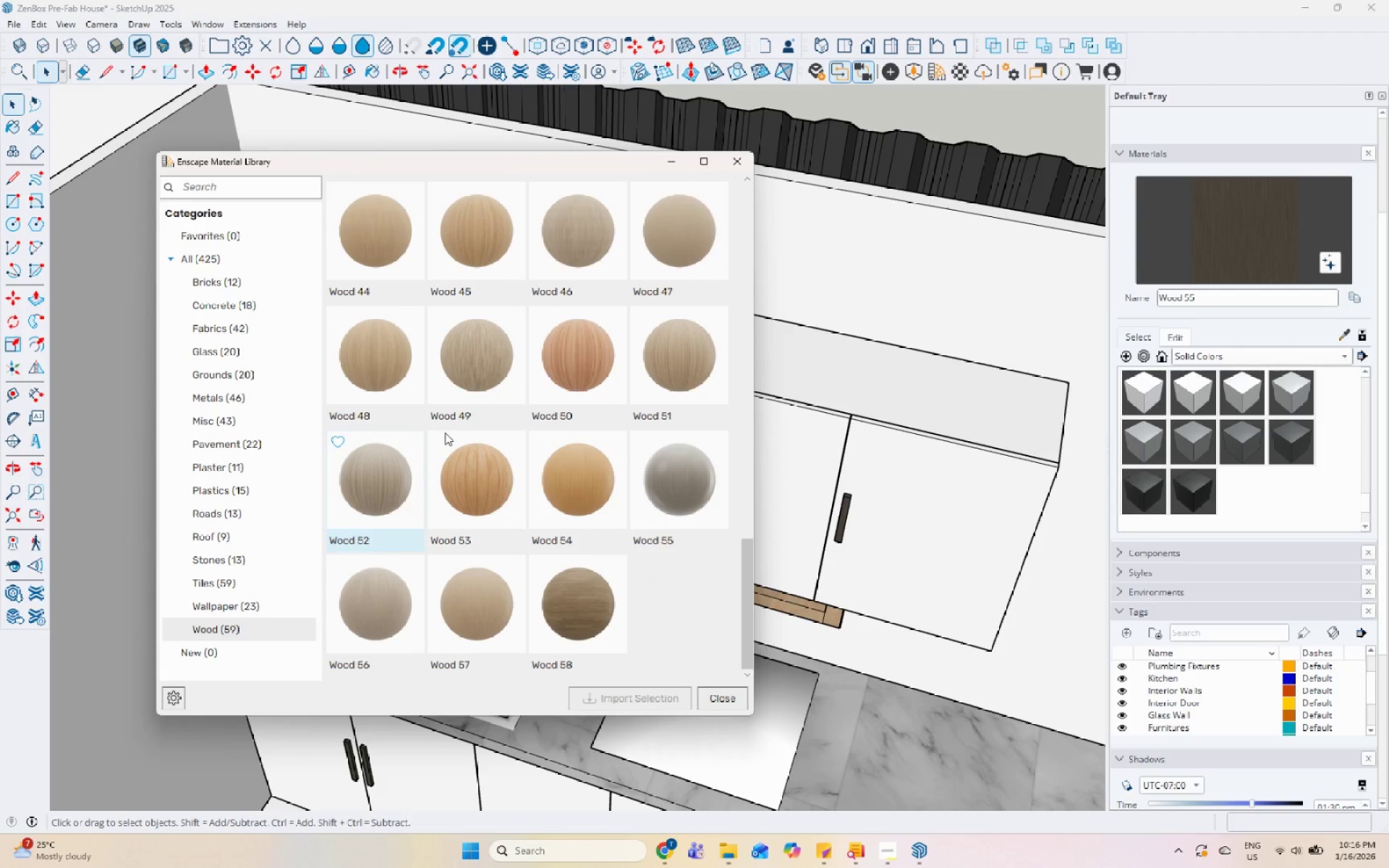 
scroll: coordinate [477, 408], scroll_direction: up, amount: 2.0
 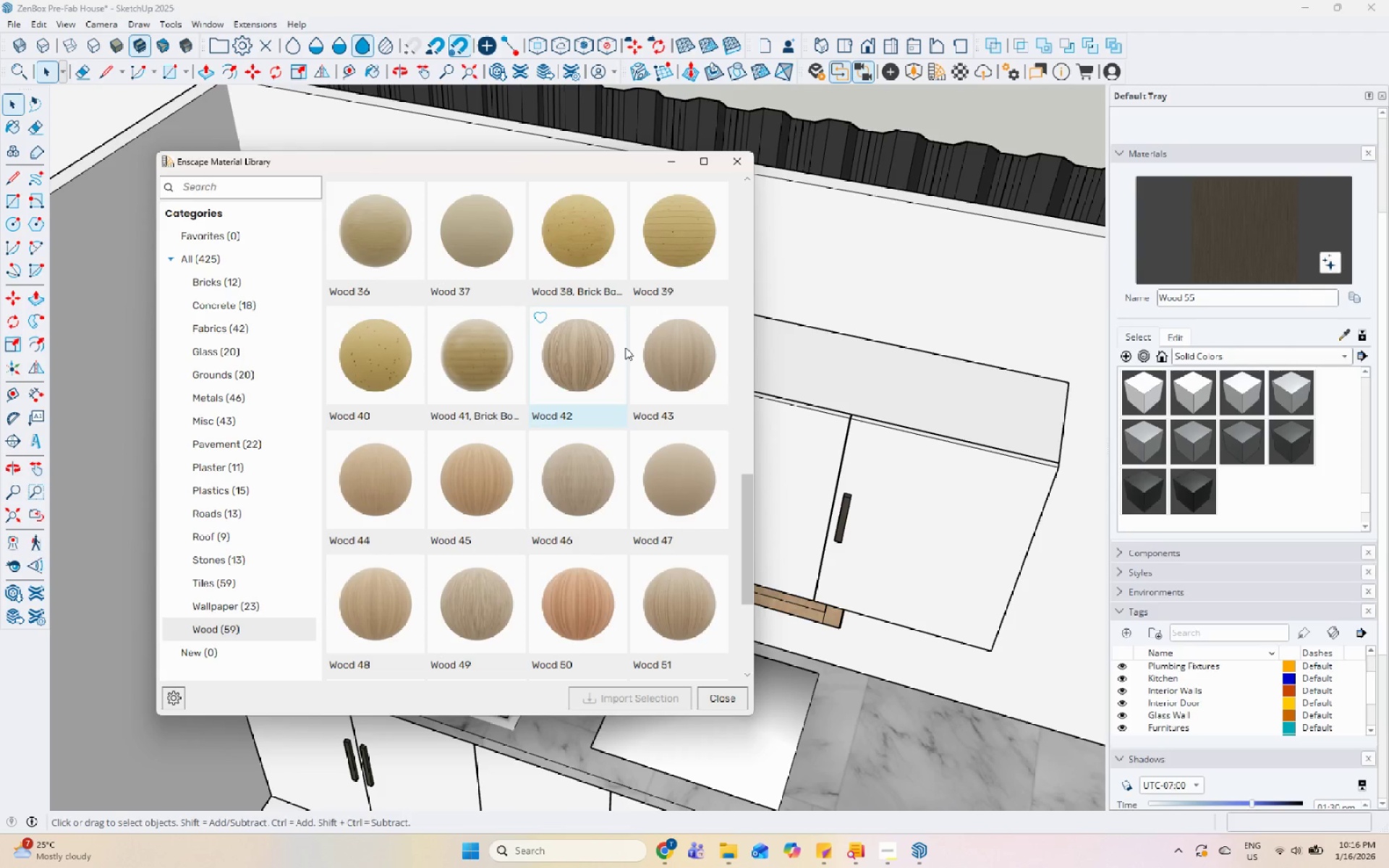 
left_click([593, 354])
 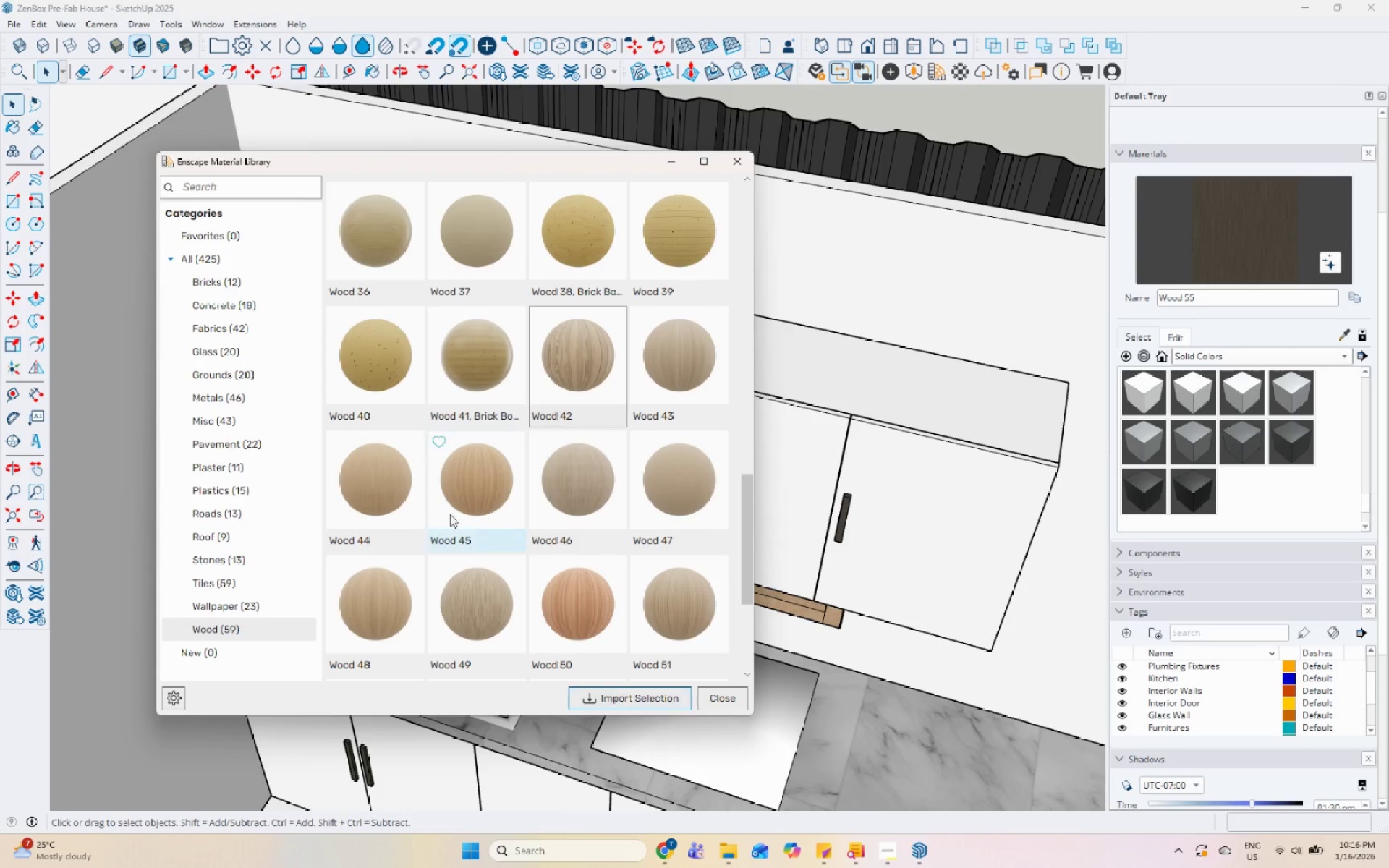 
left_click([446, 268])
 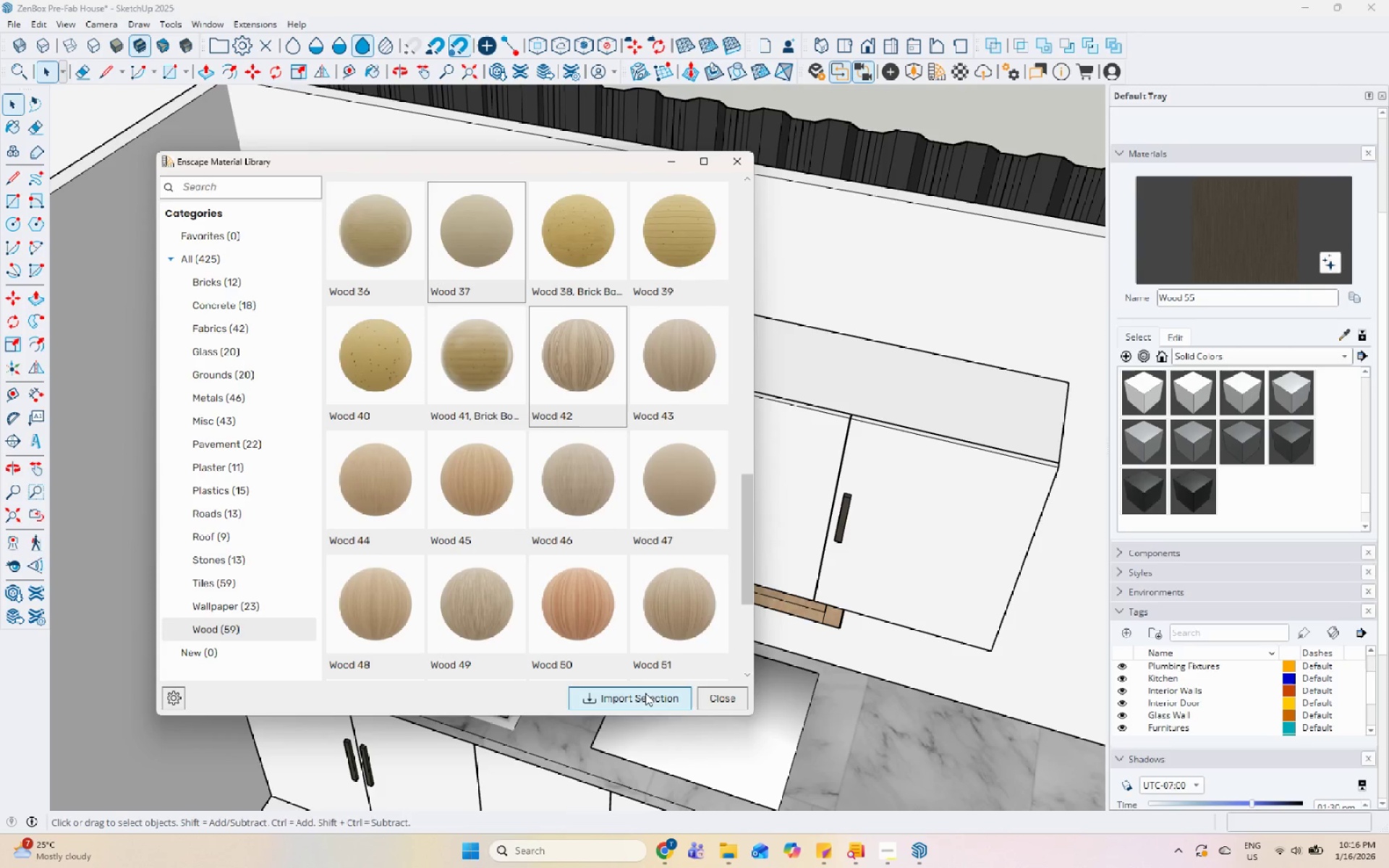 
left_click([645, 699])
 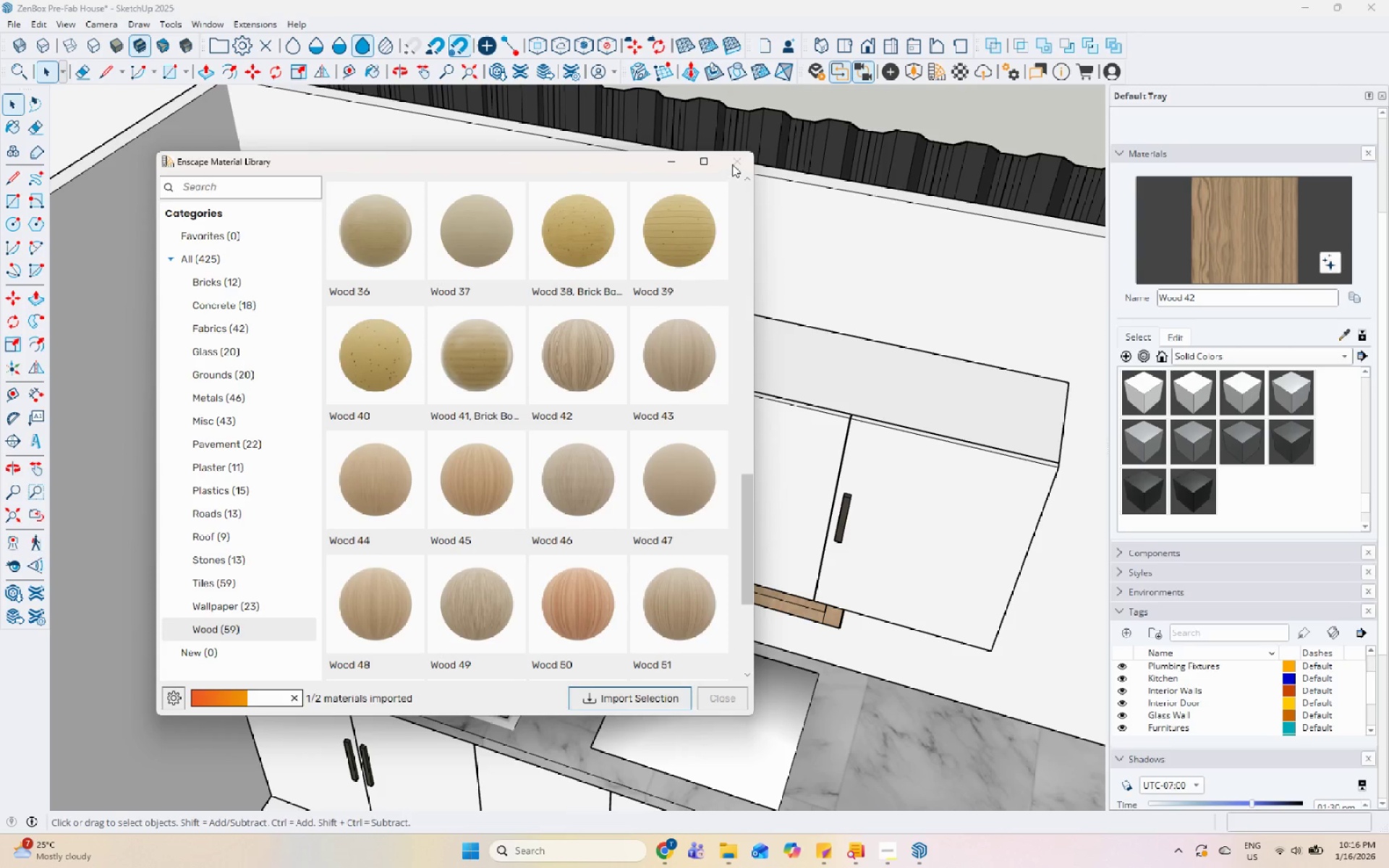 
scroll: coordinate [710, 336], scroll_direction: up, amount: 9.0
 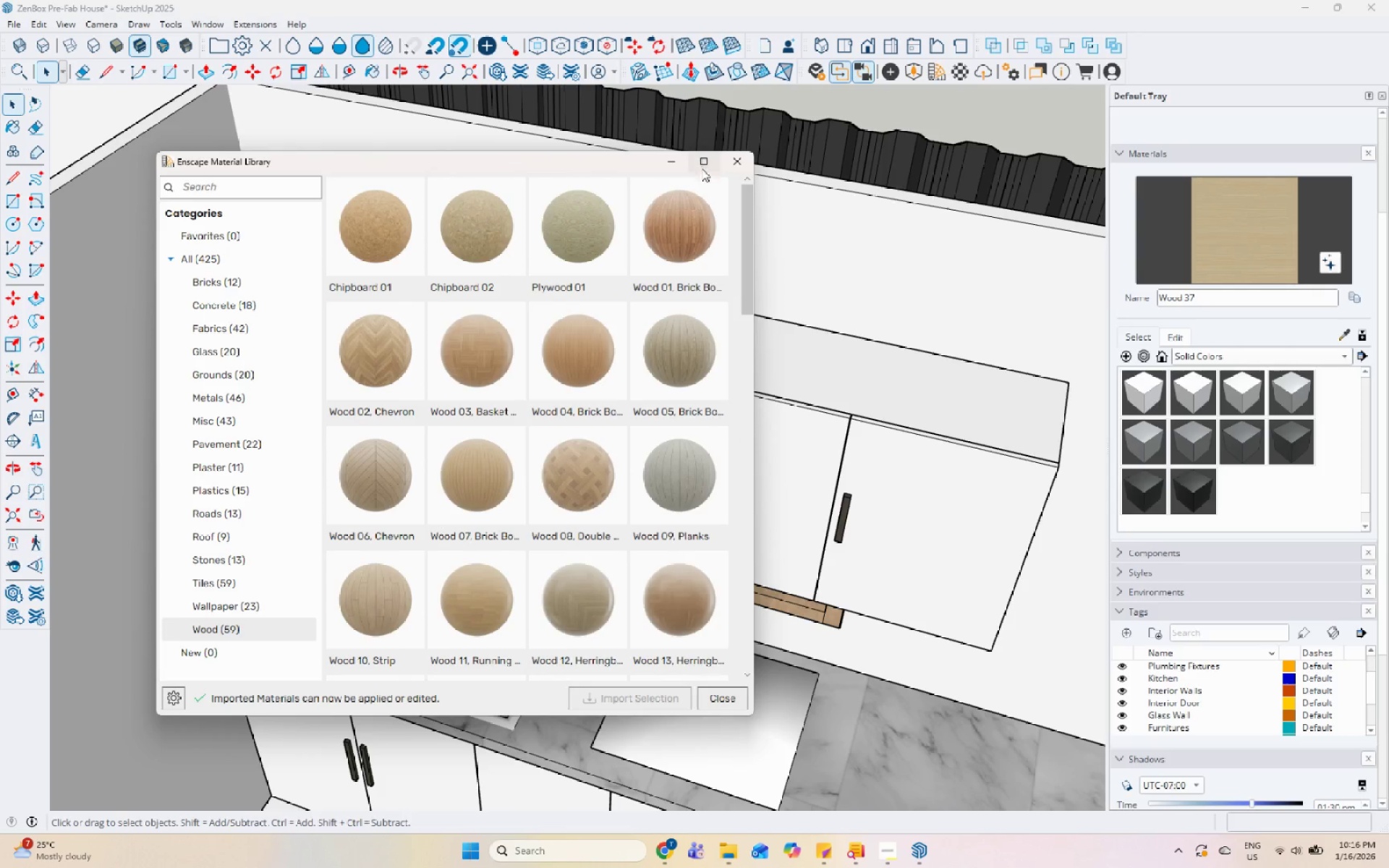 
left_click_drag(start_coordinate=[734, 163], to_coordinate=[738, 163])
 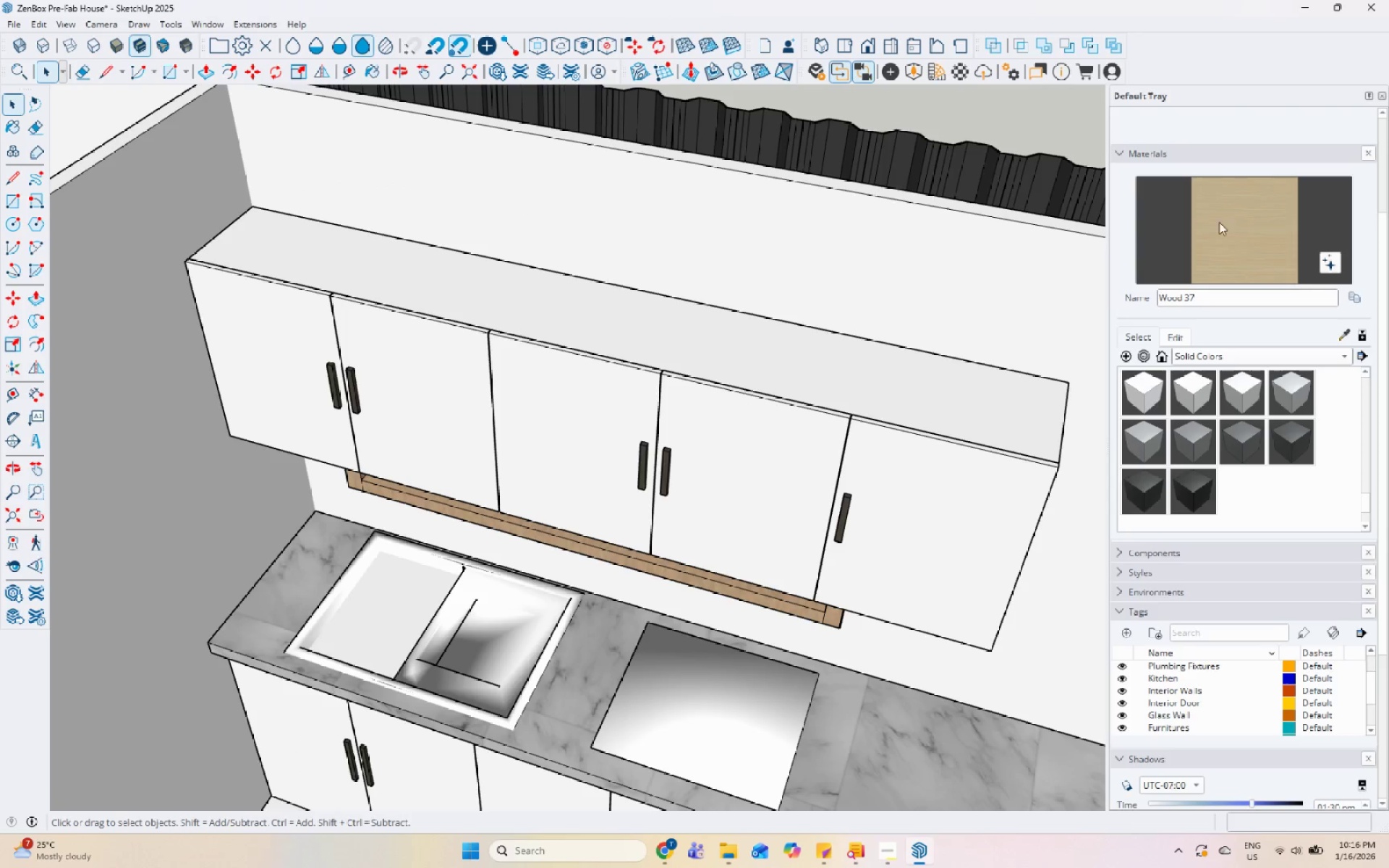 
left_click_drag(start_coordinate=[1238, 216], to_coordinate=[1233, 216])
 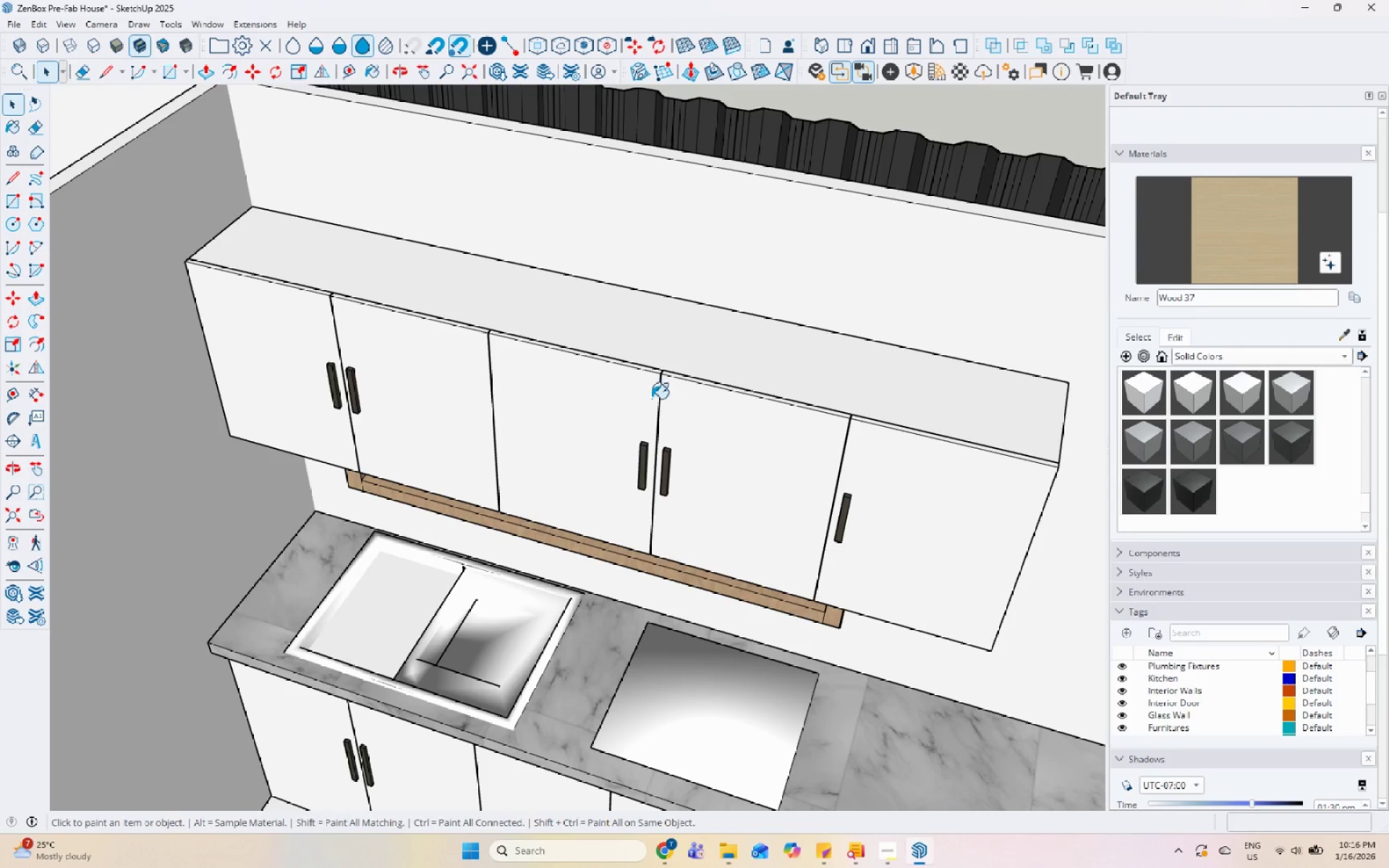 
scroll: coordinate [621, 406], scroll_direction: up, amount: 3.0
 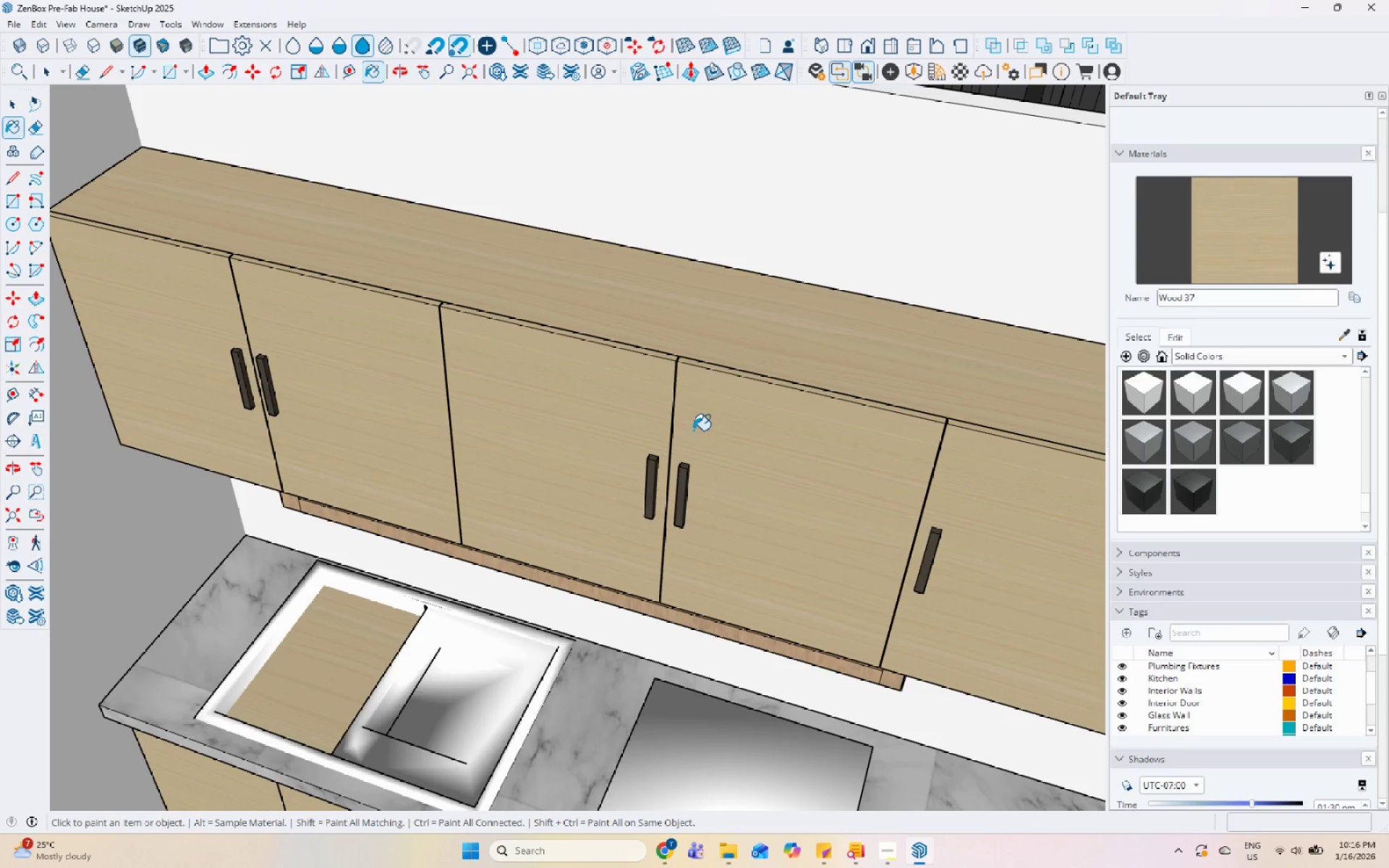 
scroll: coordinate [544, 395], scroll_direction: down, amount: 4.0
 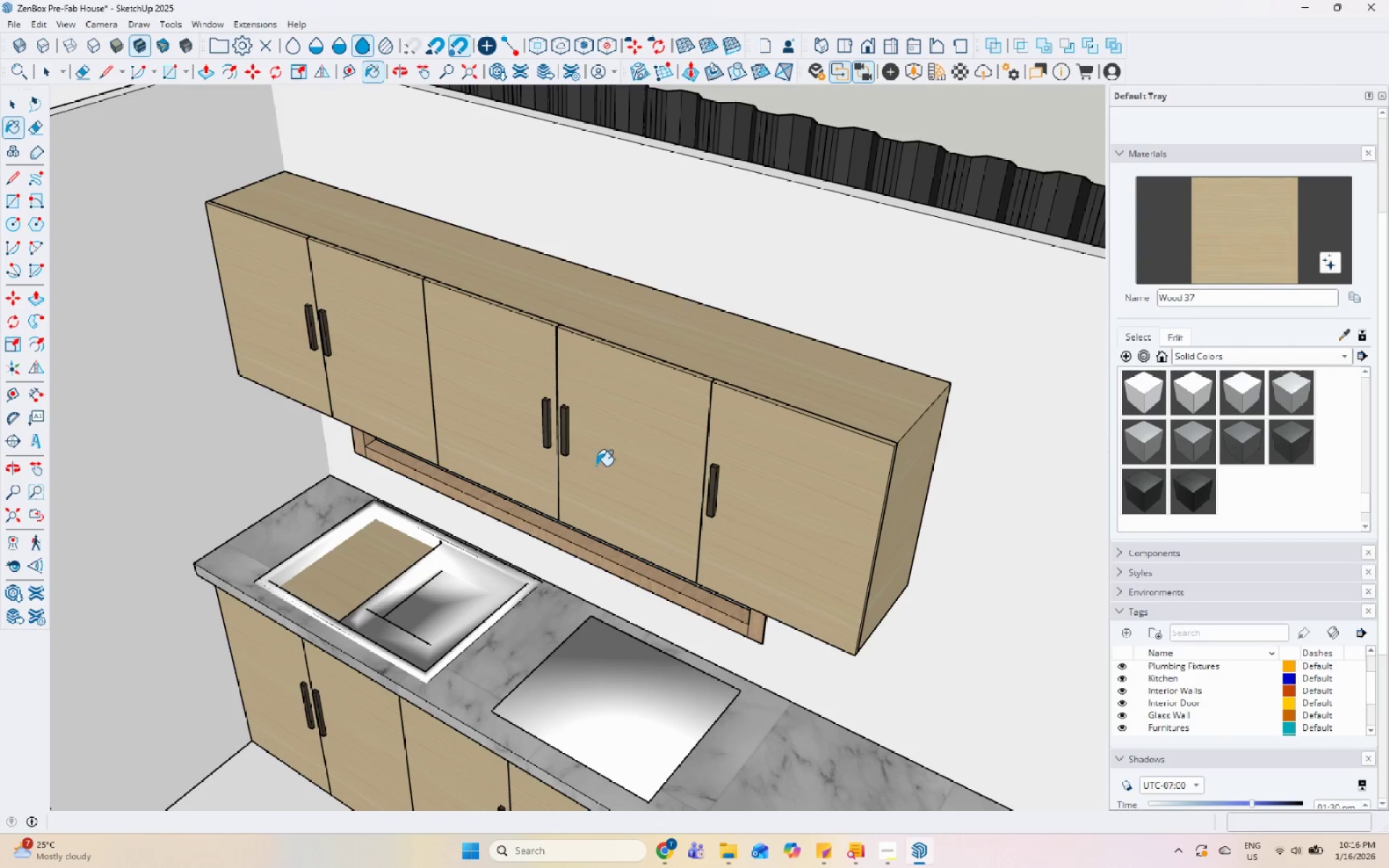 
key(Control+Z)
 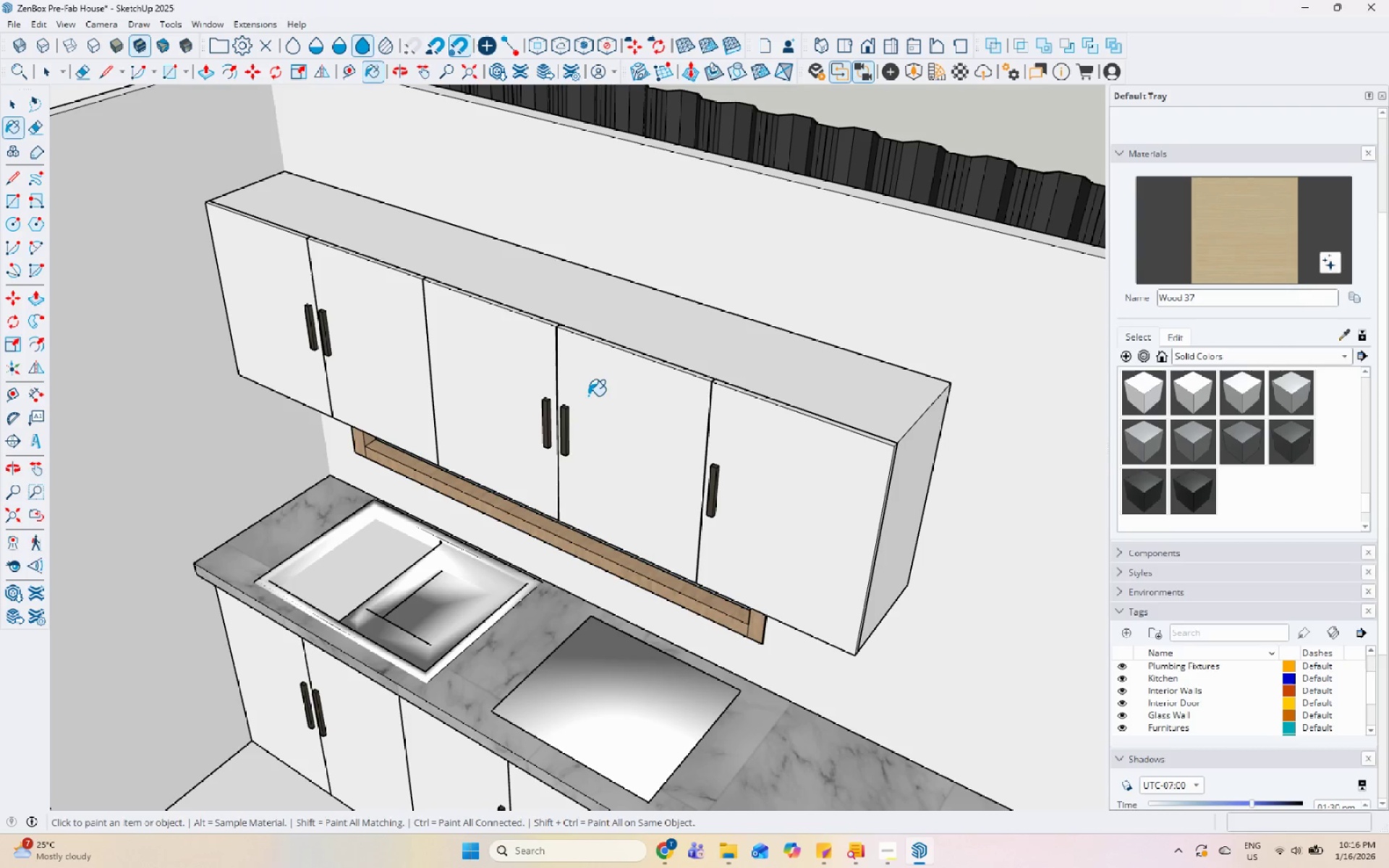 
left_click([588, 390])
 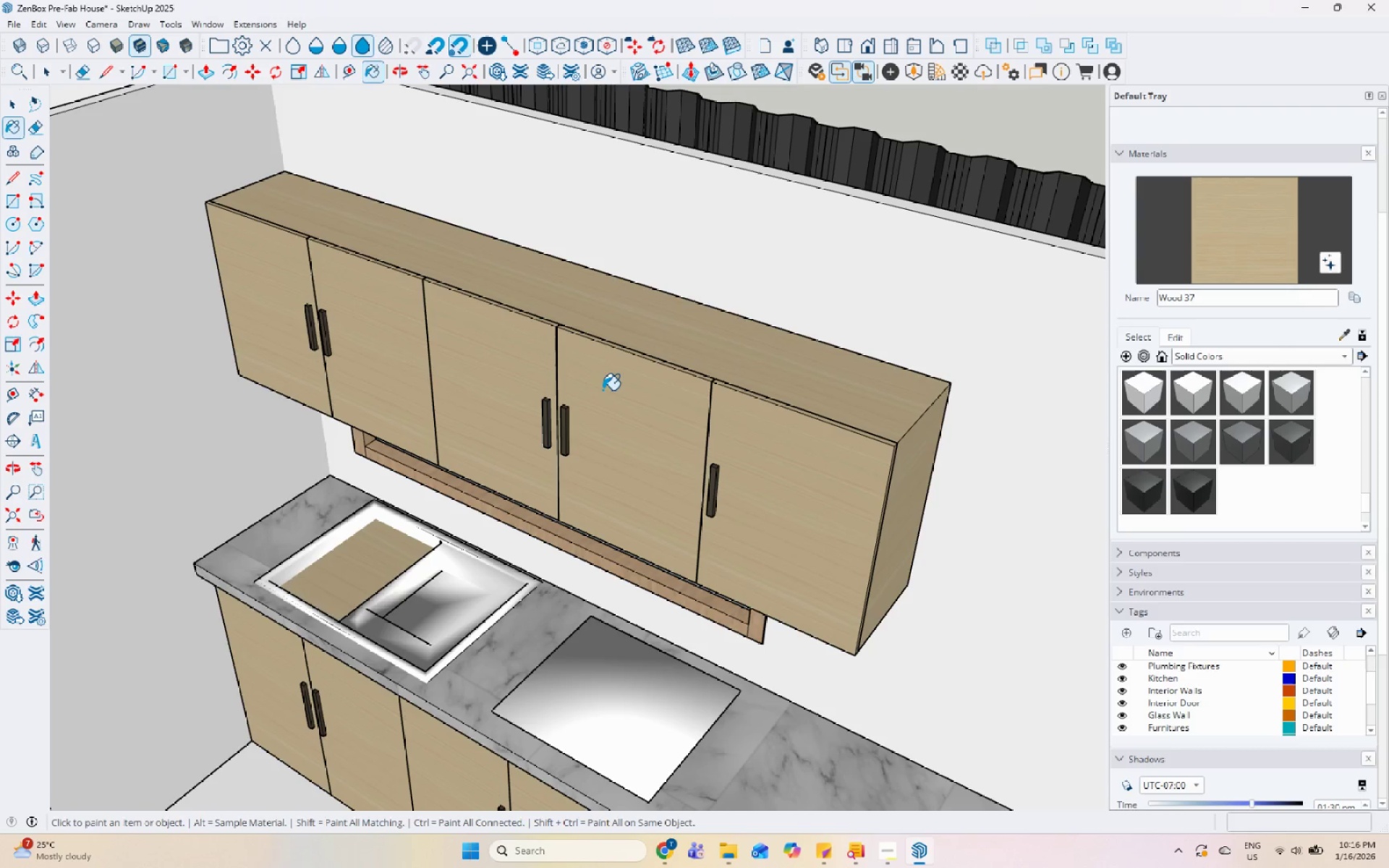 
scroll: coordinate [583, 412], scroll_direction: down, amount: 10.0
 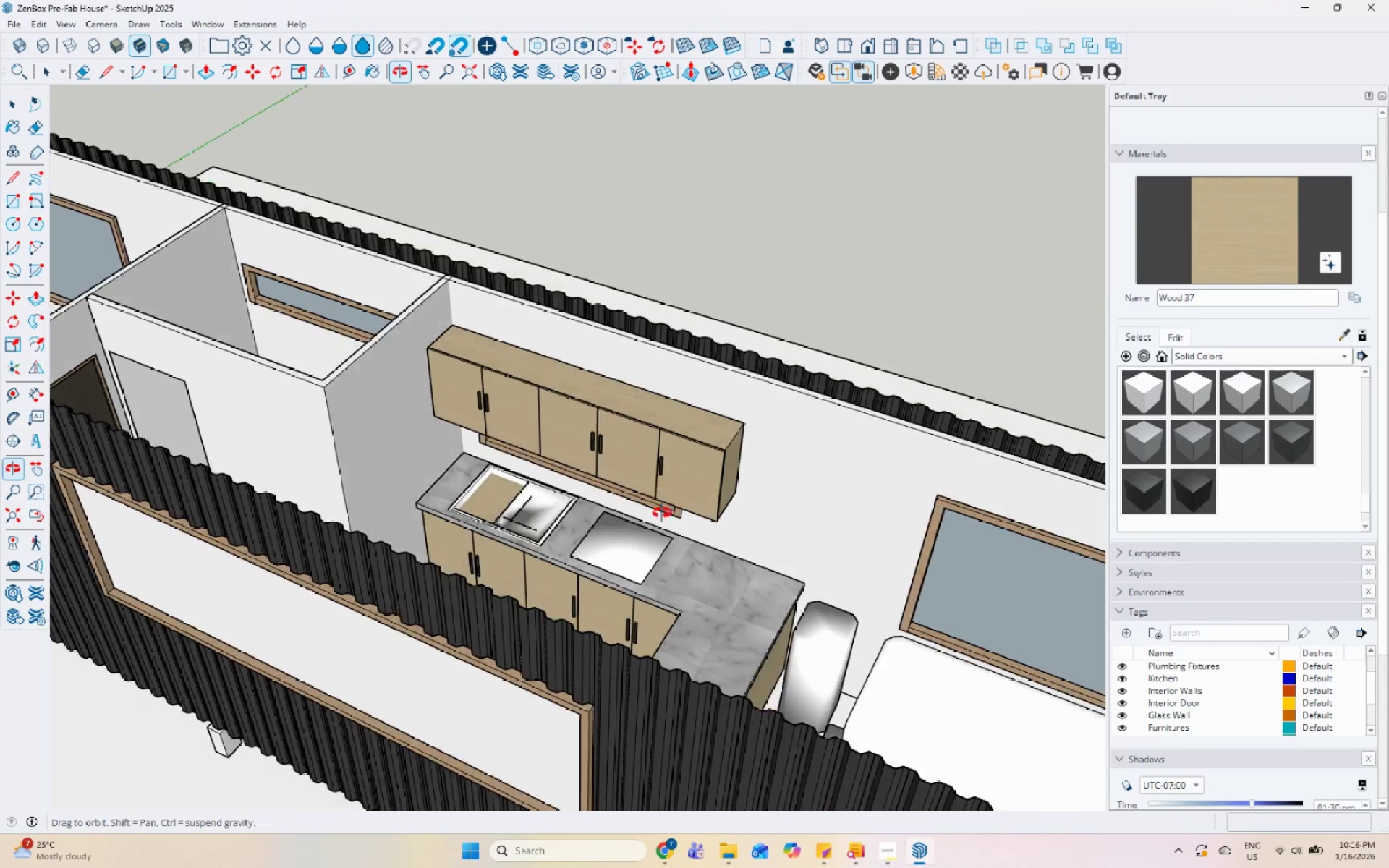 
key(Space)
 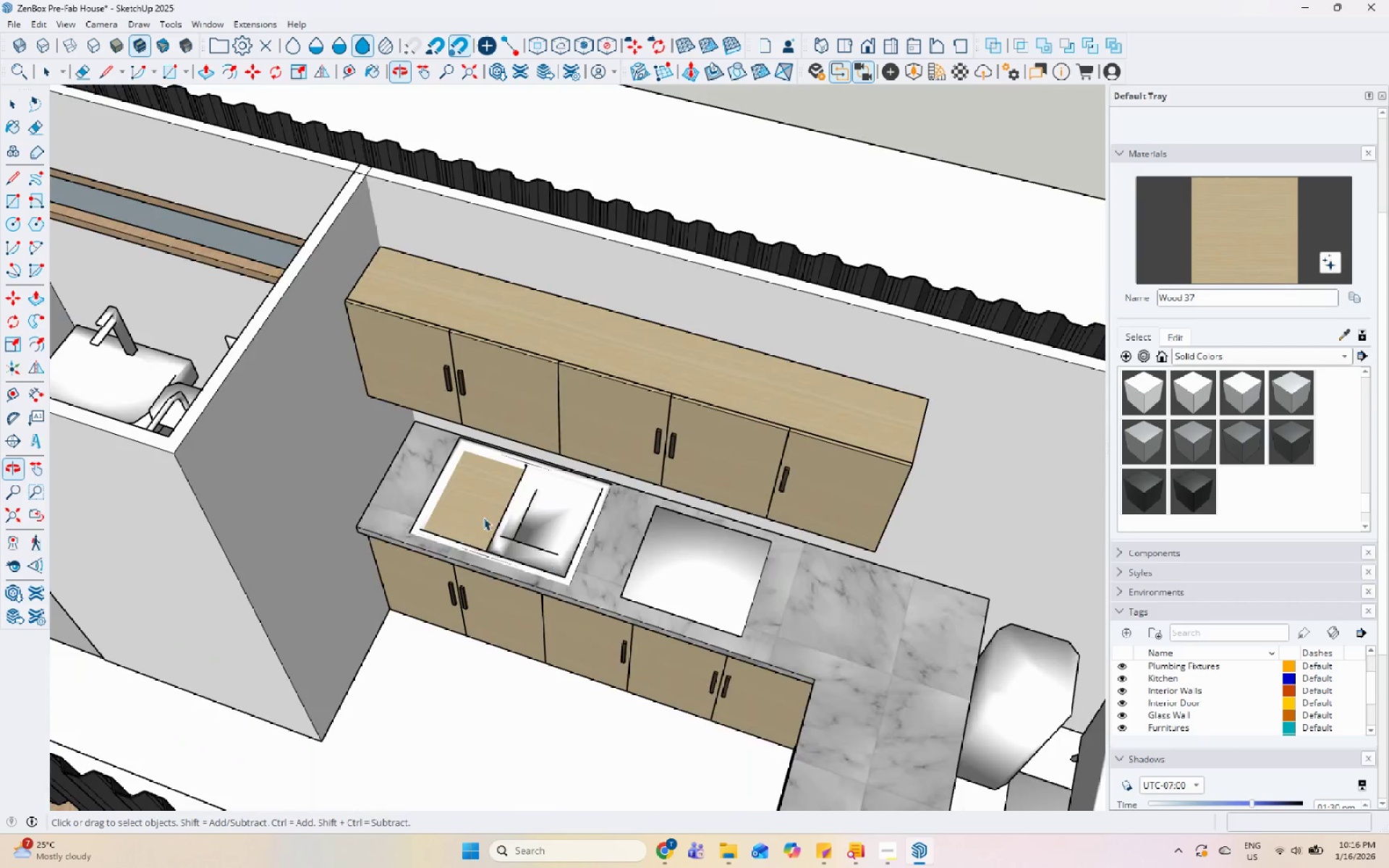 
double_click([446, 503])
 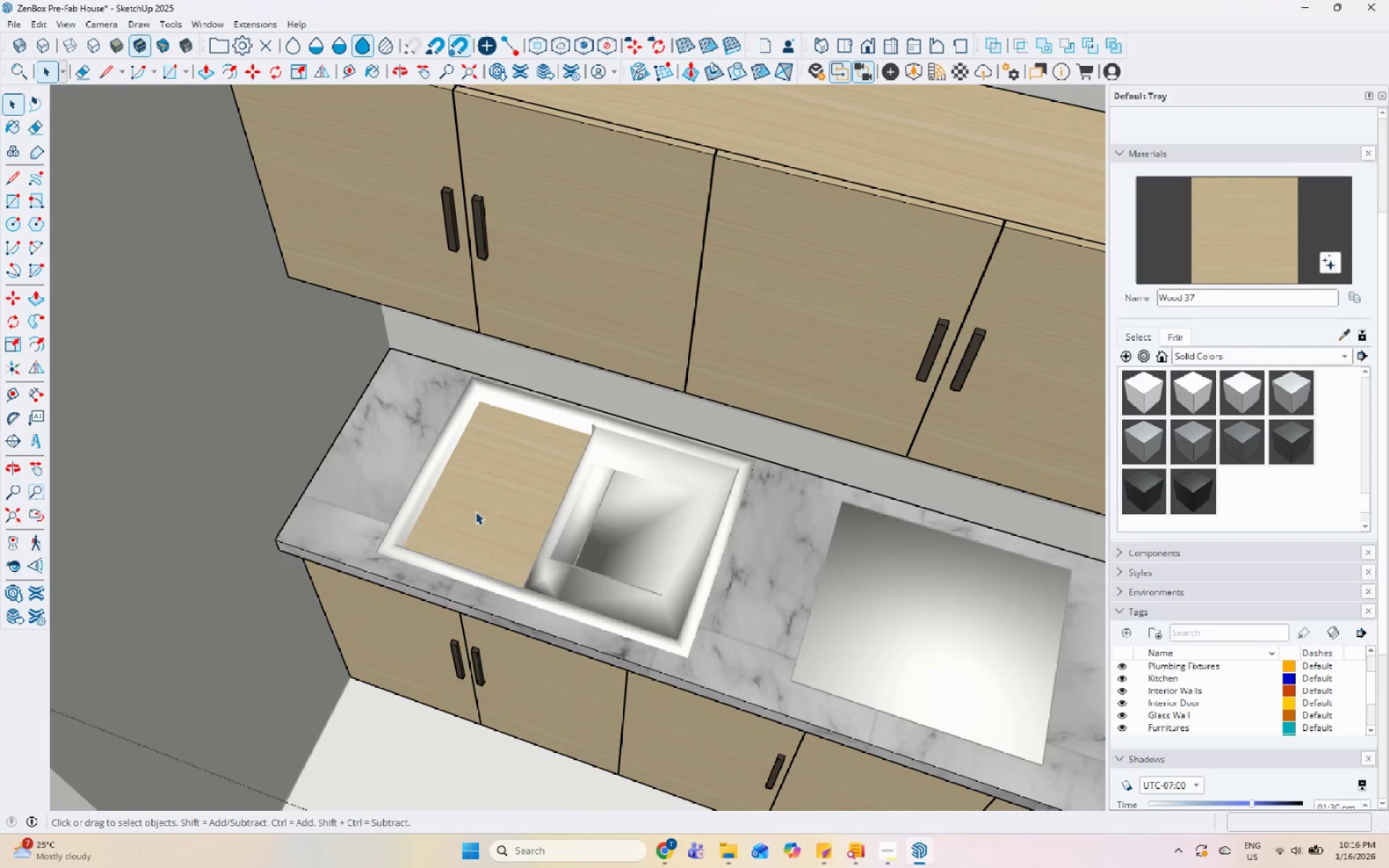 
scroll: coordinate [441, 512], scroll_direction: up, amount: 10.0
 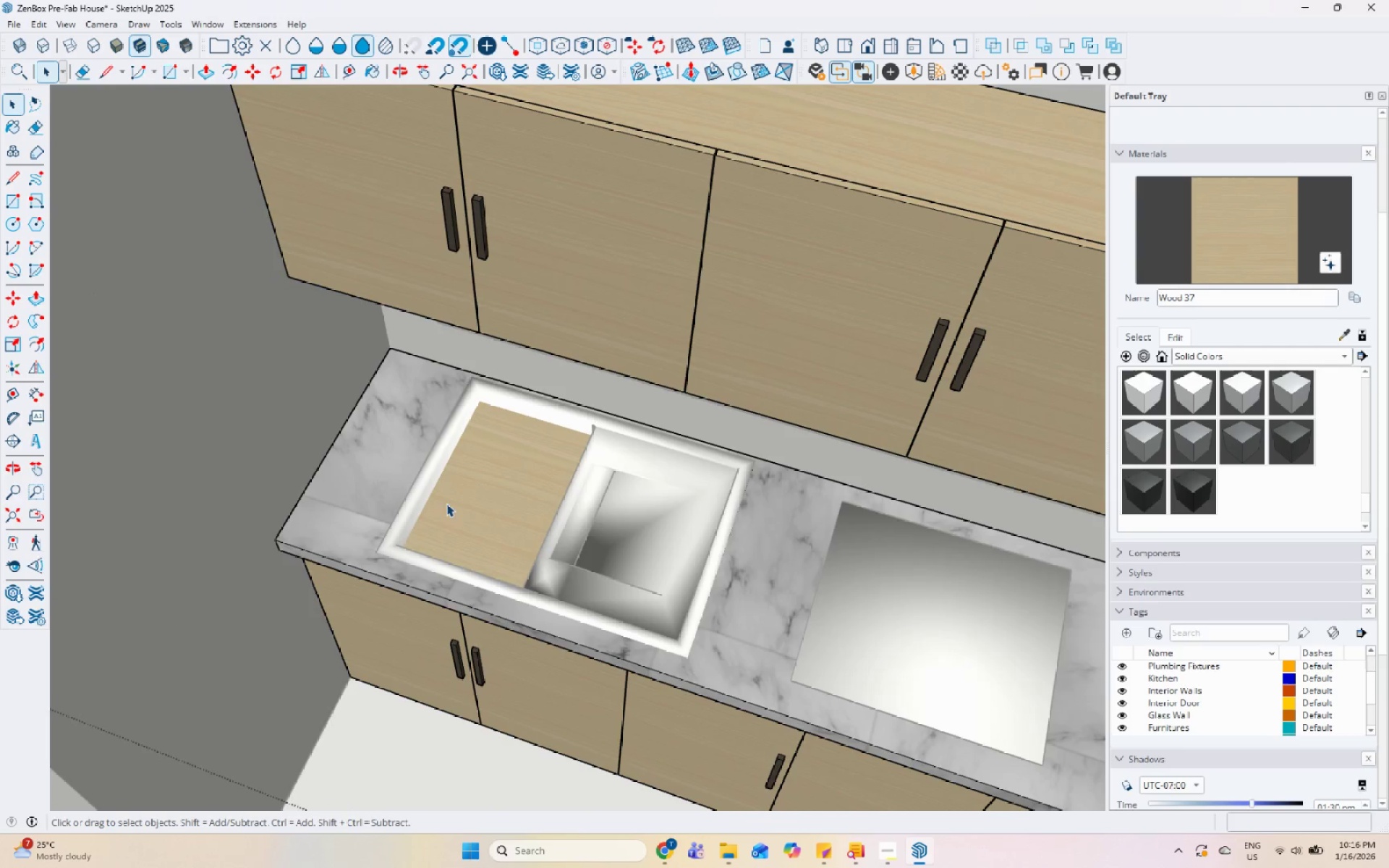 
double_click([509, 479])
 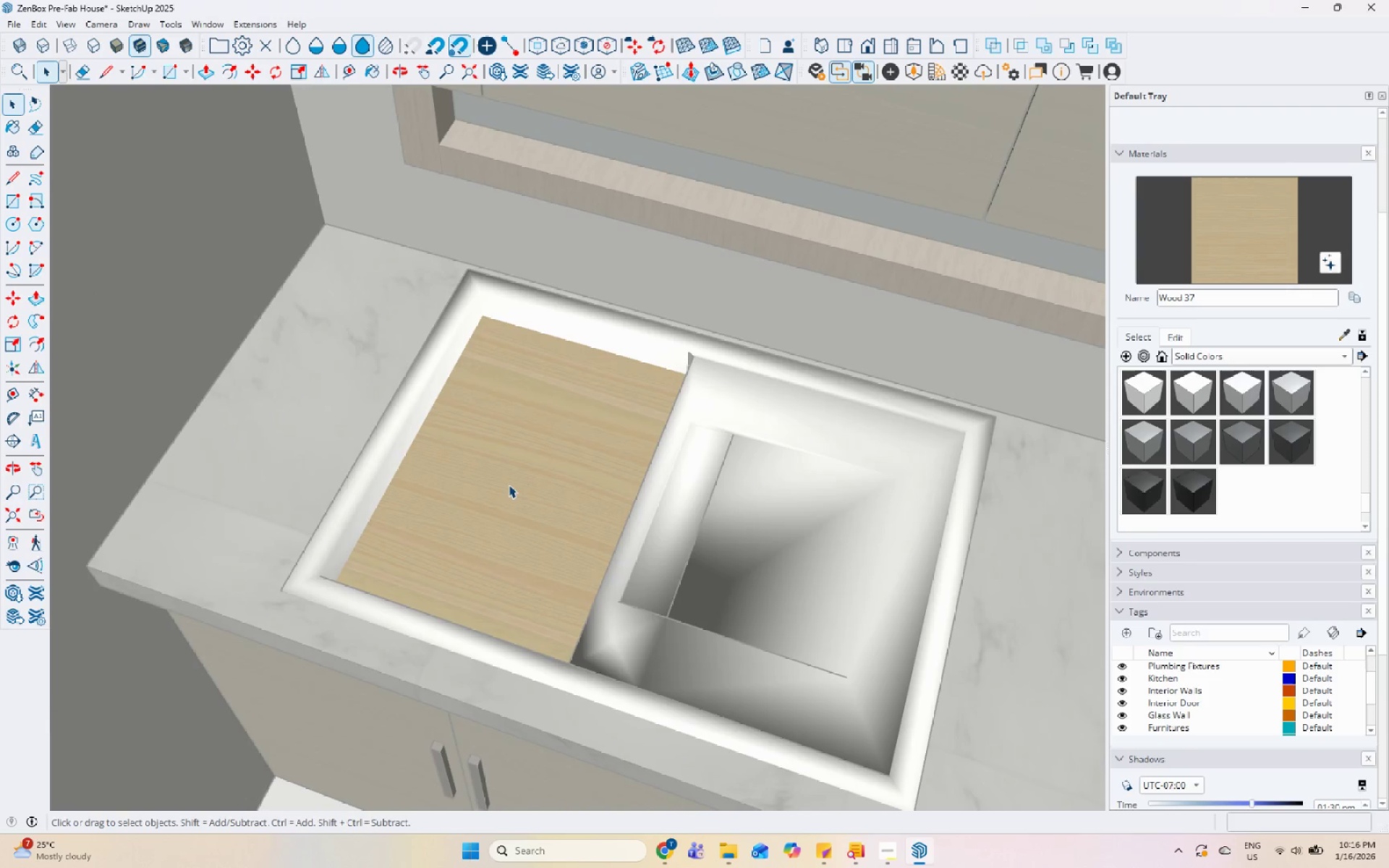 
scroll: coordinate [476, 512], scroll_direction: up, amount: 6.0
 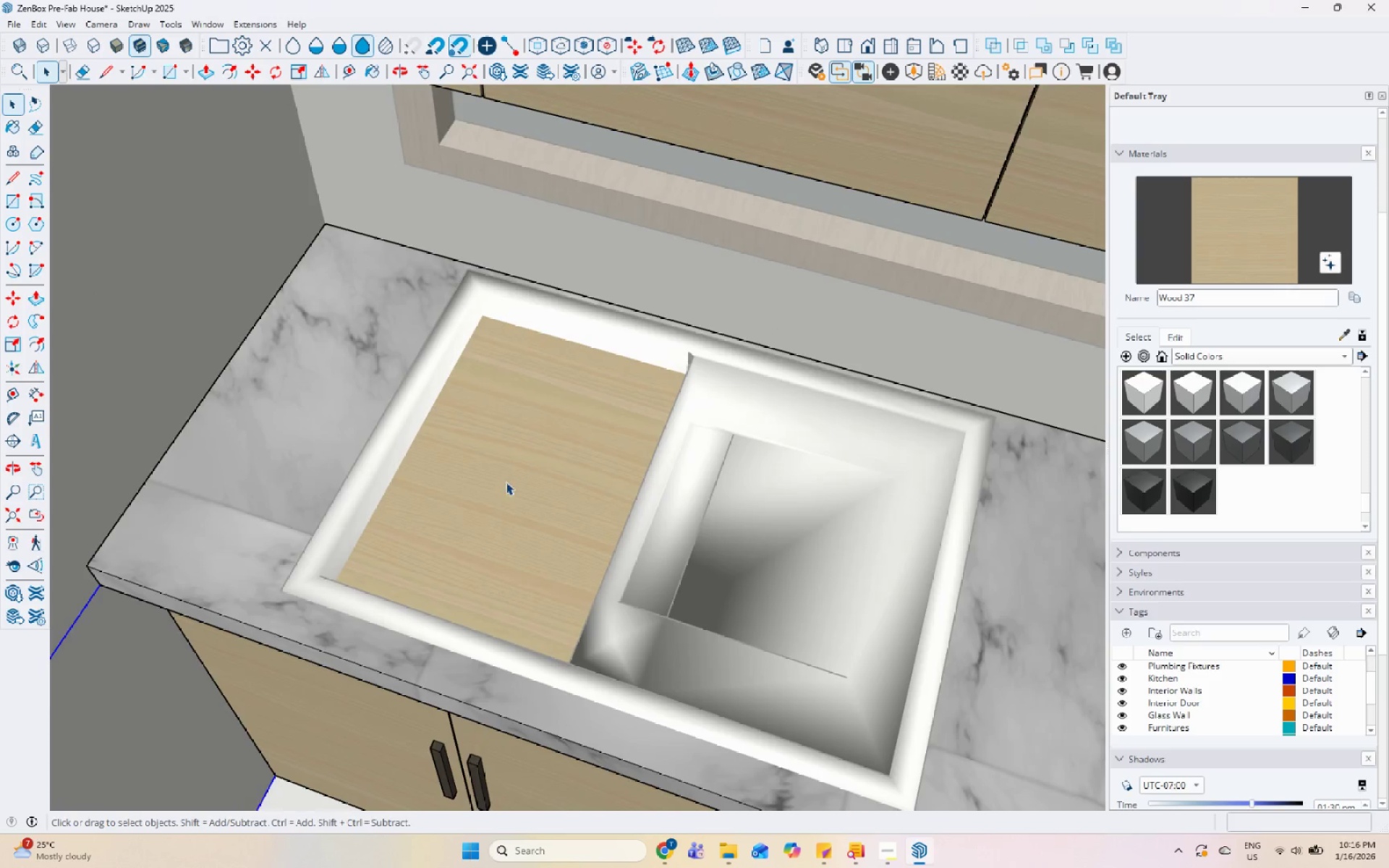 
triple_click([508, 488])
 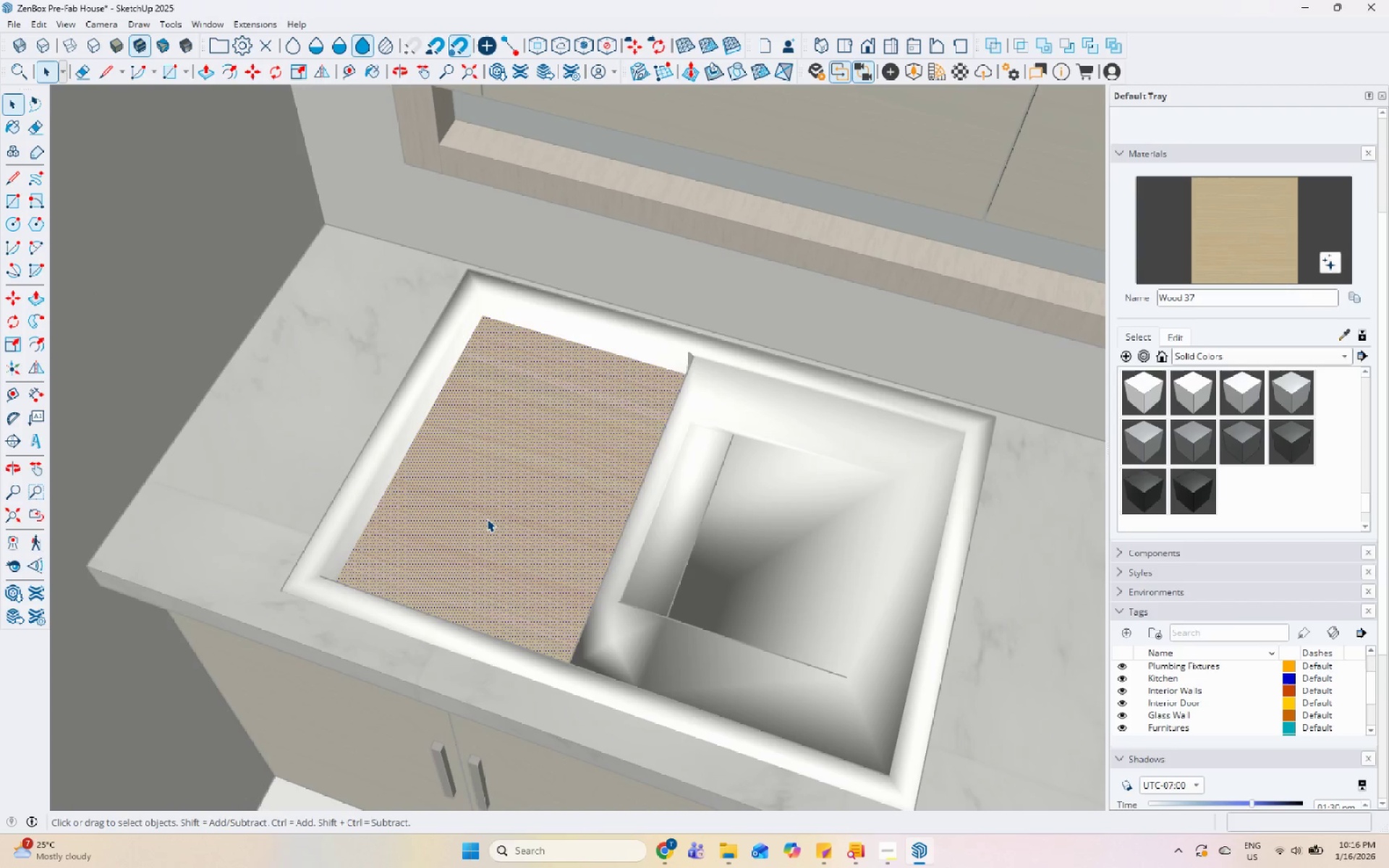 
key(P)
 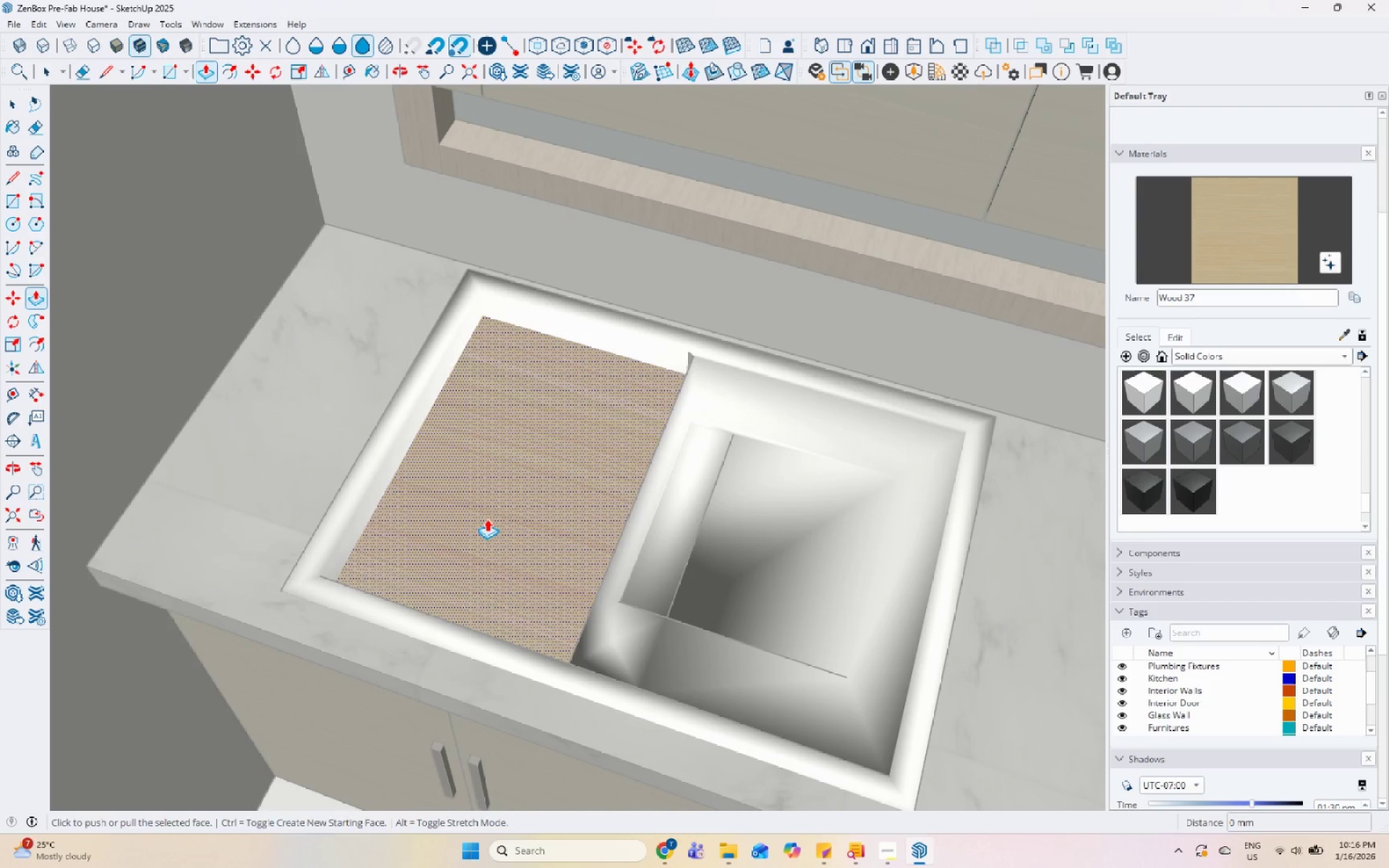 
left_click([487, 519])
 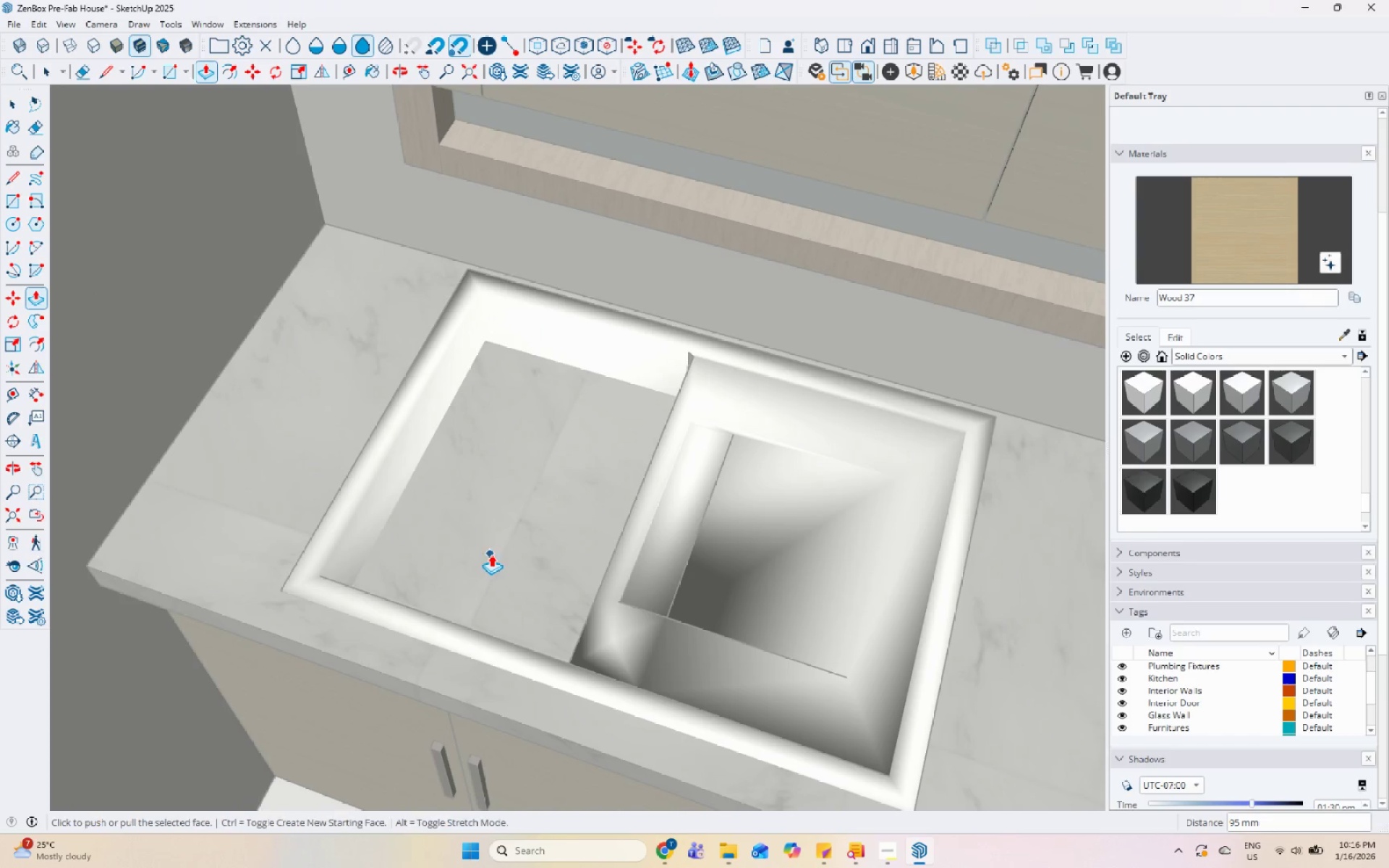 
key(Space)
 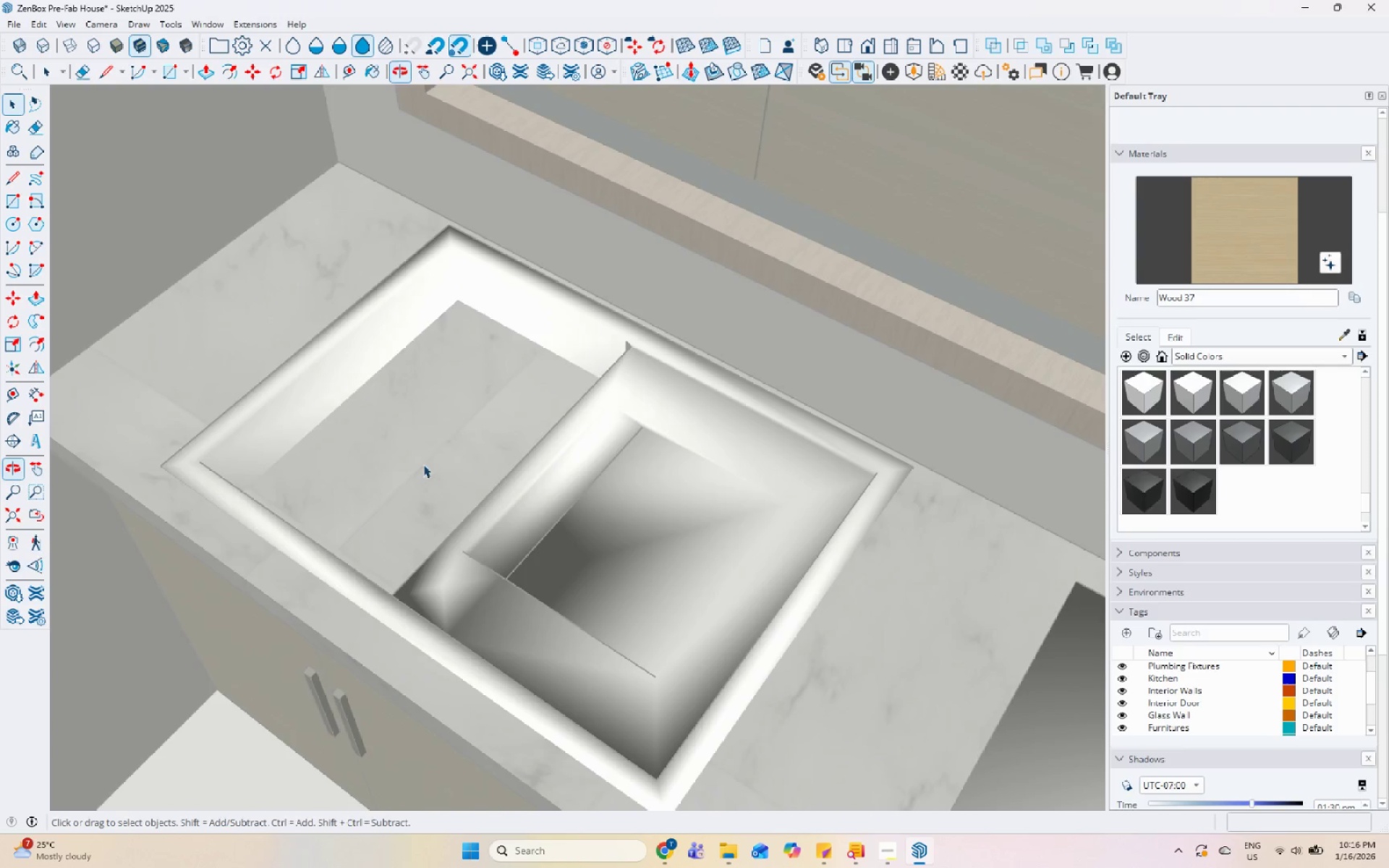 
hold_key(key=Escape, duration=0.34)
 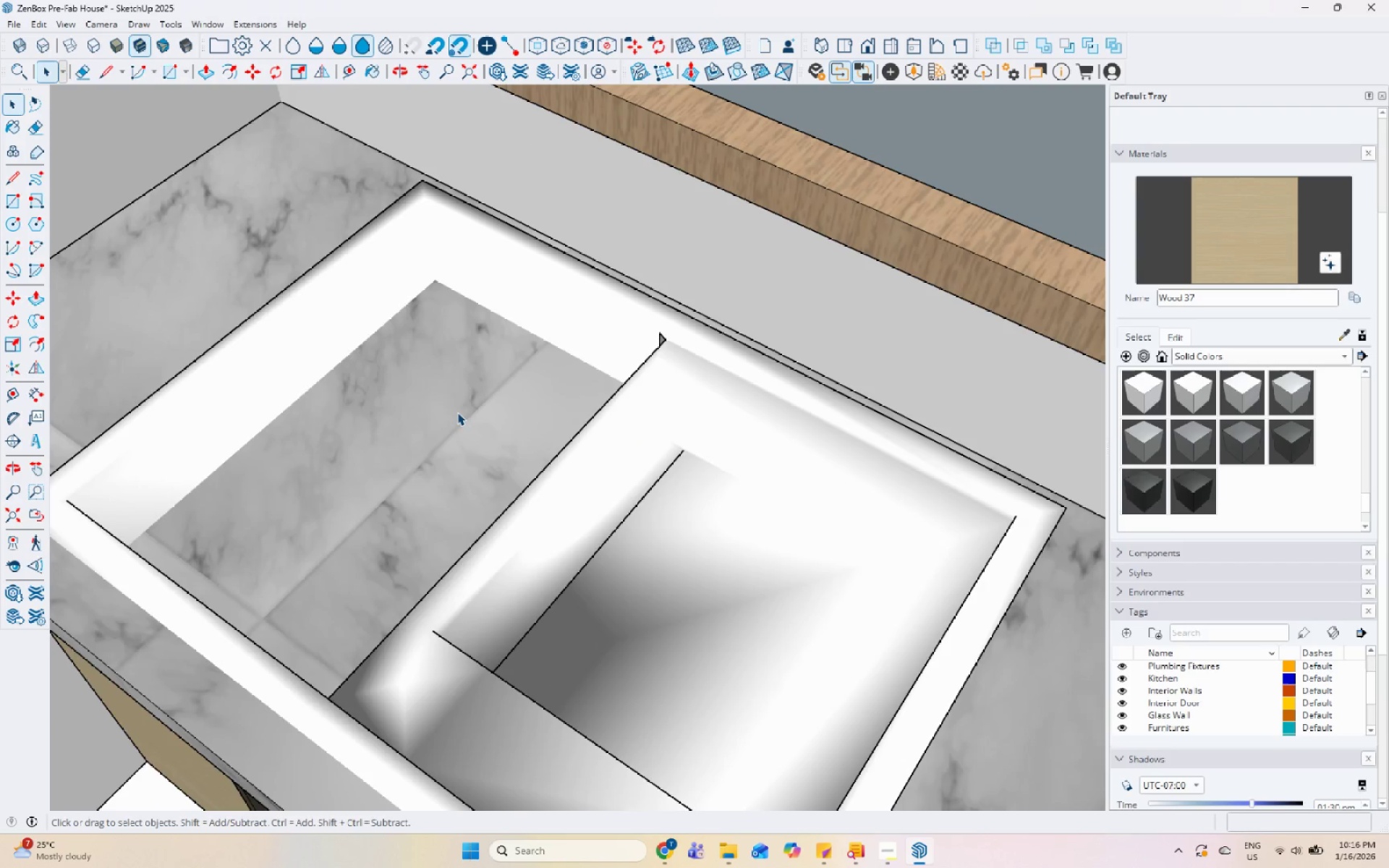 
scroll: coordinate [434, 448], scroll_direction: down, amount: 7.0
 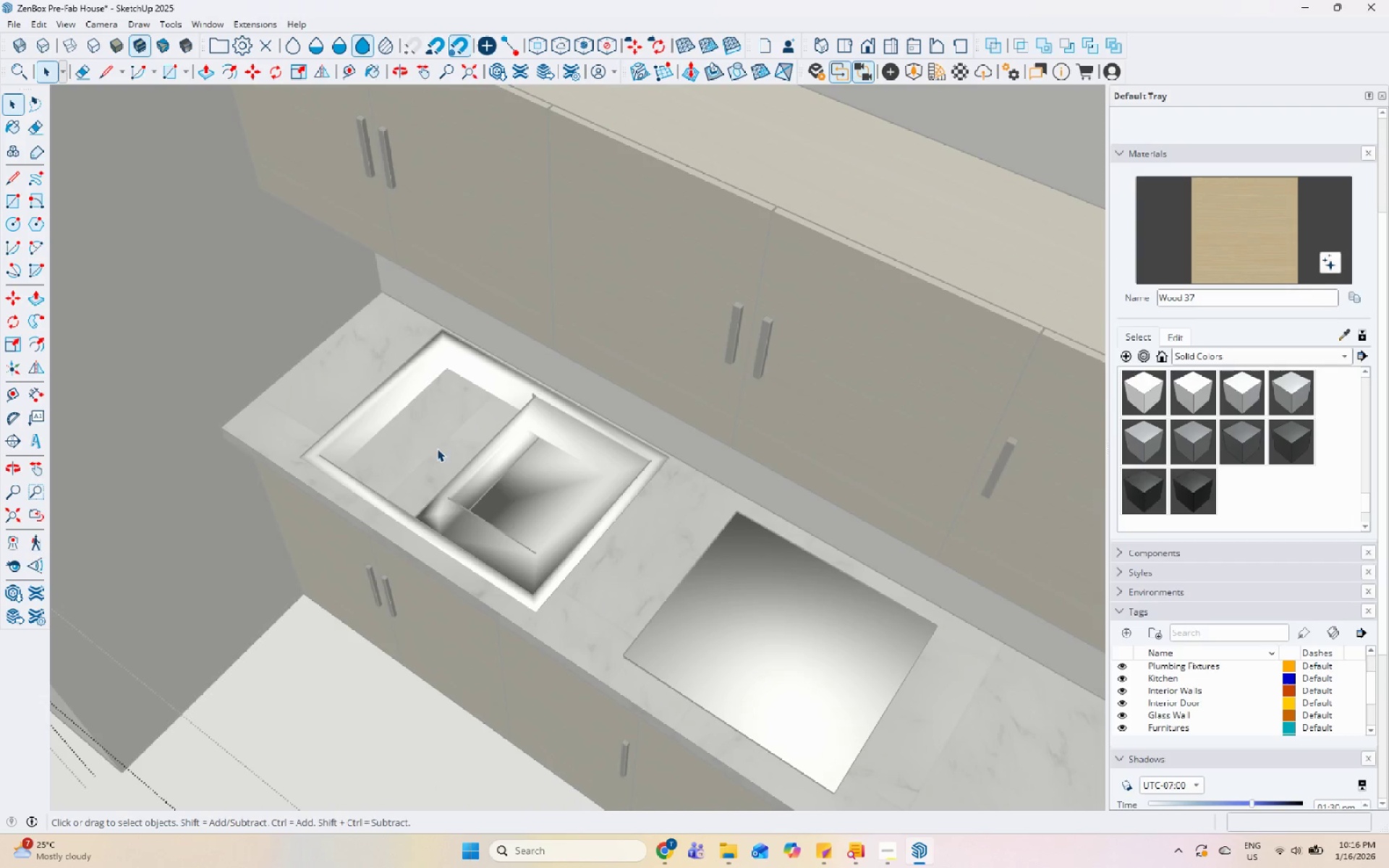 
key(Escape)
 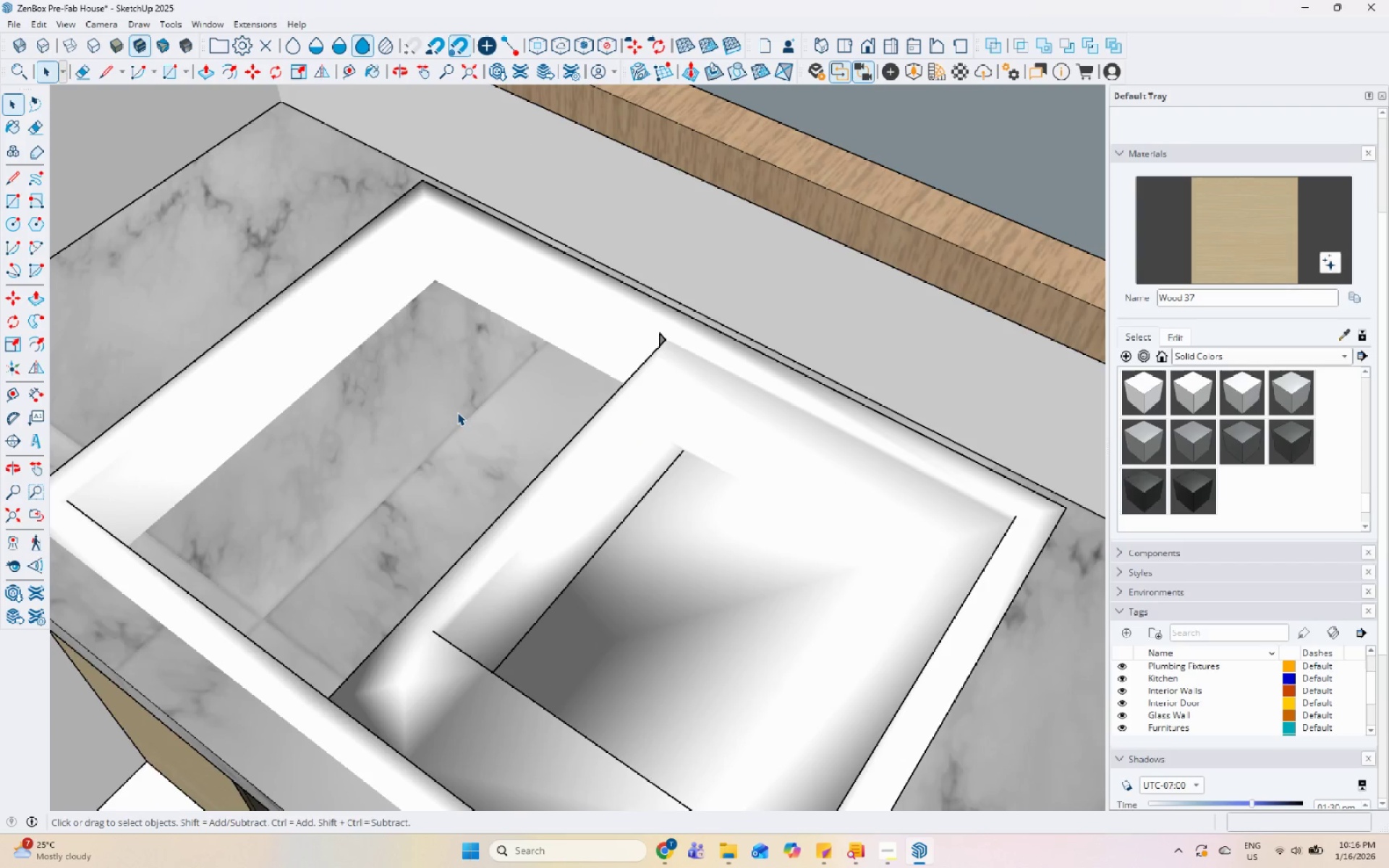 
double_click([456, 412])
 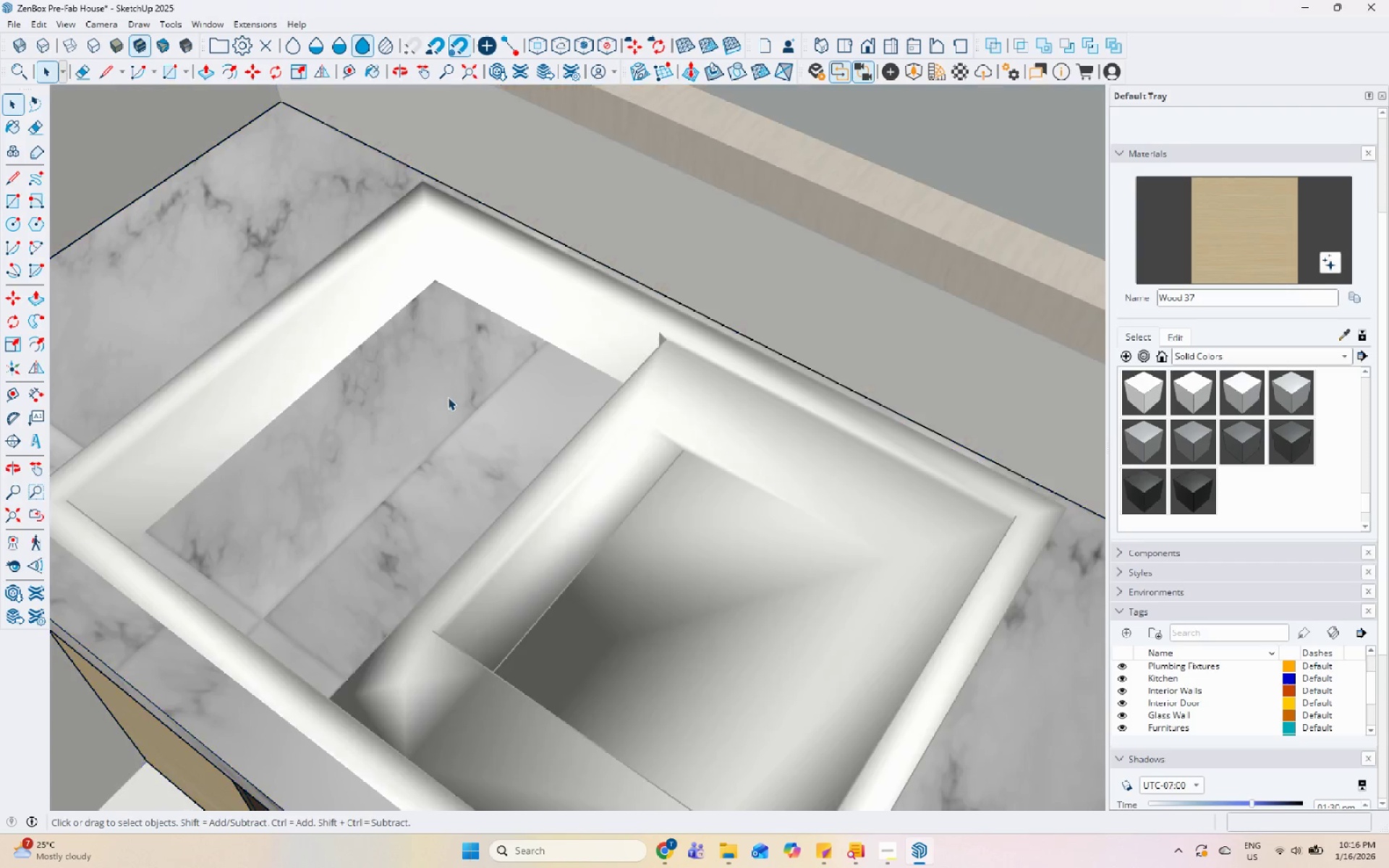 
scroll: coordinate [451, 430], scroll_direction: up, amount: 9.0
 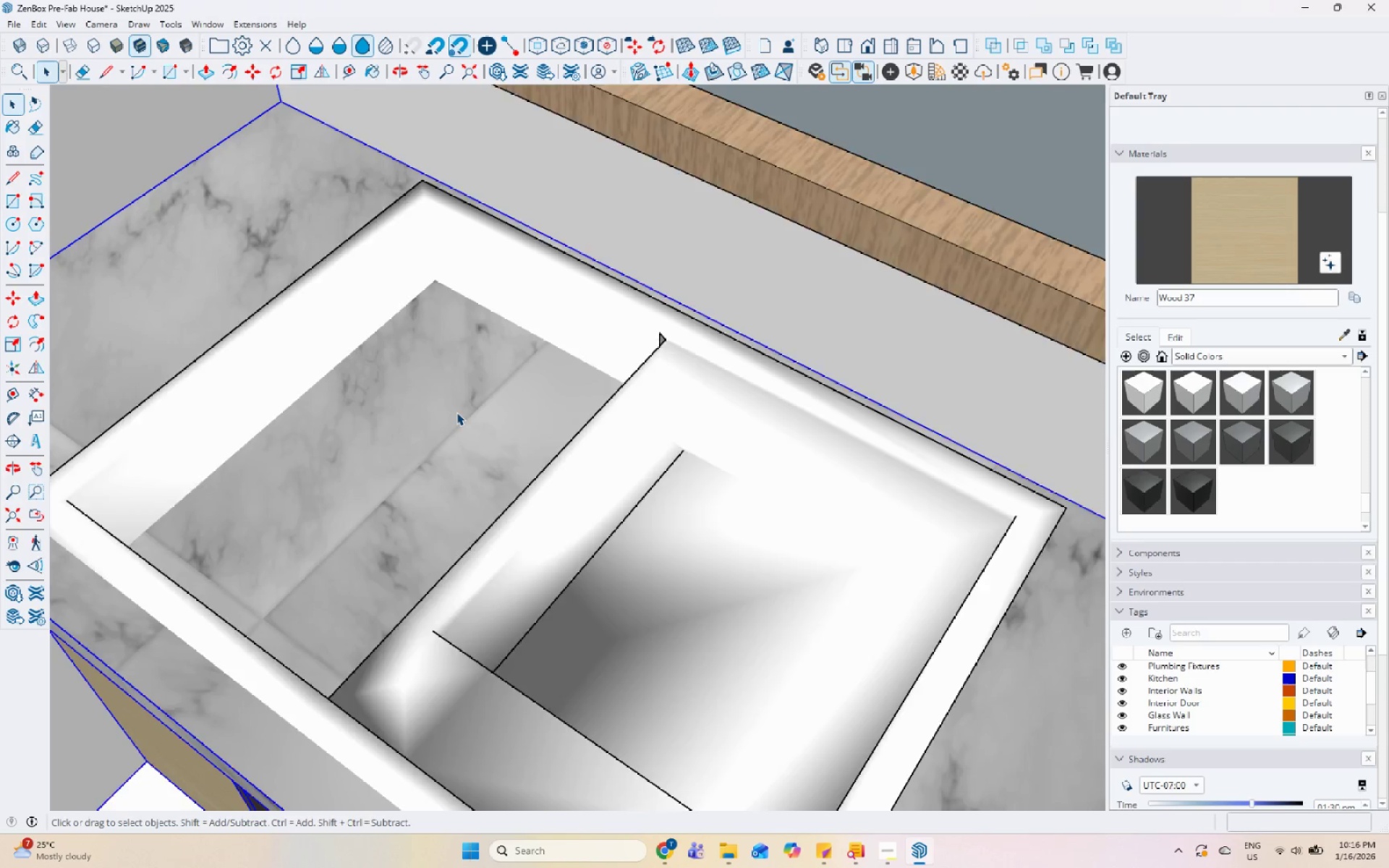 
triple_click([440, 391])
 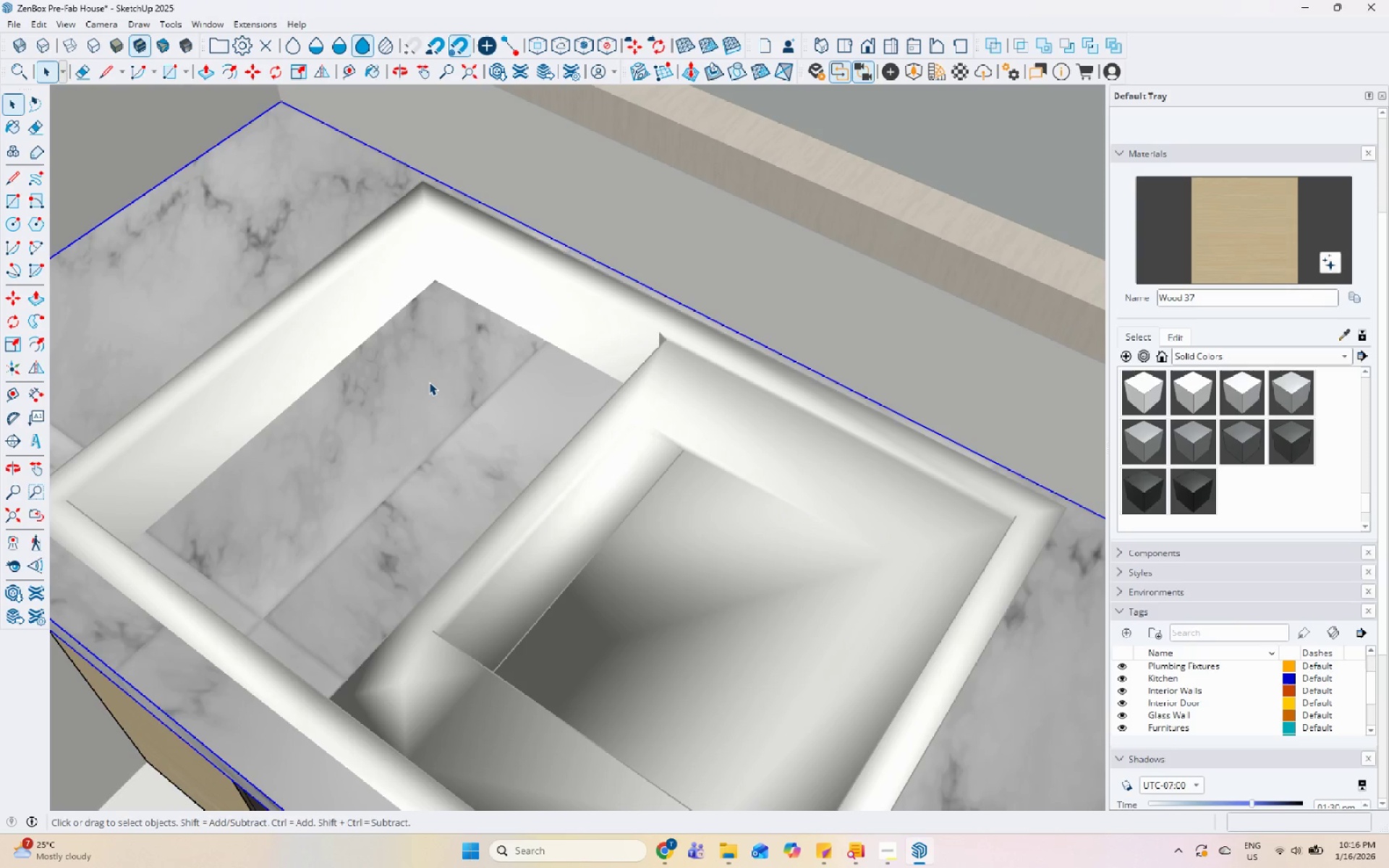 
triple_click([428, 382])
 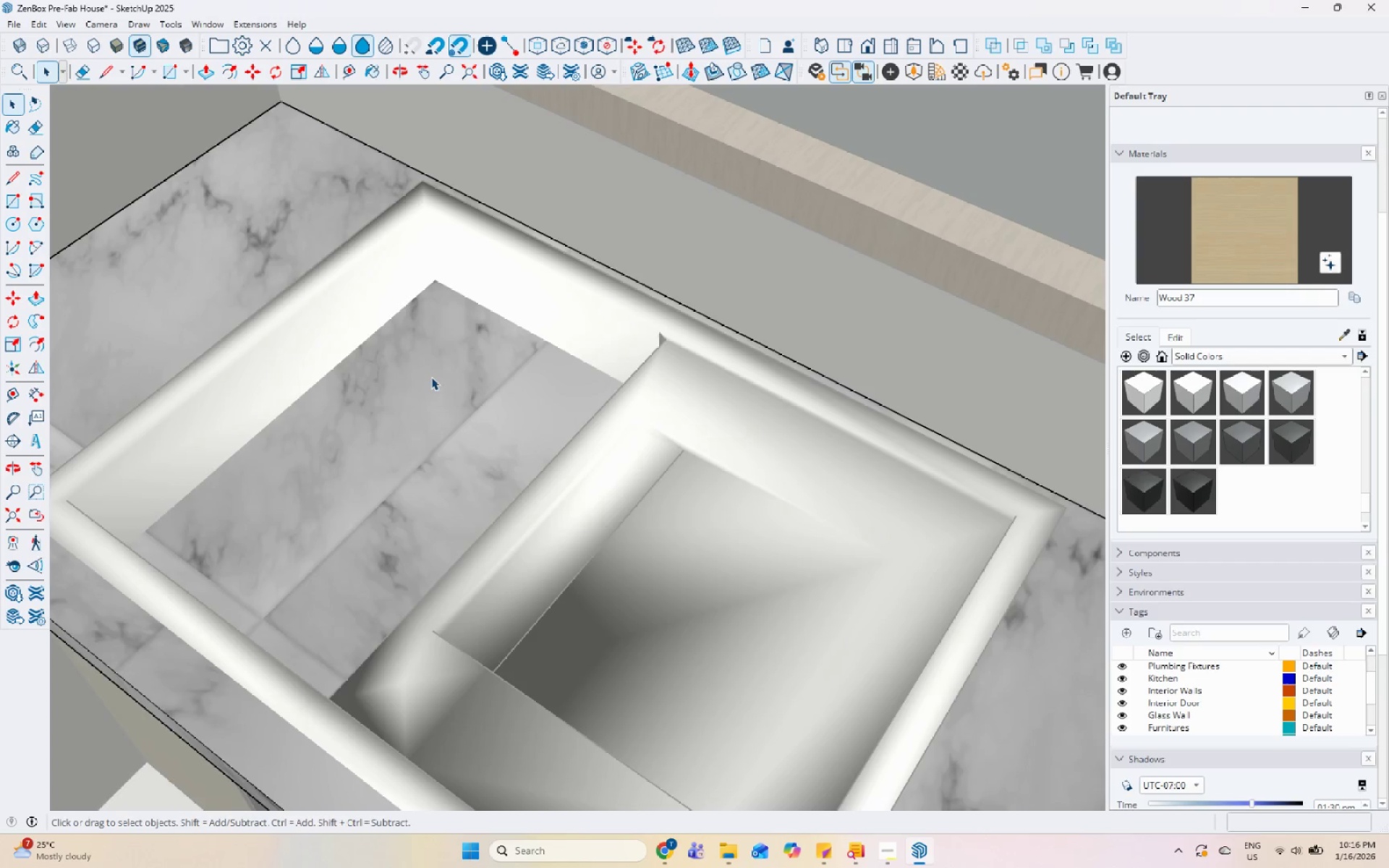 
triple_click([438, 368])
 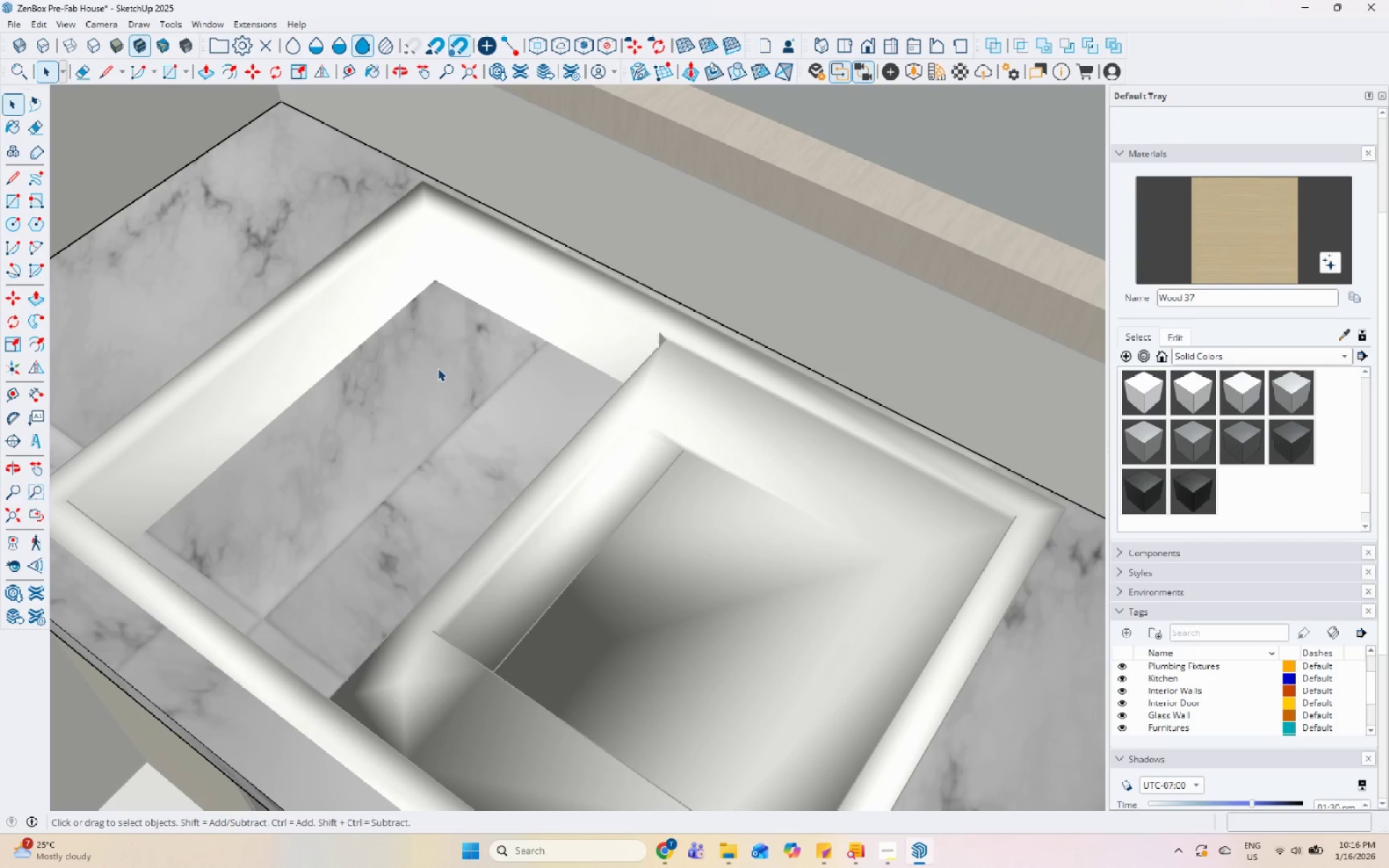 
triple_click([438, 367])
 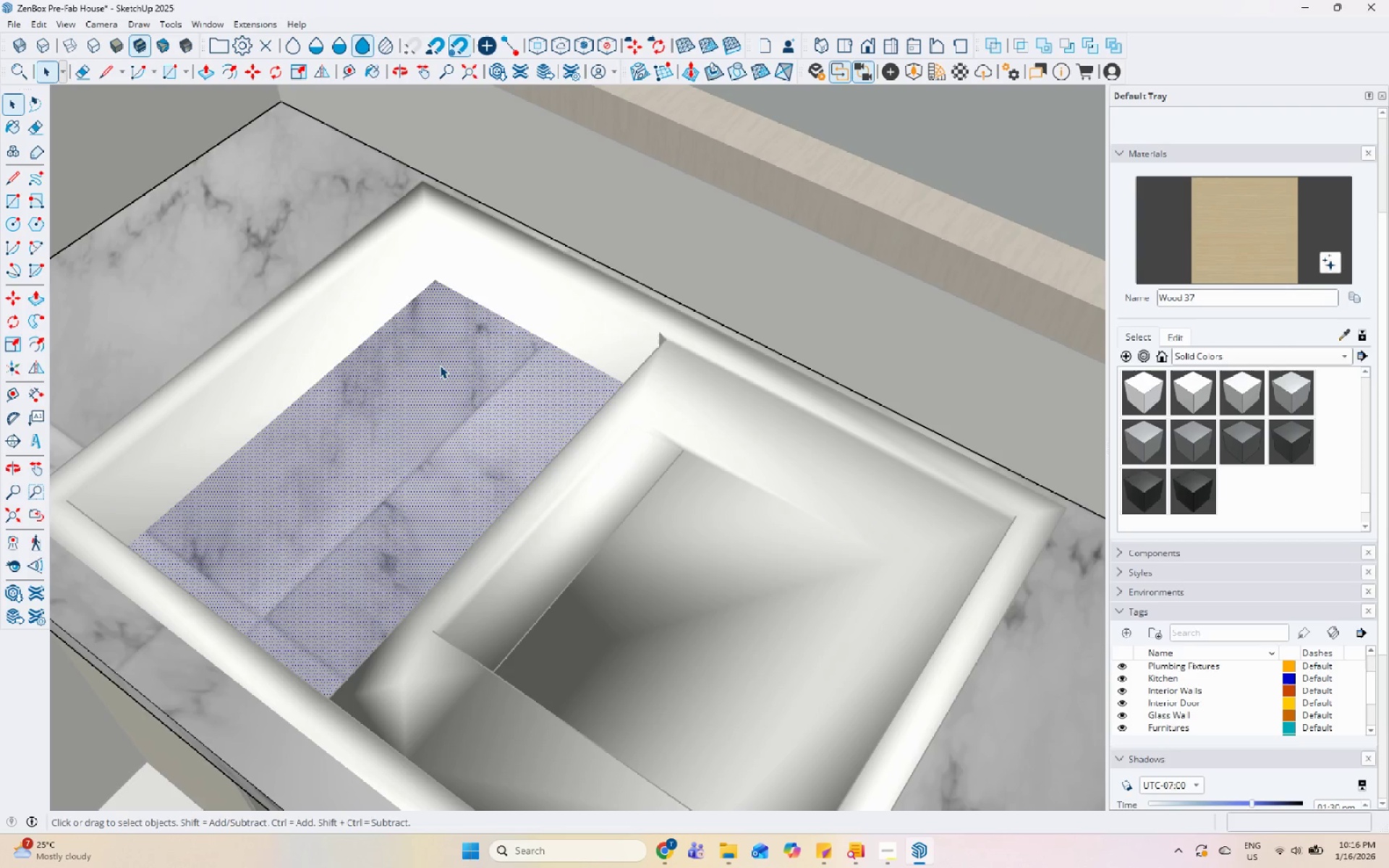 
key(P)
 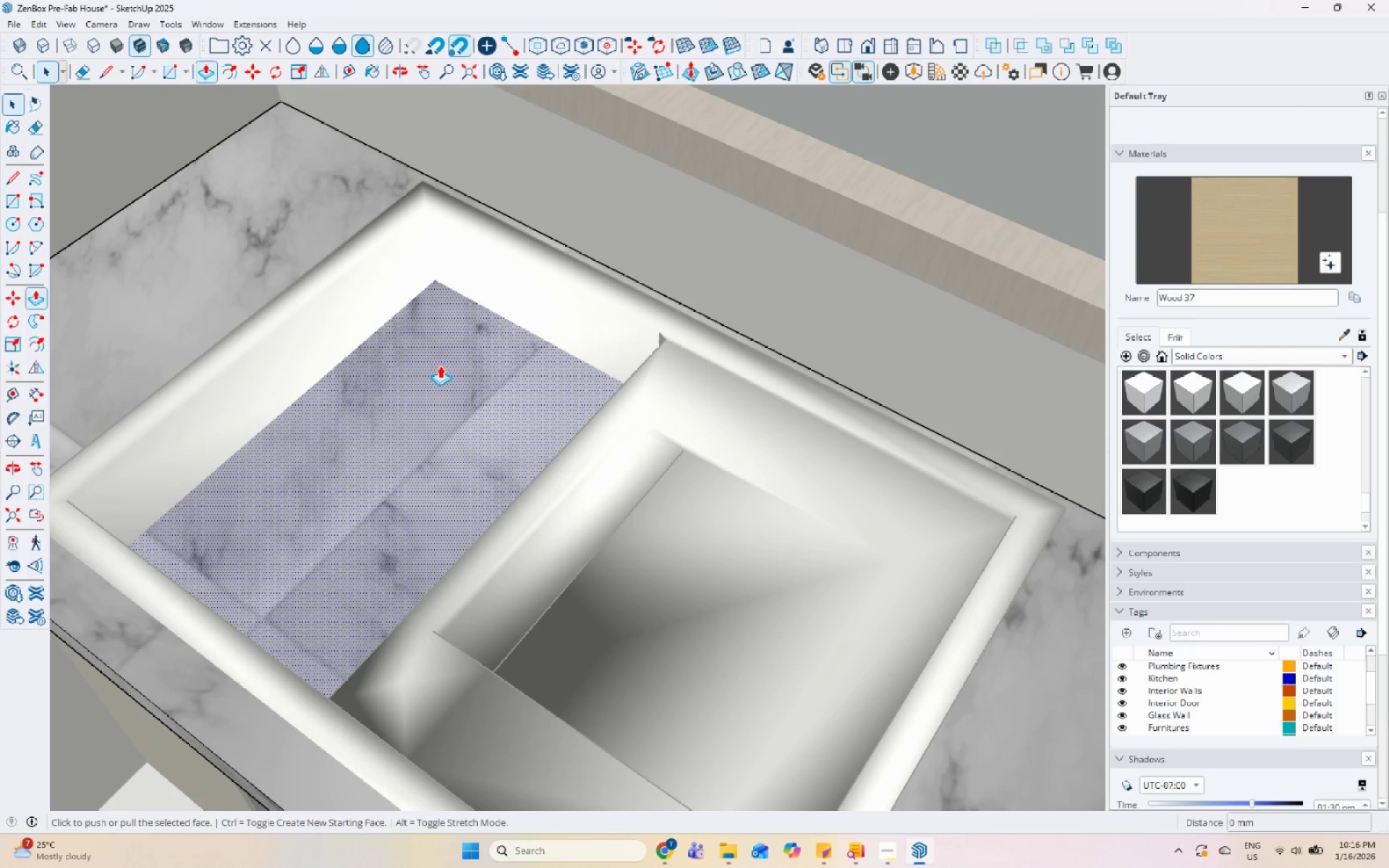 
left_click([440, 365])
 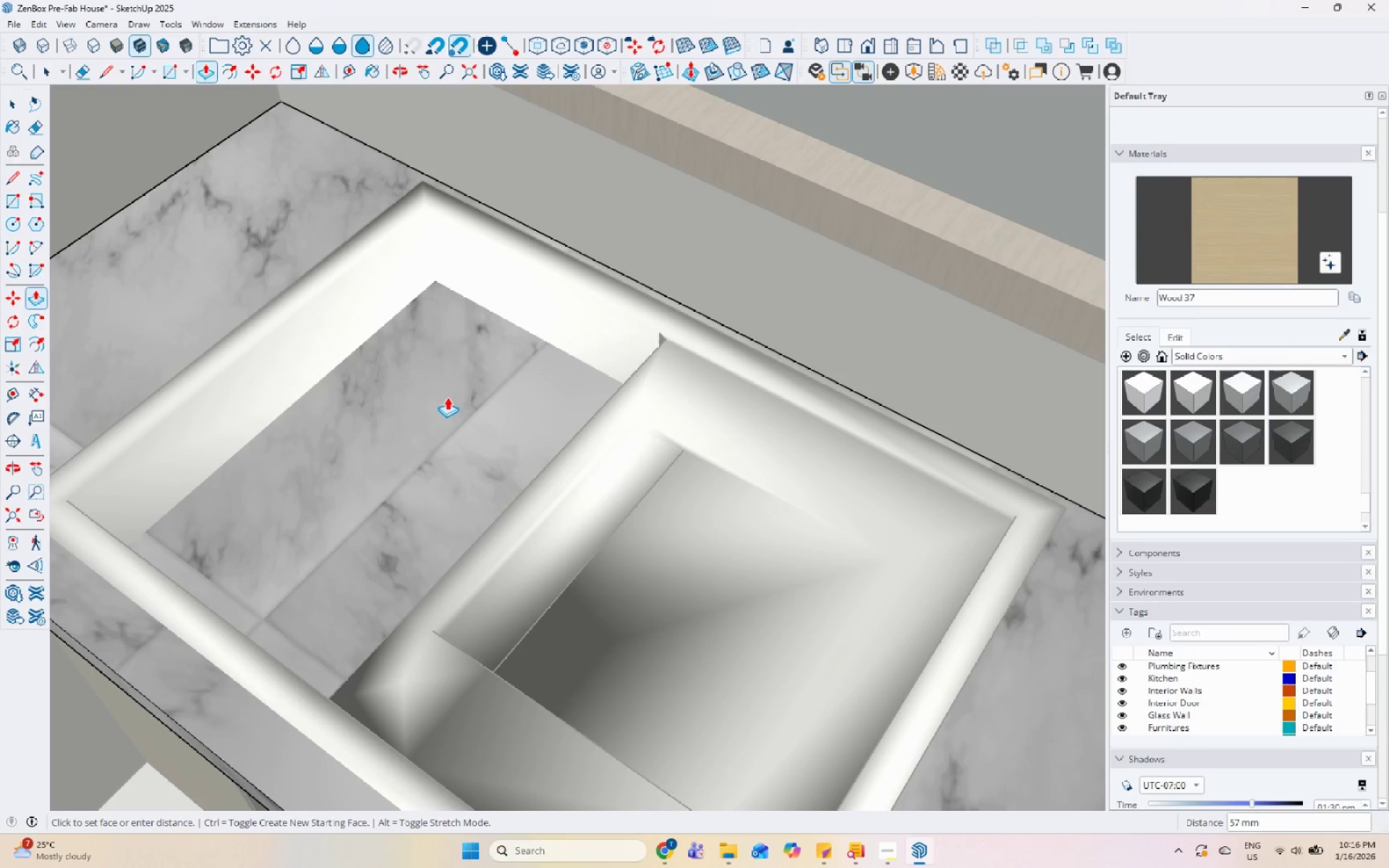 
left_click([446, 380])
 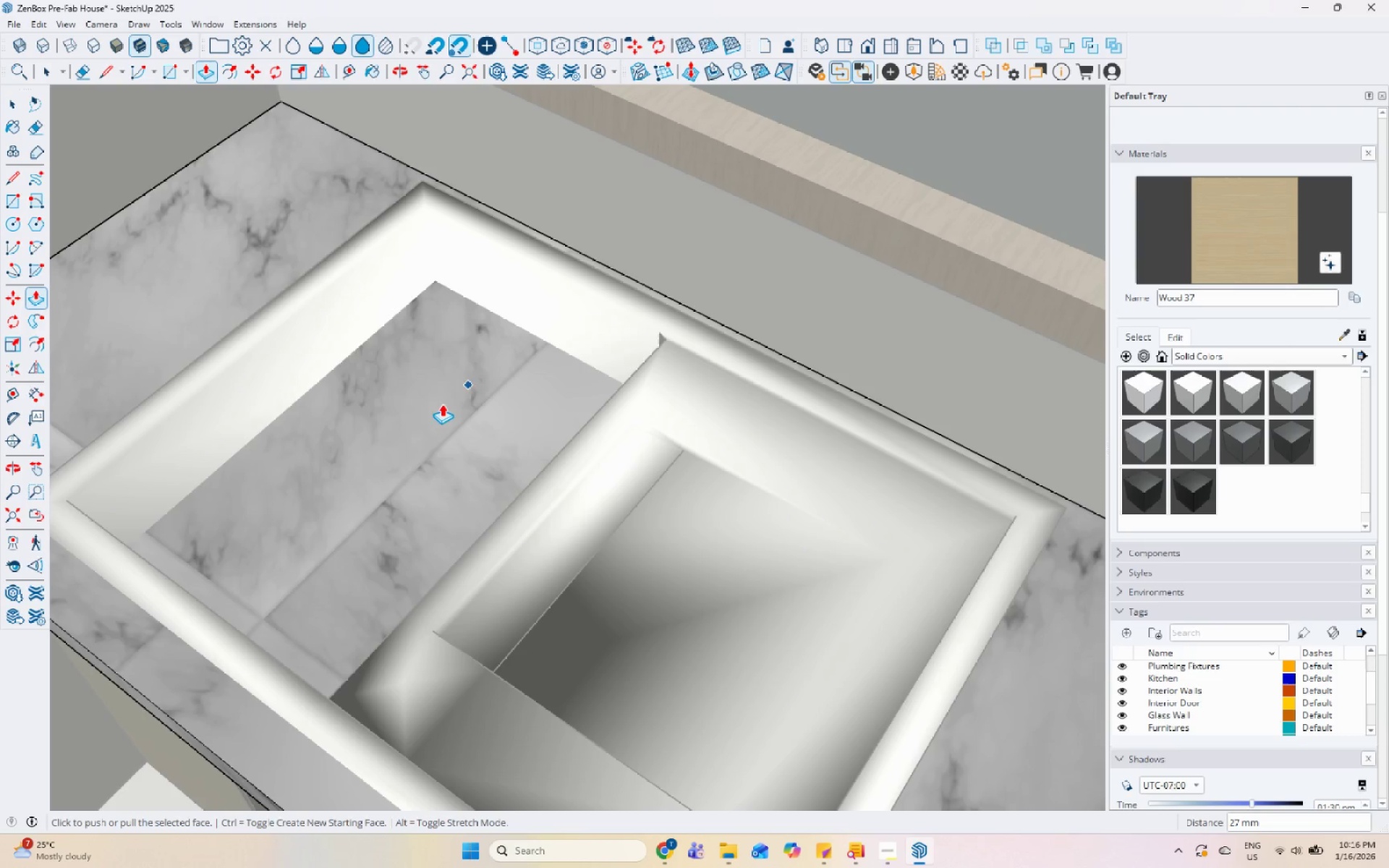 
key(Space)
 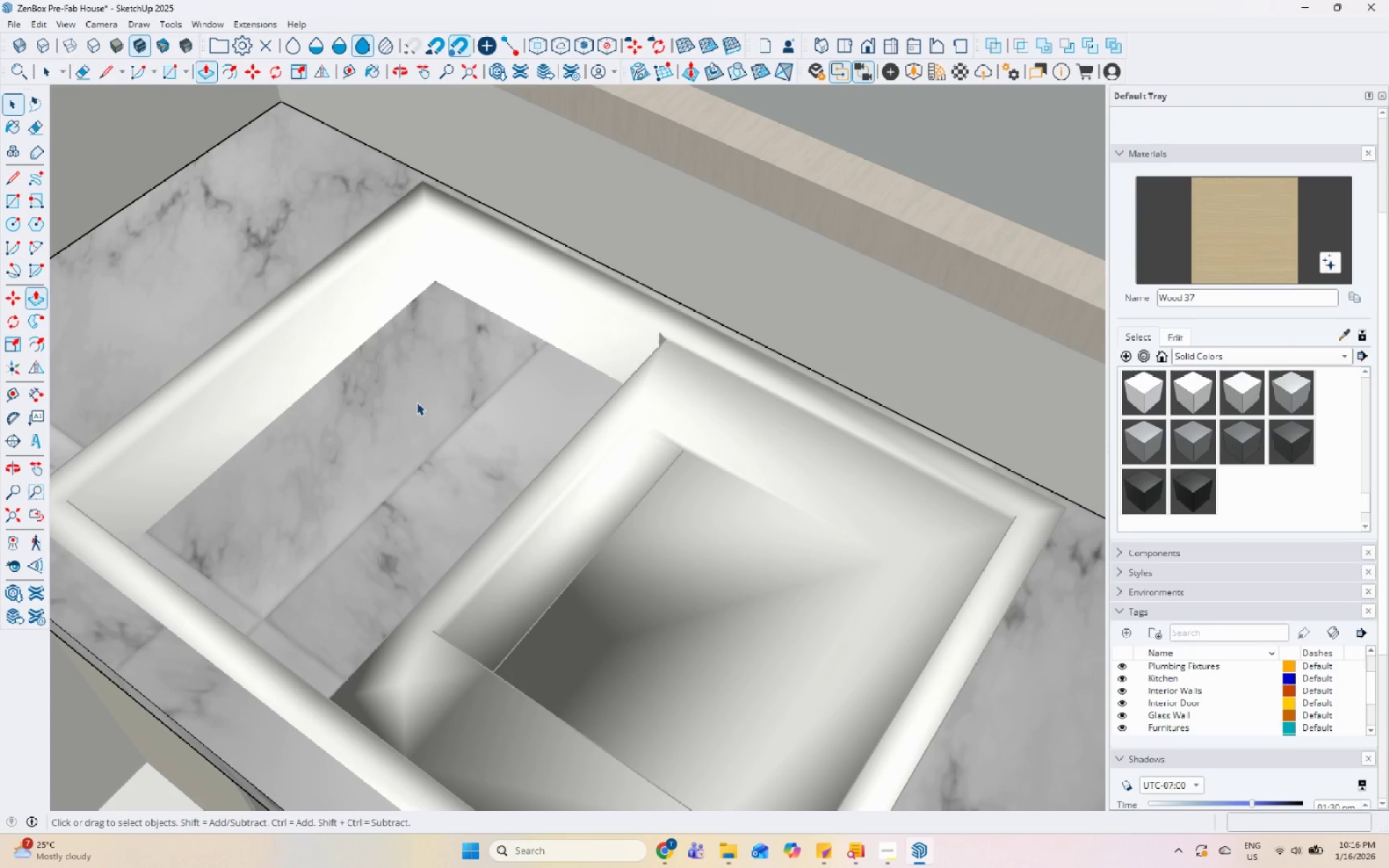 
left_click([425, 394])
 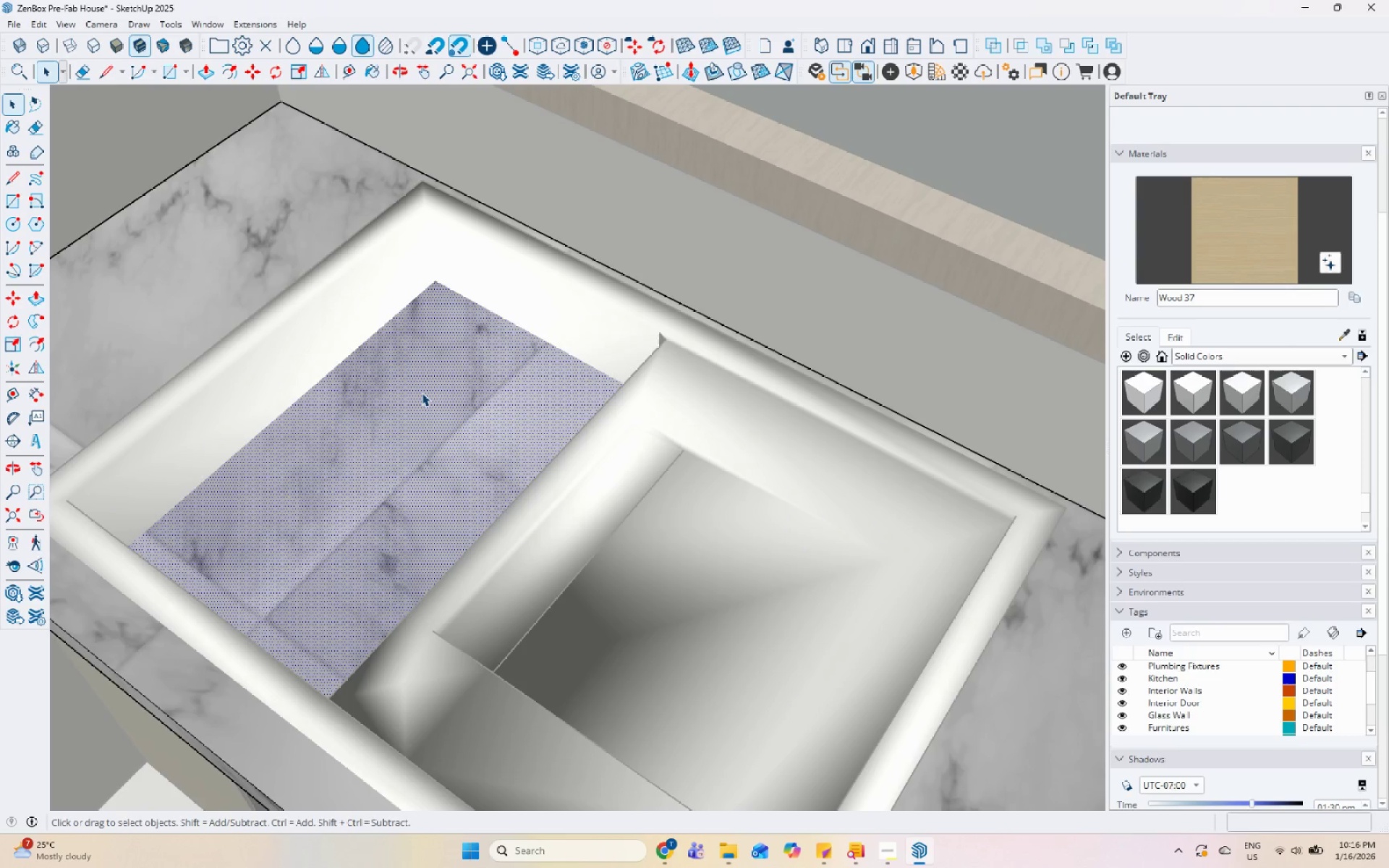 
key(P)
 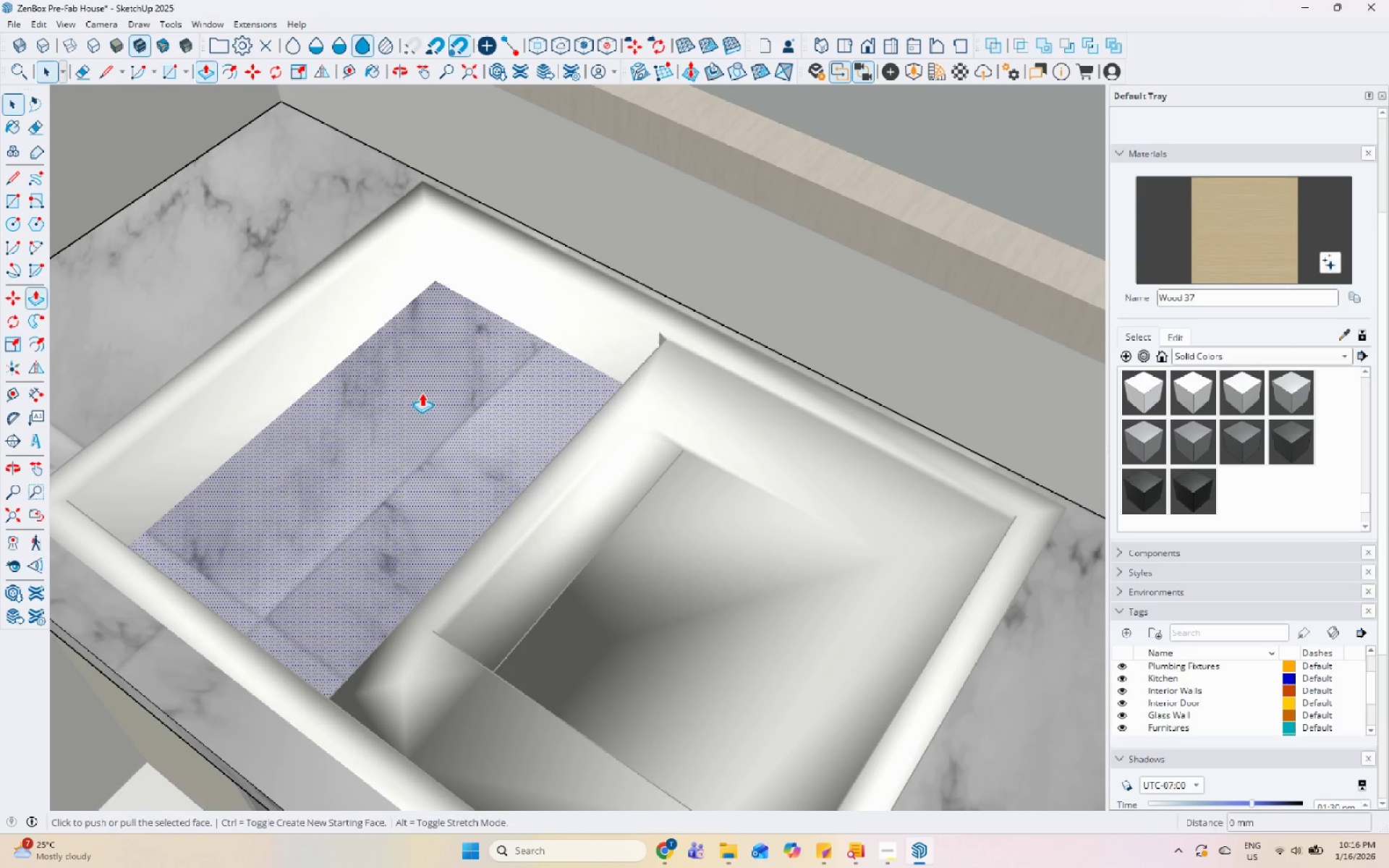 
left_click([422, 393])
 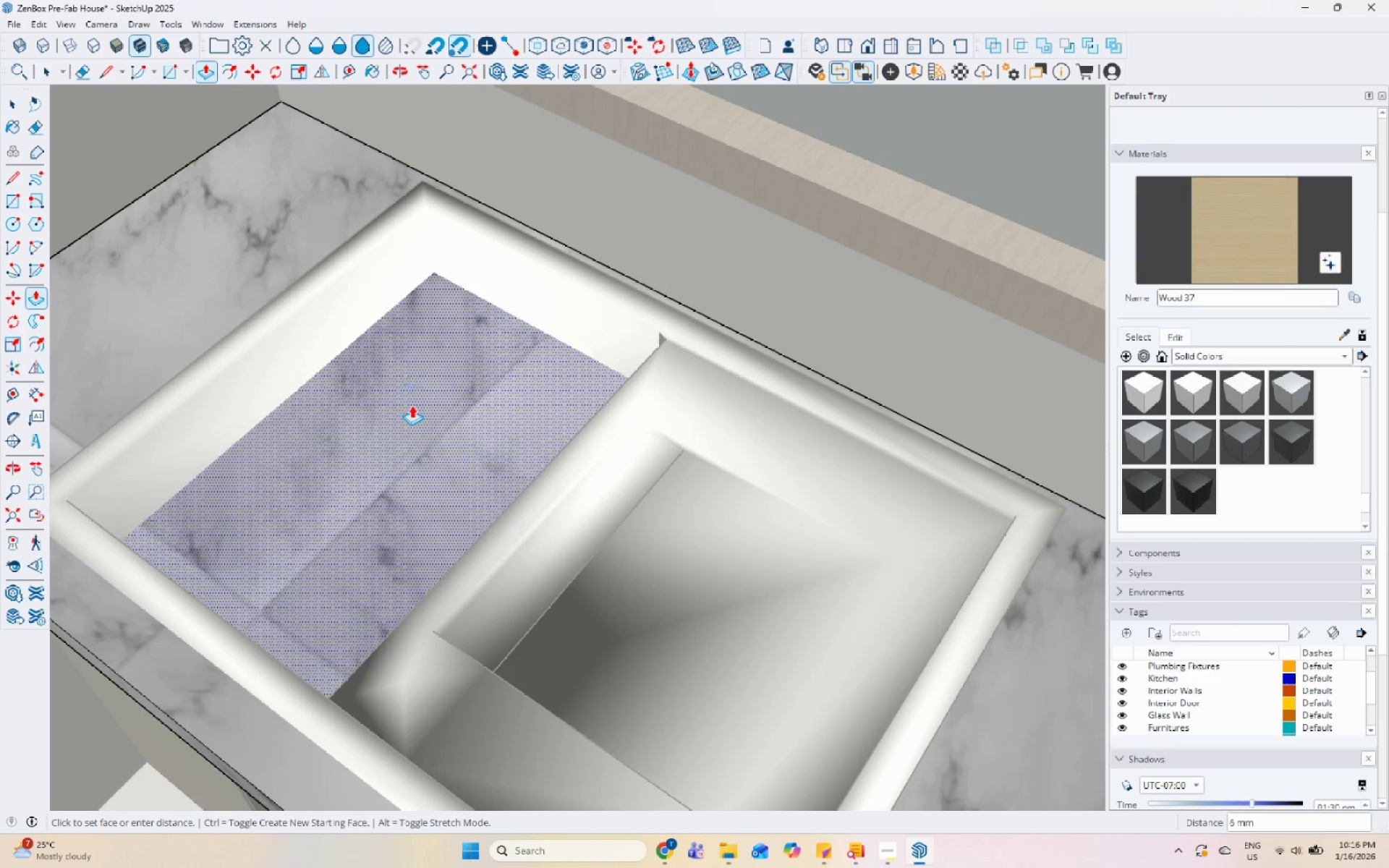 
left_click_drag(start_coordinate=[414, 469], to_coordinate=[434, 482])
 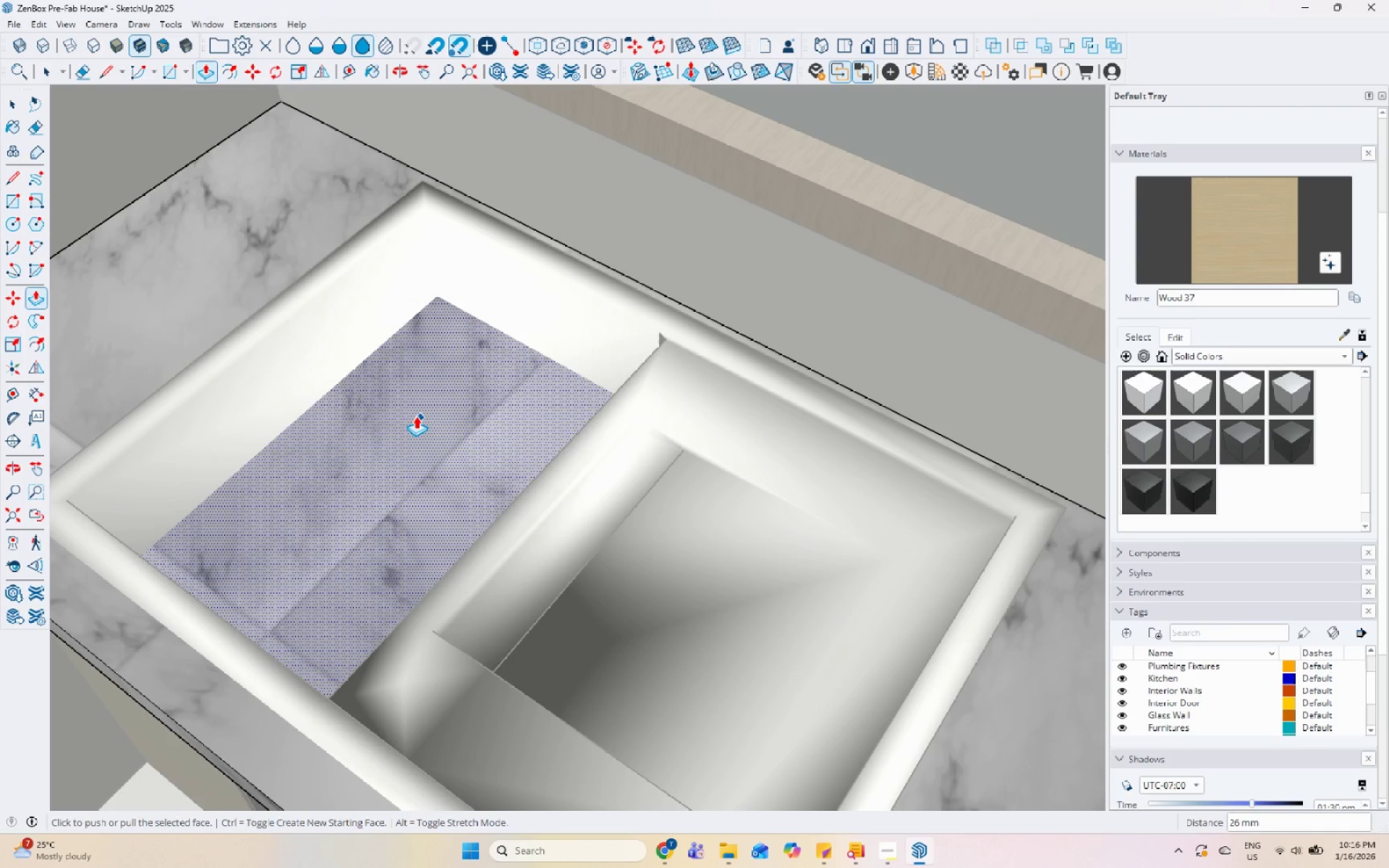 
left_click([416, 416])
 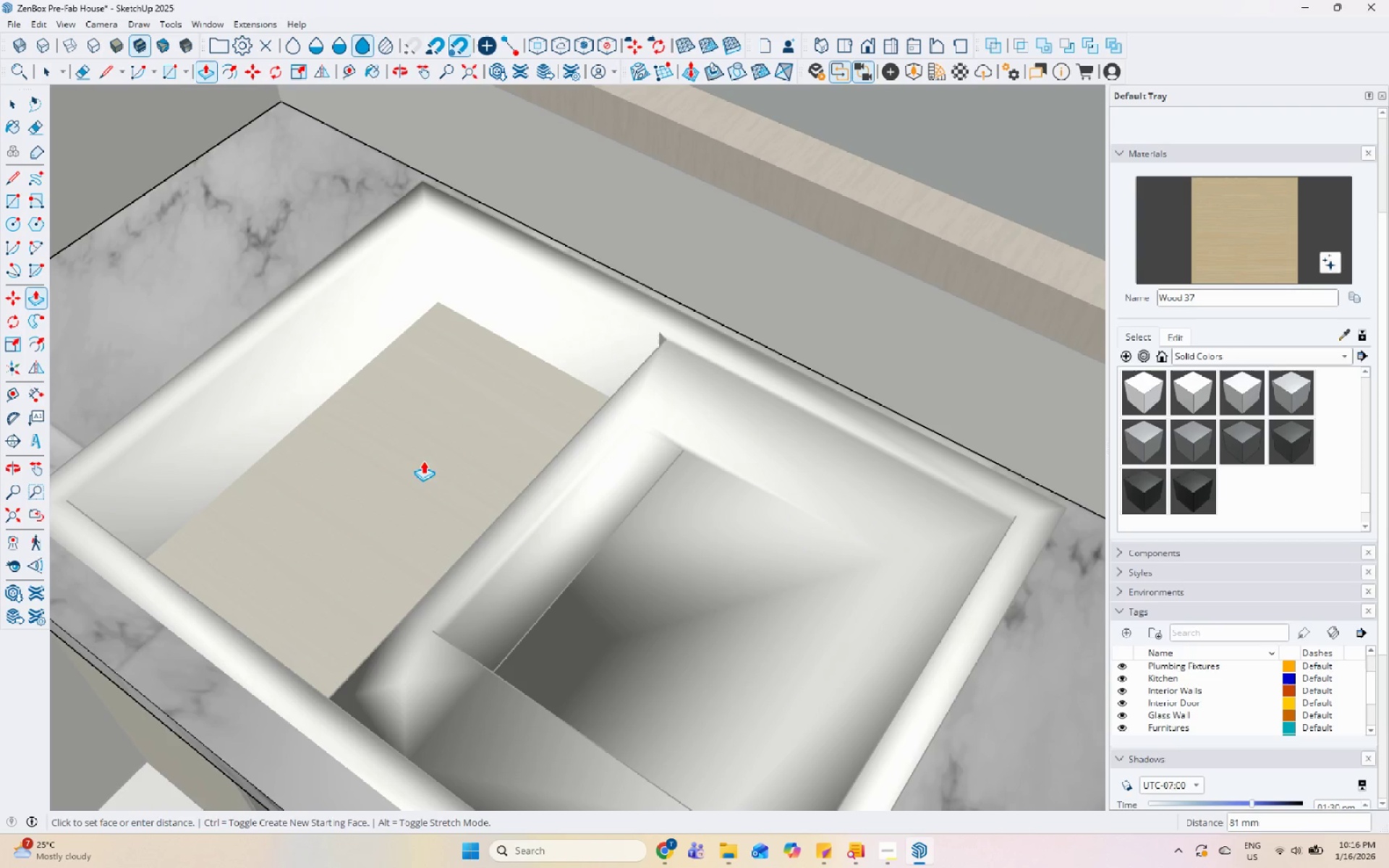 
left_click_drag(start_coordinate=[428, 469], to_coordinate=[432, 469])
 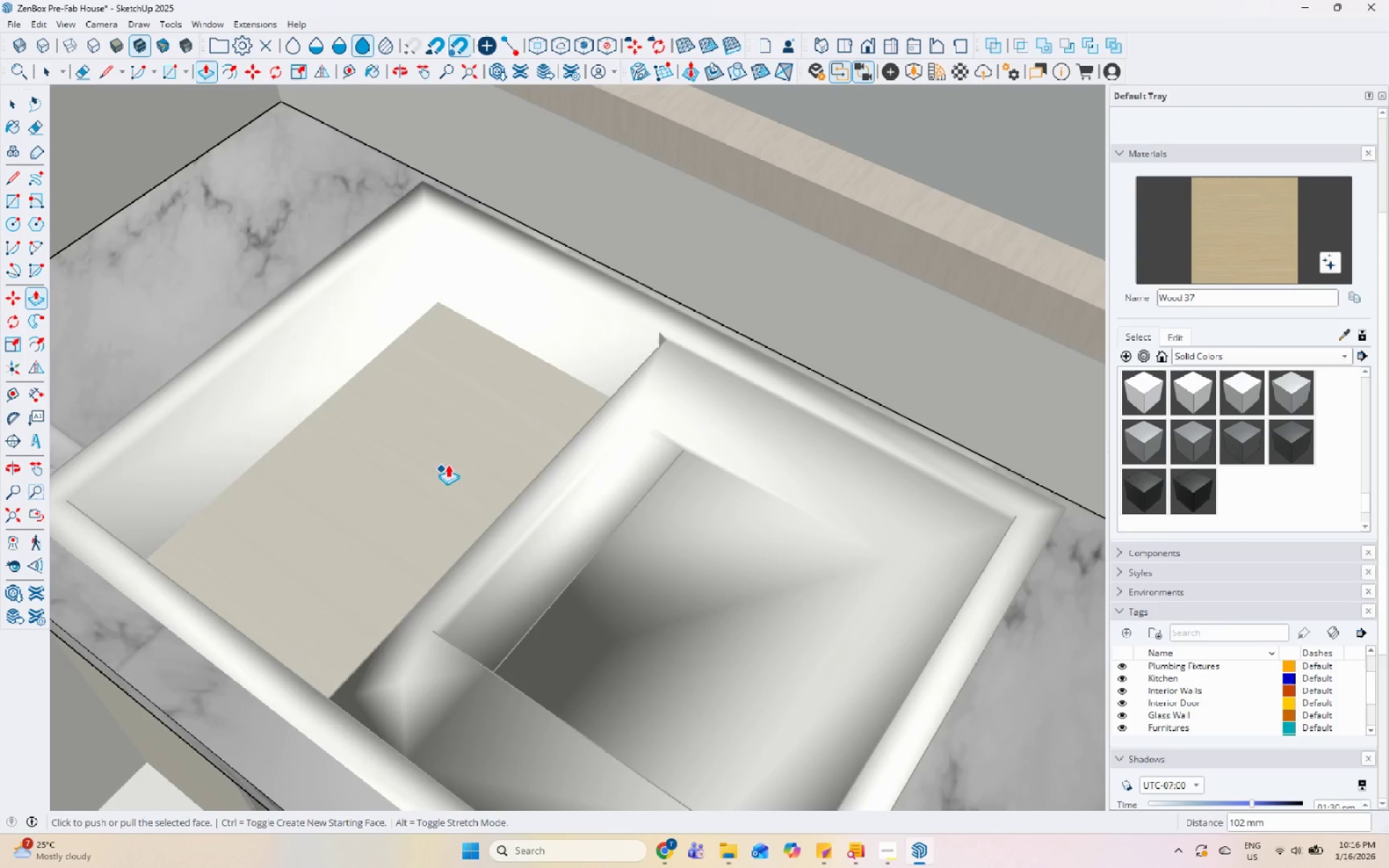 
key(Space)
 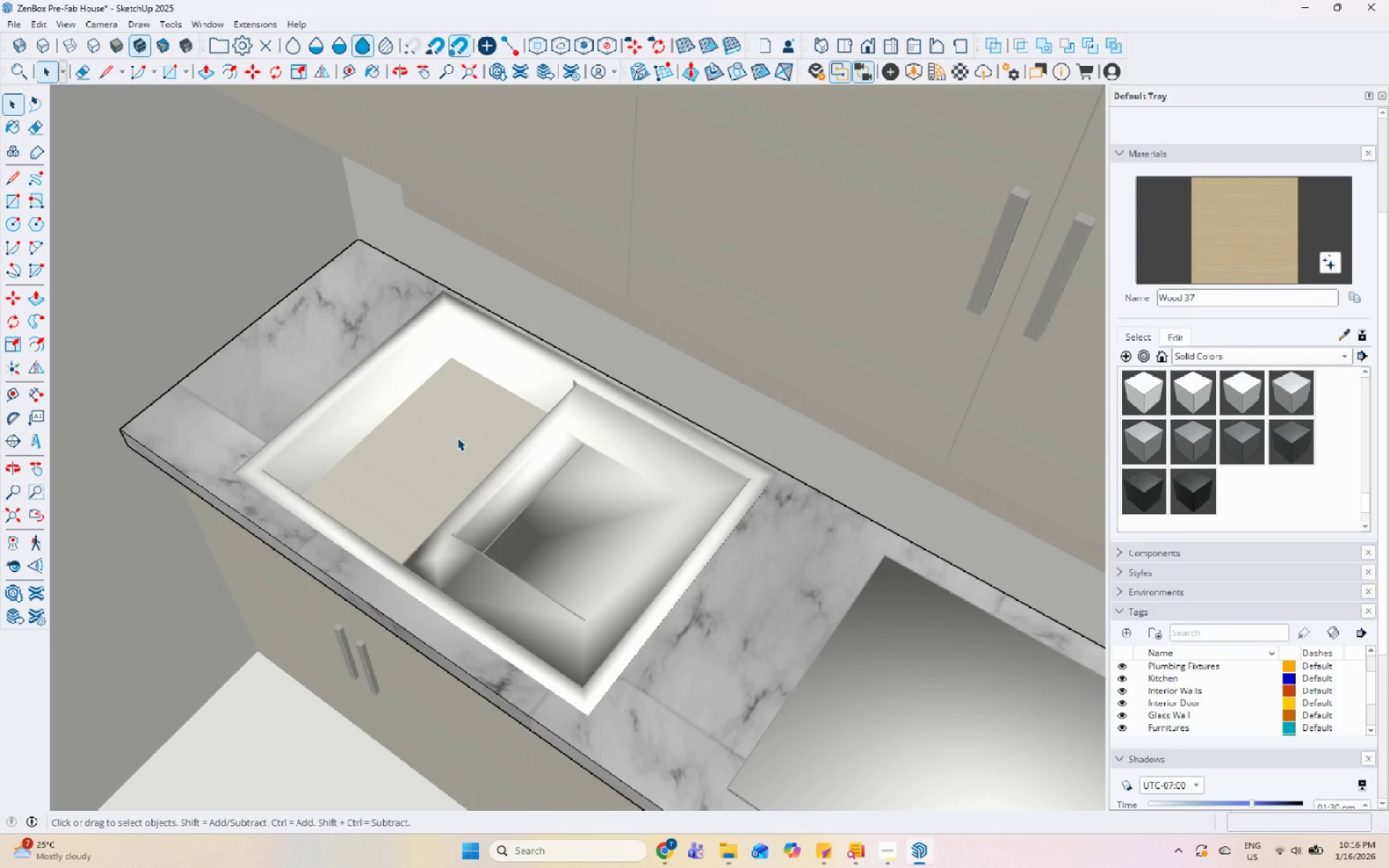 
left_click([454, 438])
 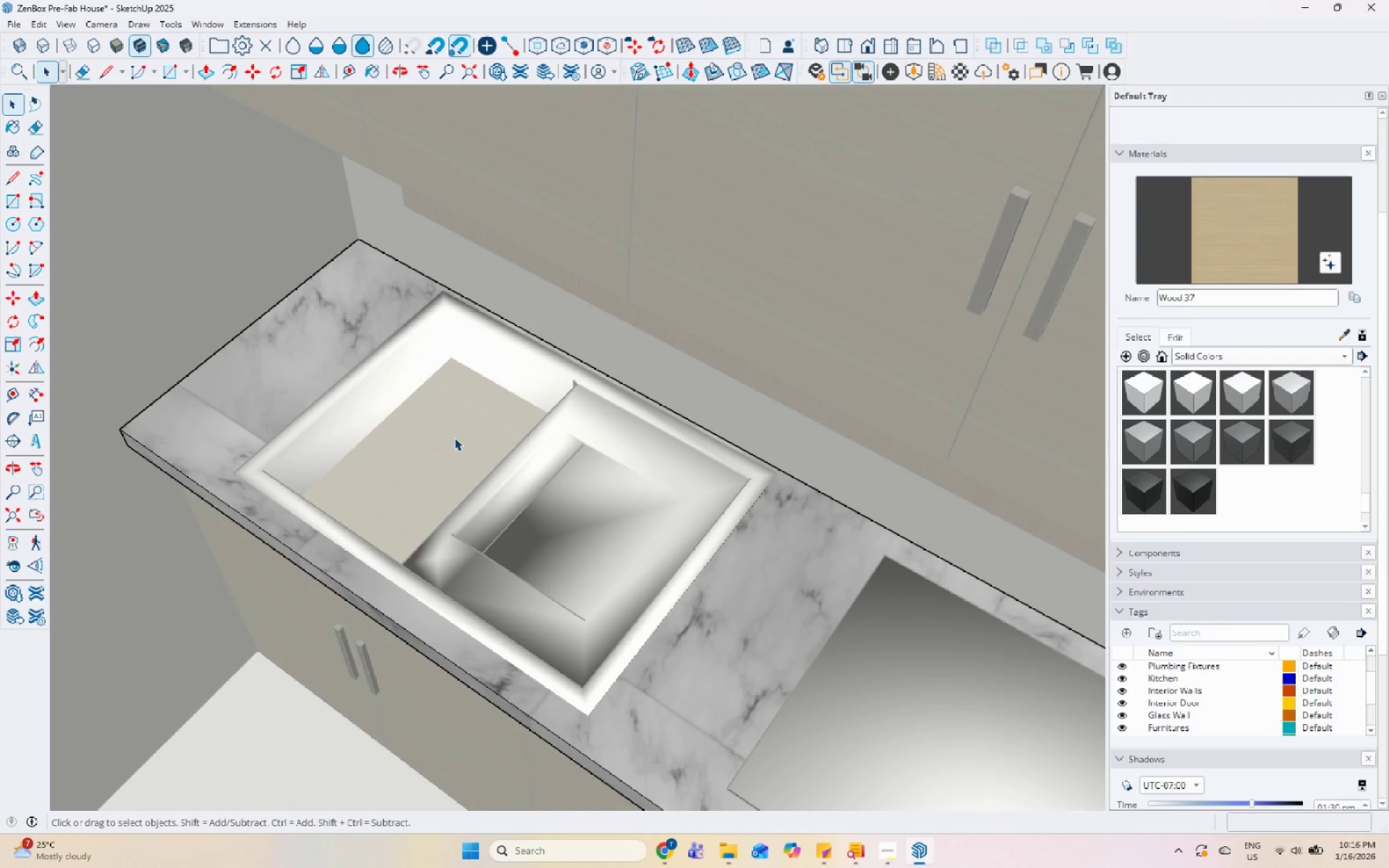 
double_click([454, 438])
 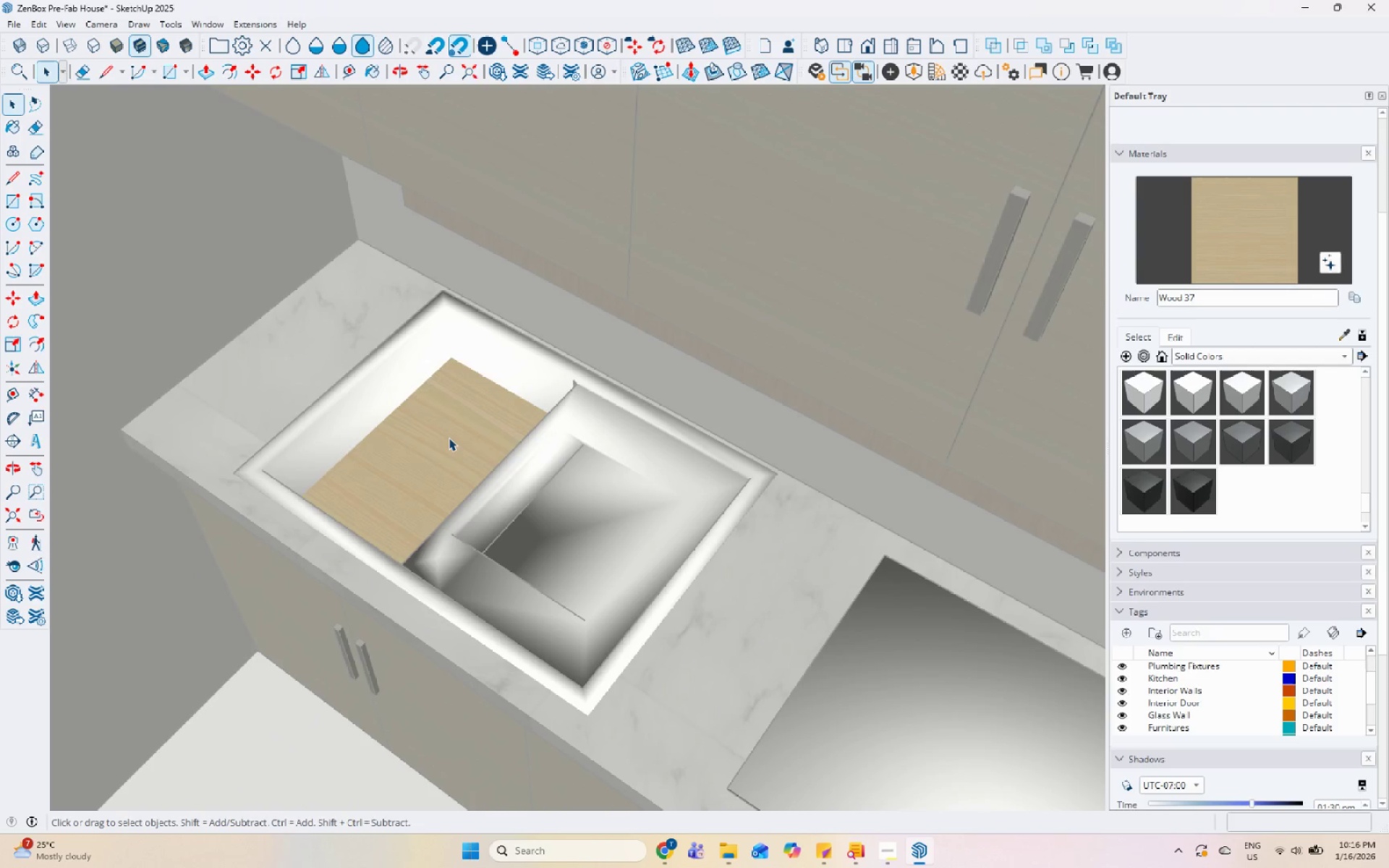 
scroll: coordinate [470, 438], scroll_direction: down, amount: 6.0
 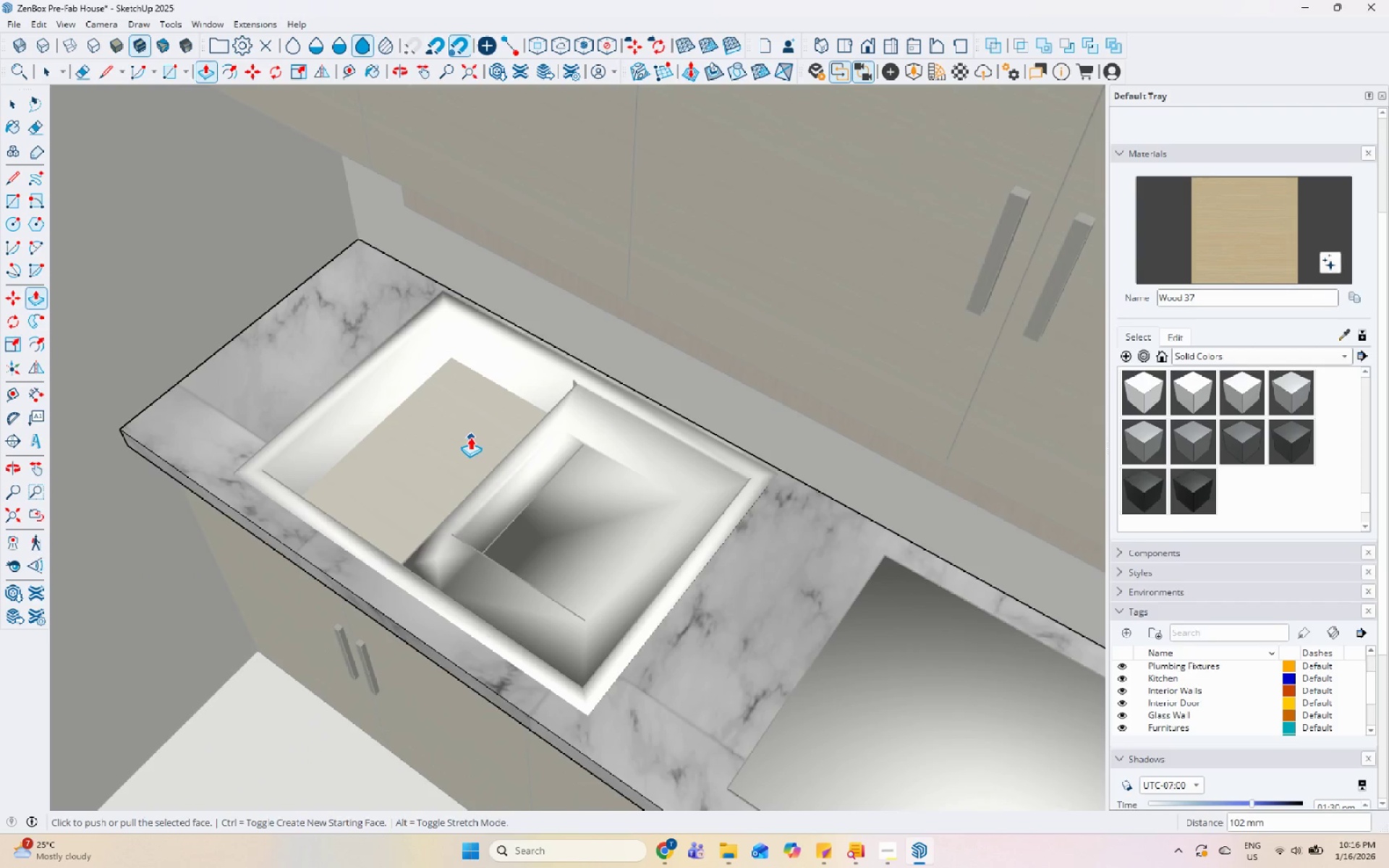 
triple_click([433, 443])
 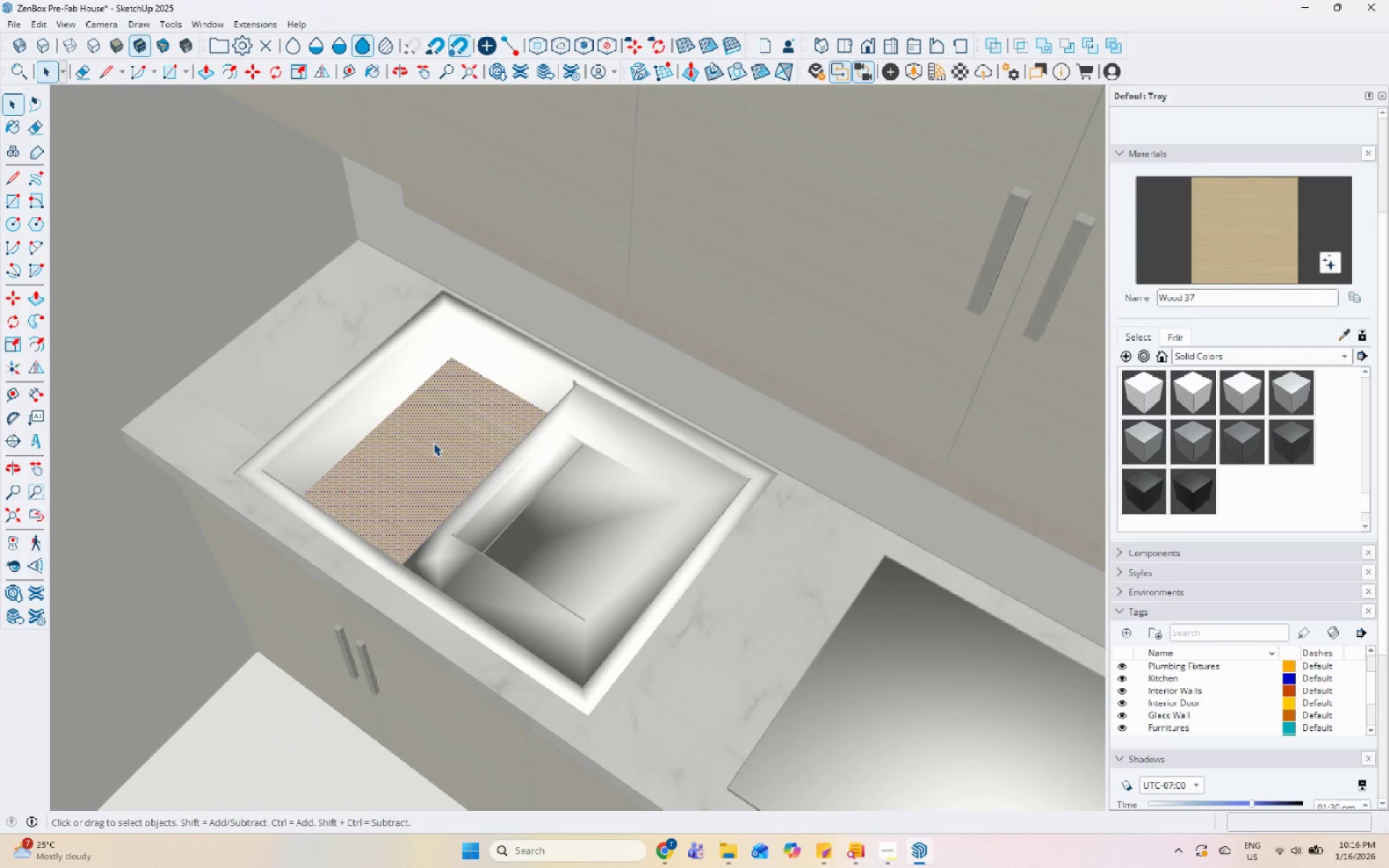 
key(P)
 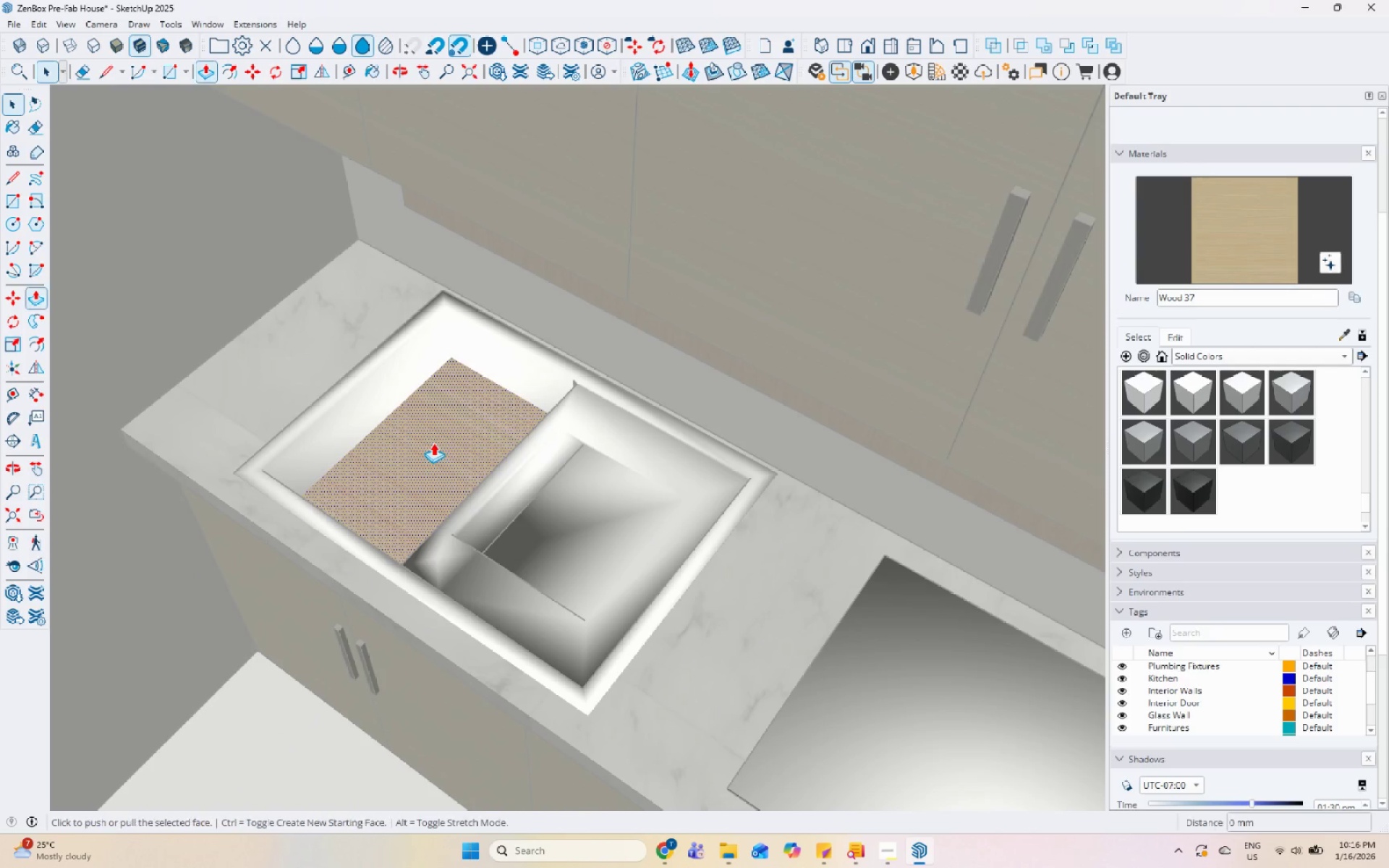 
left_click([433, 443])
 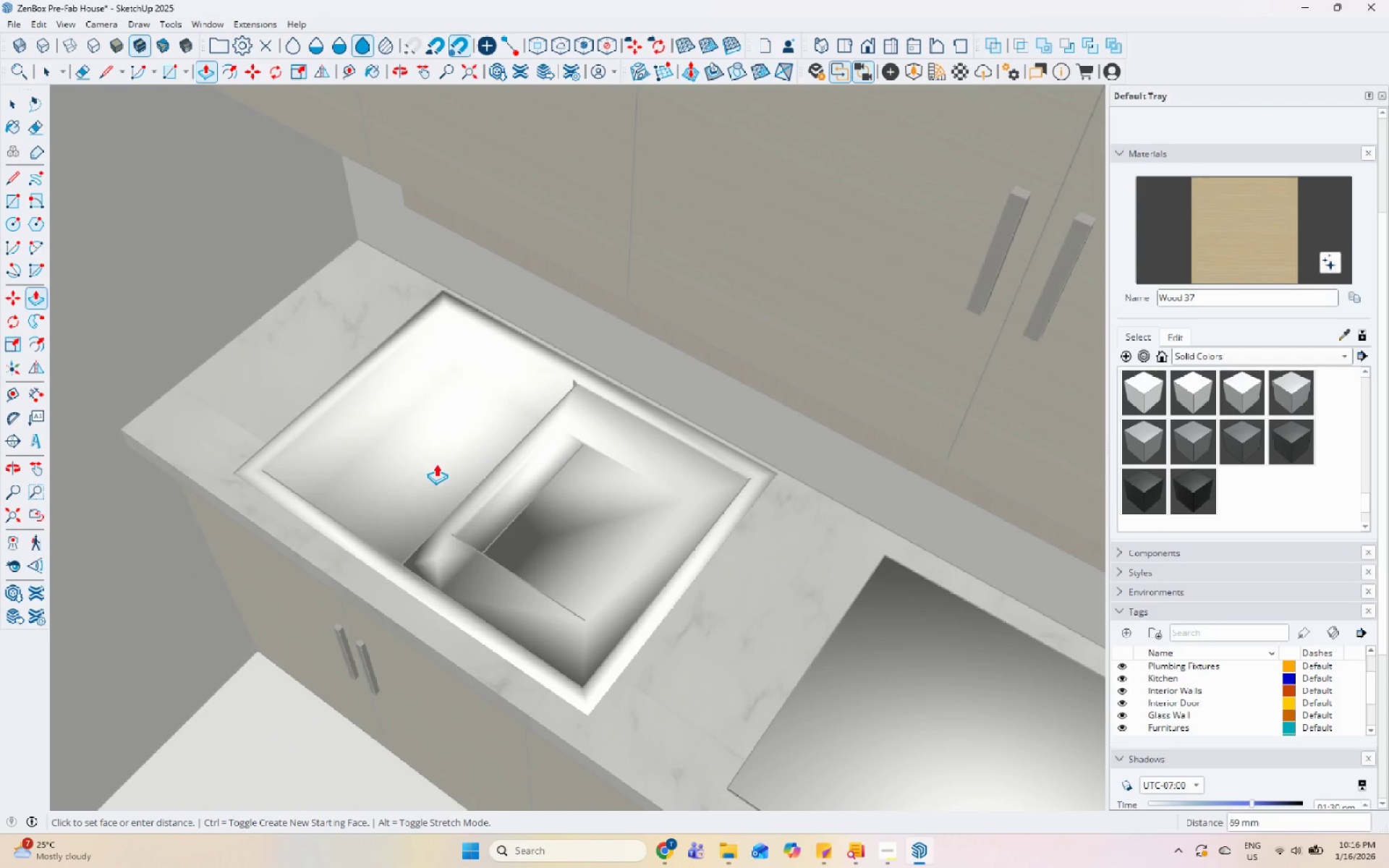 
left_click([439, 472])
 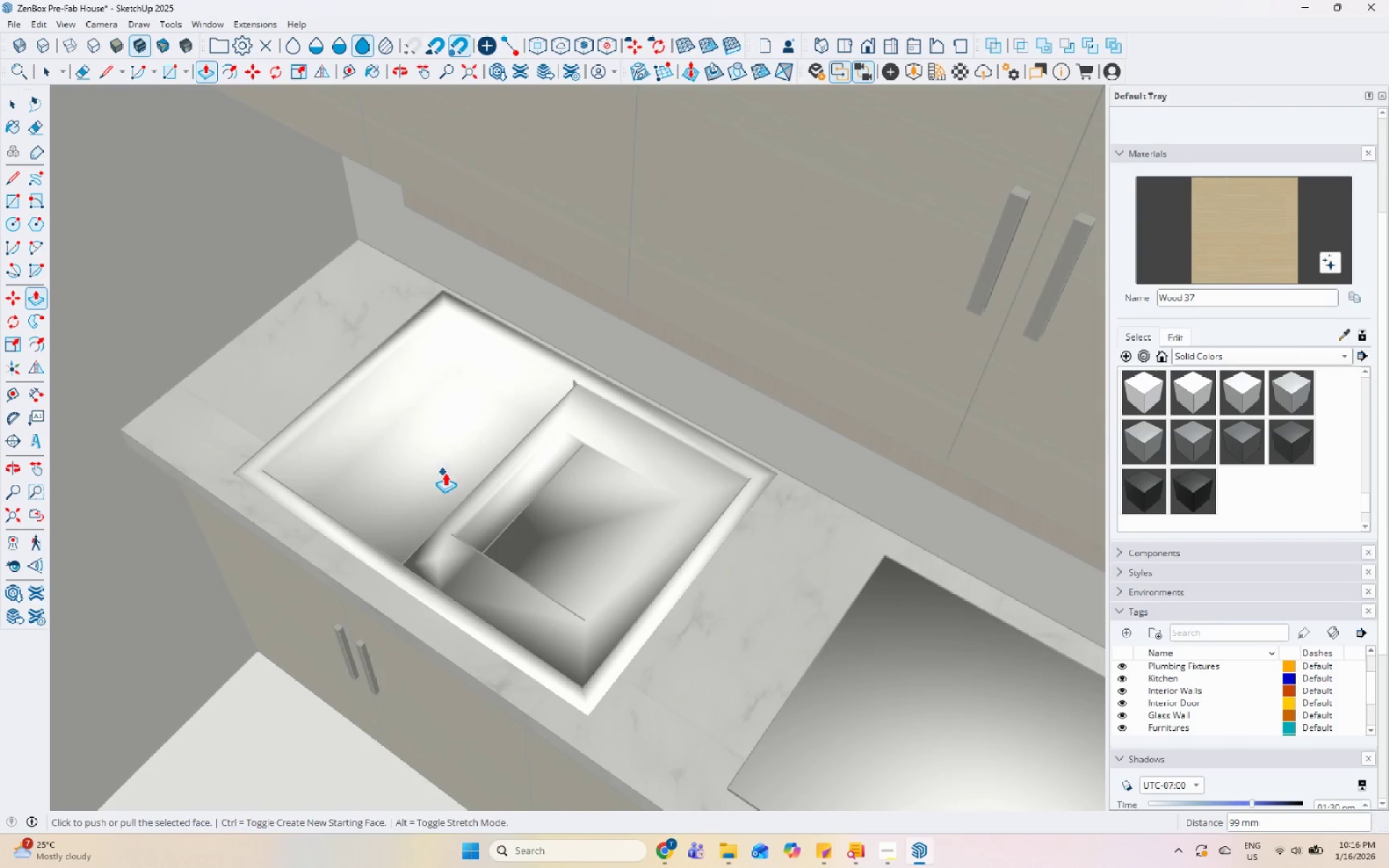 
key(Space)
 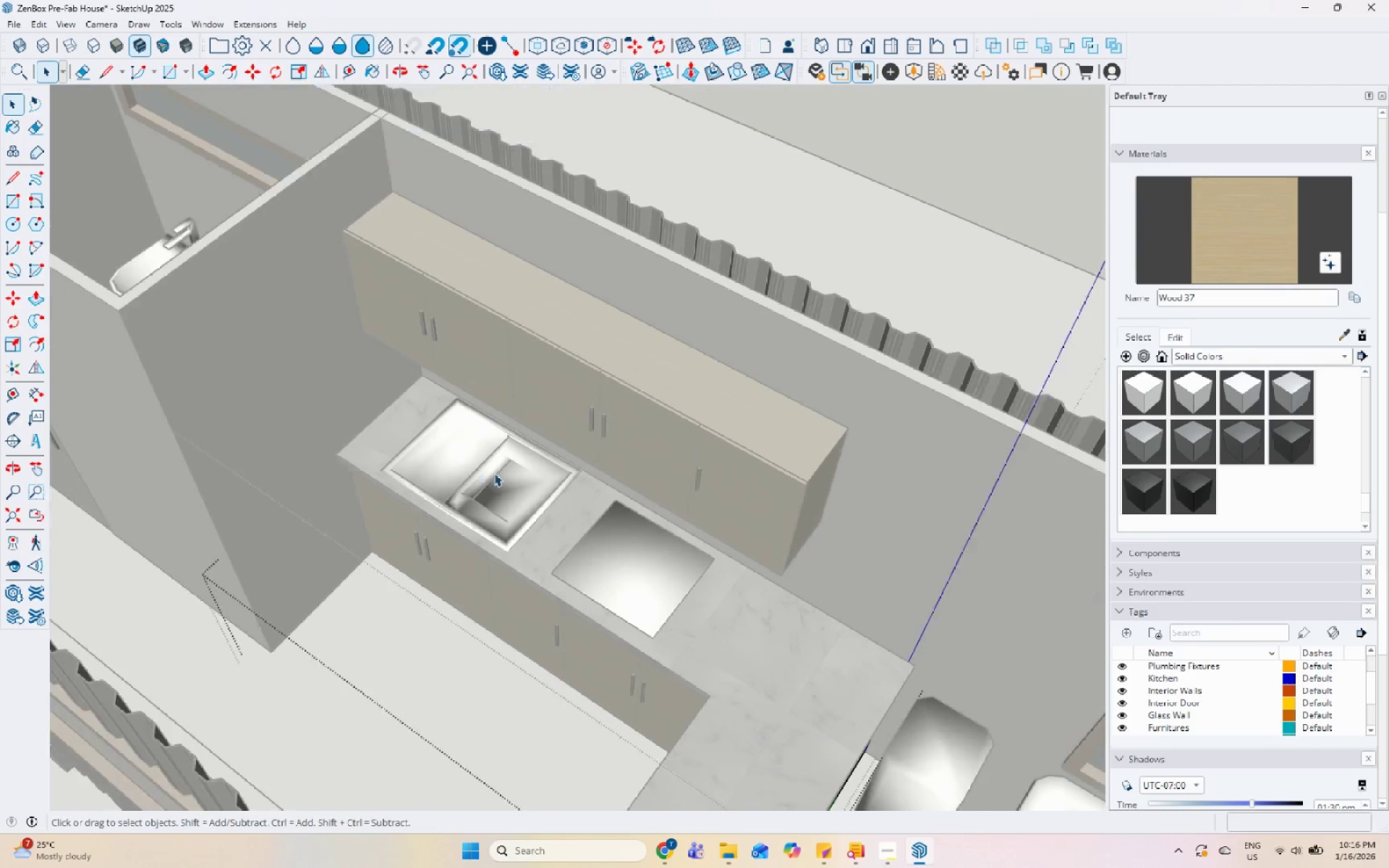 
middle_click([494, 473])
 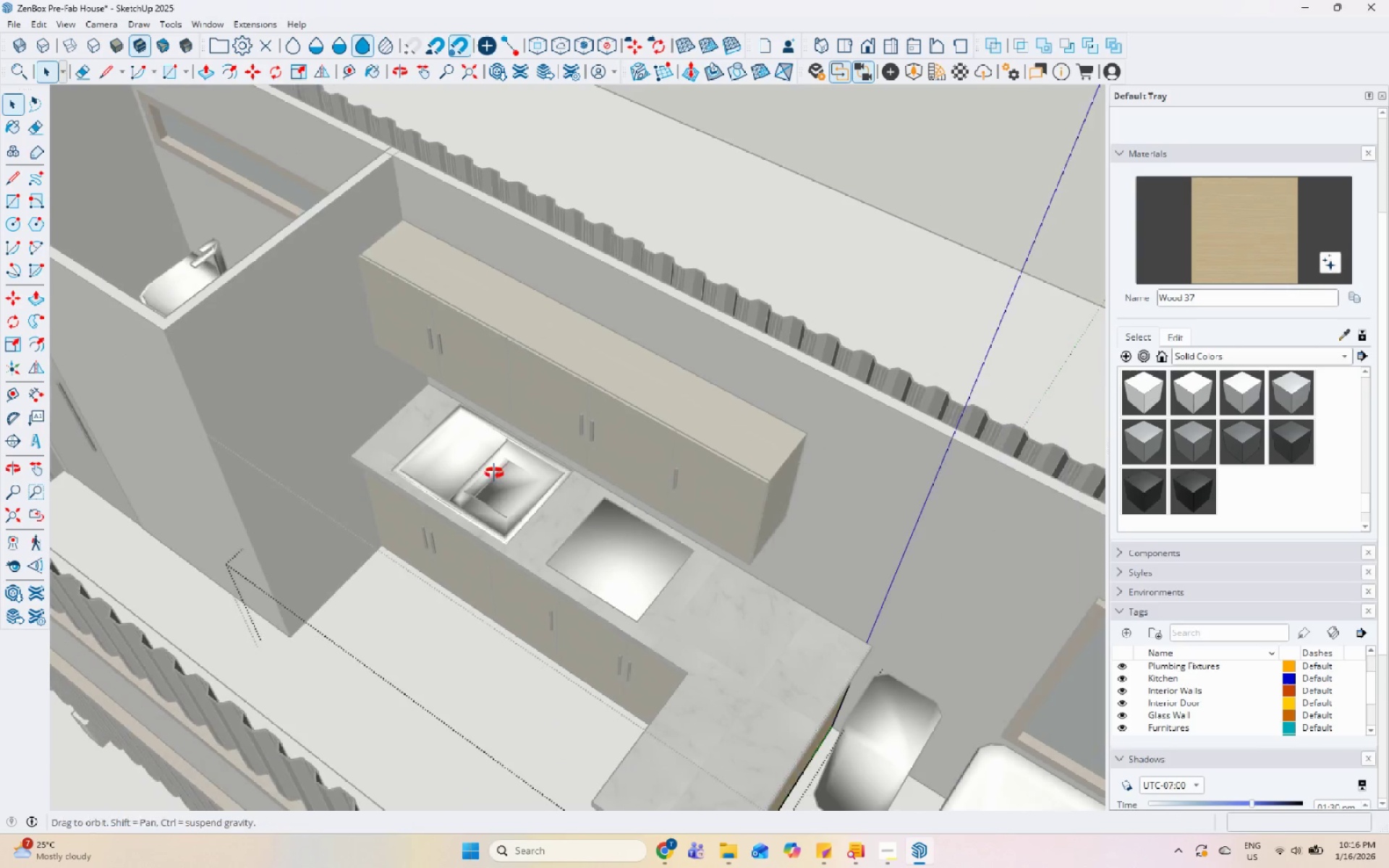 
key(Escape)
 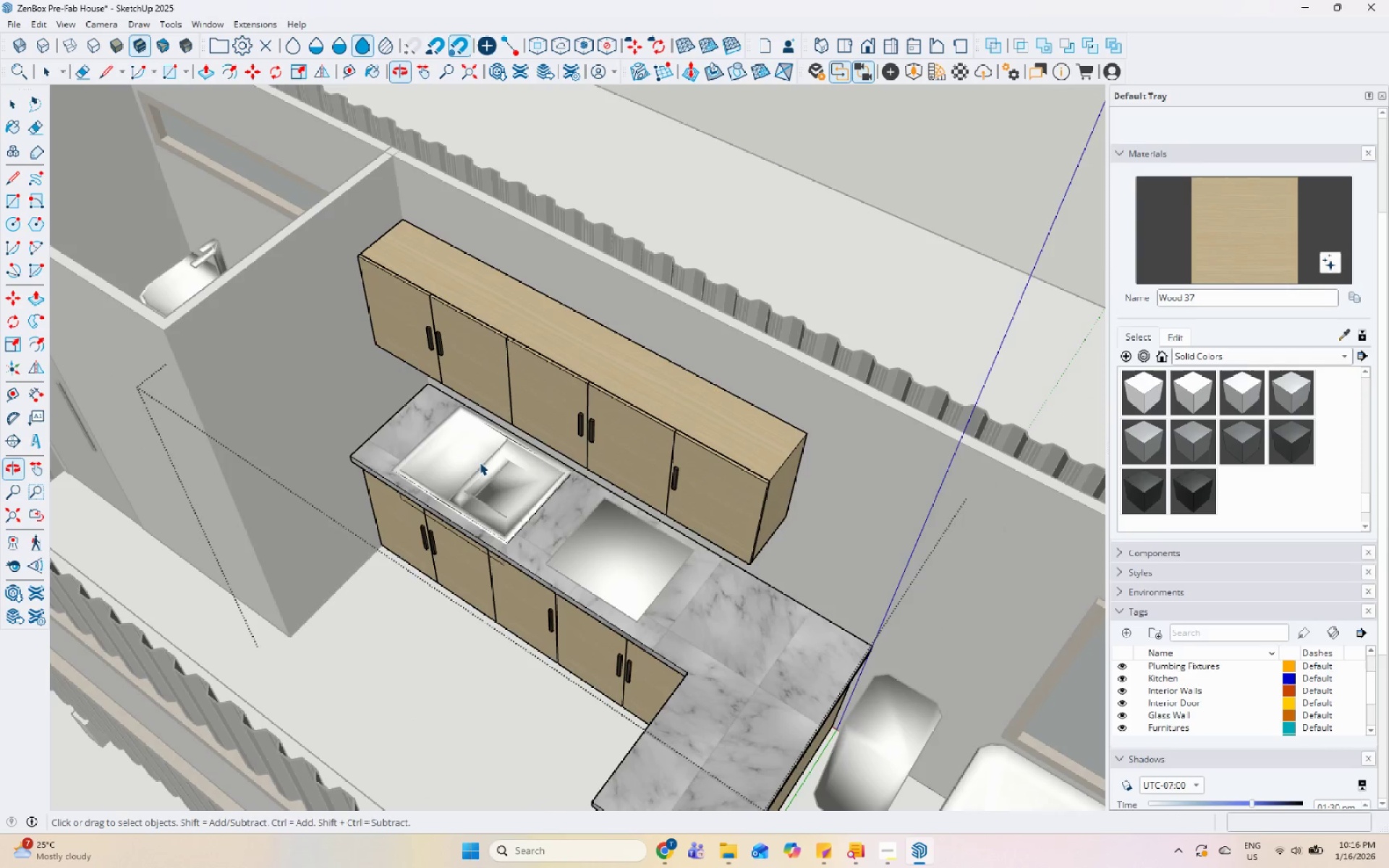 
scroll: coordinate [494, 473], scroll_direction: down, amount: 11.0
 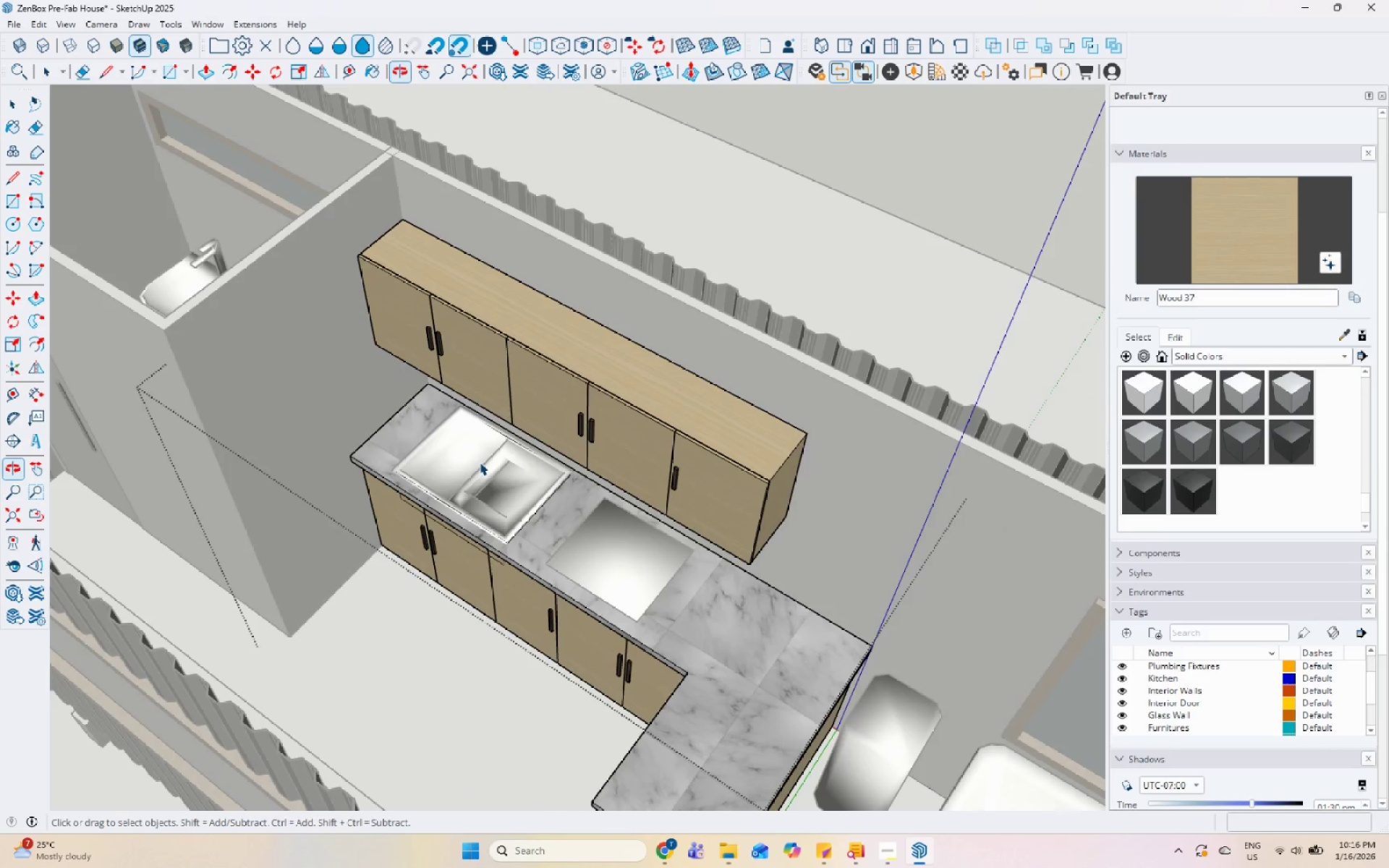 
key(Escape)
 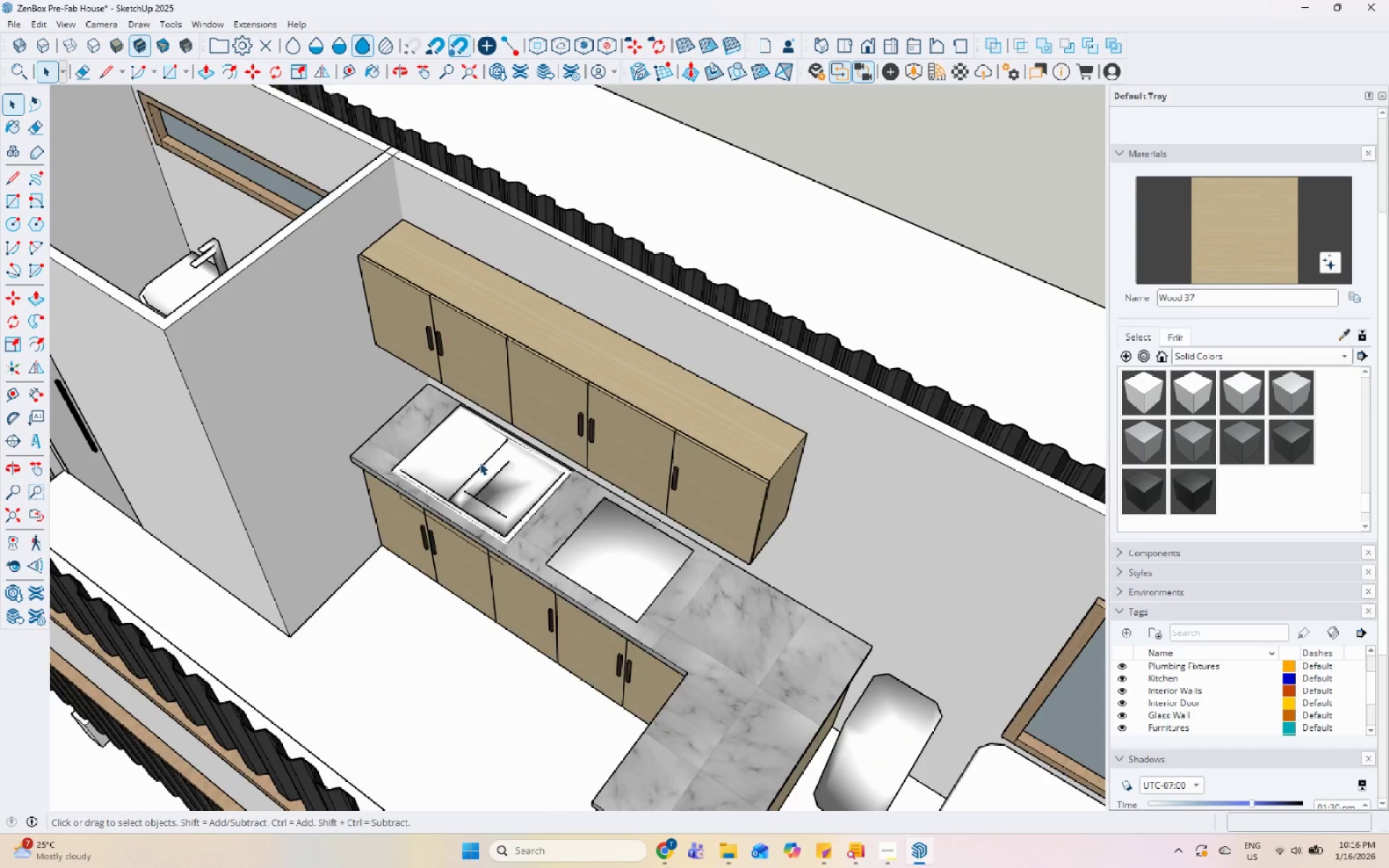 
scroll: coordinate [341, 513], scroll_direction: up, amount: 15.0
 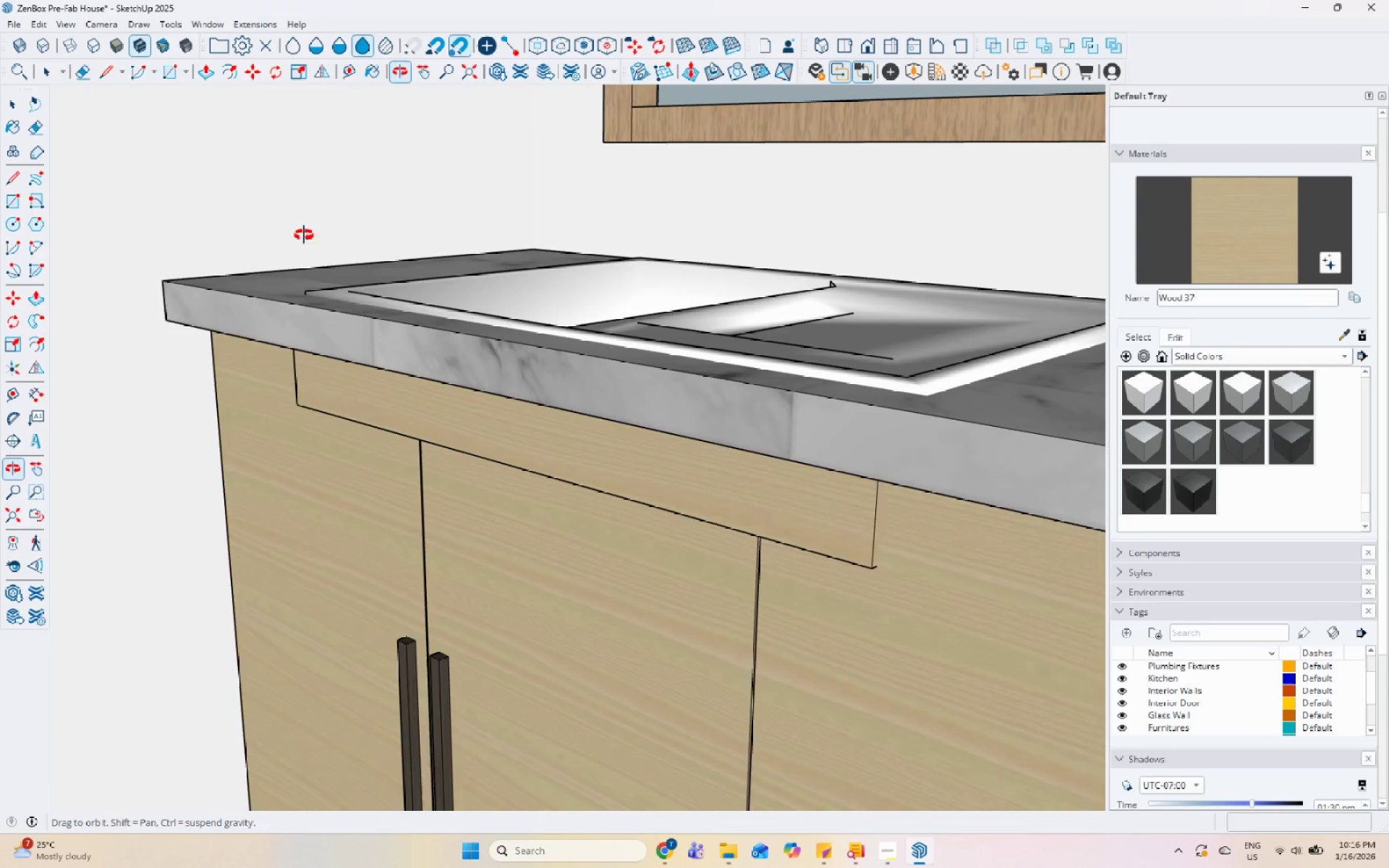 
left_click([774, 495])
 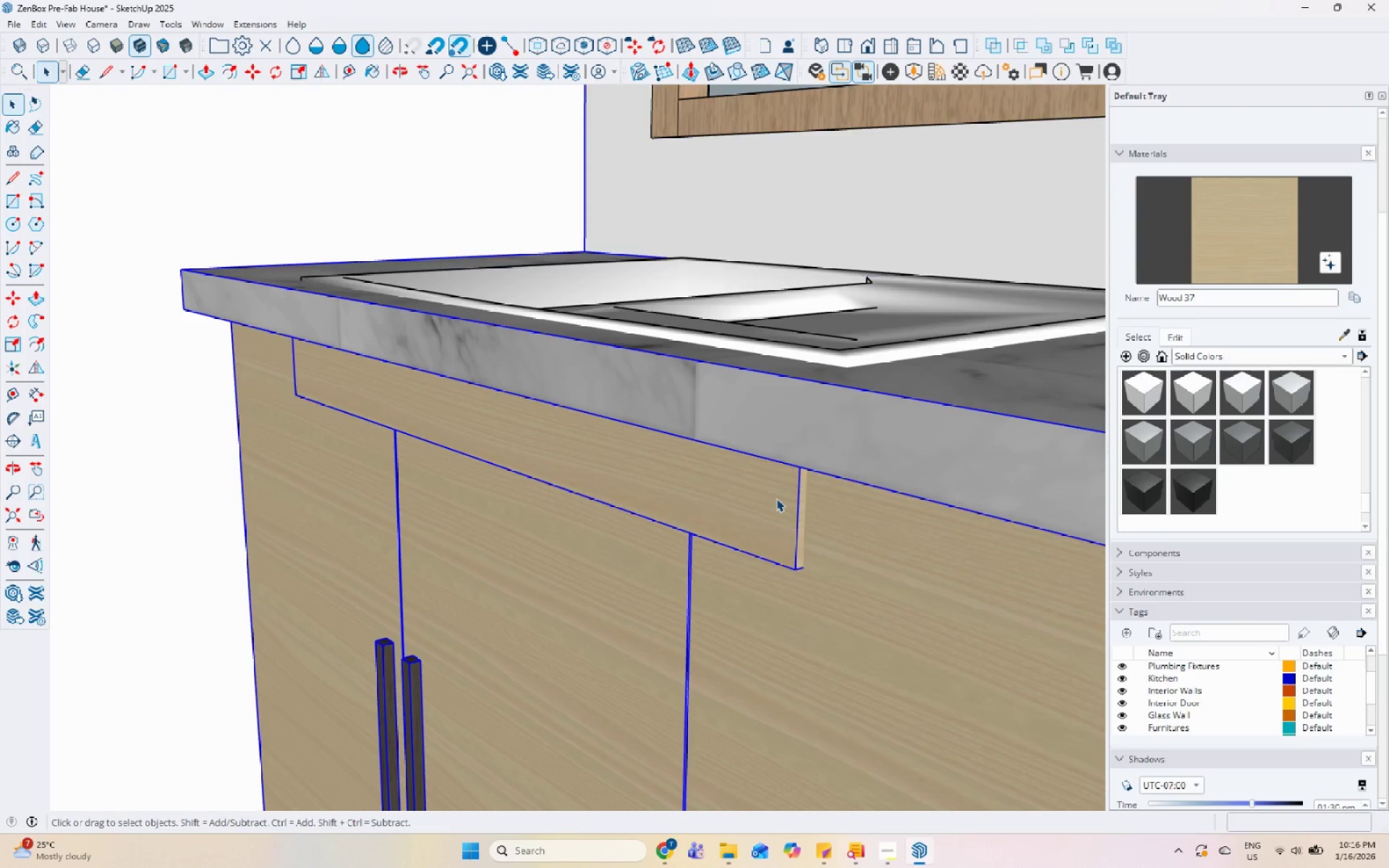 
scroll: coordinate [773, 495], scroll_direction: up, amount: 1.0
 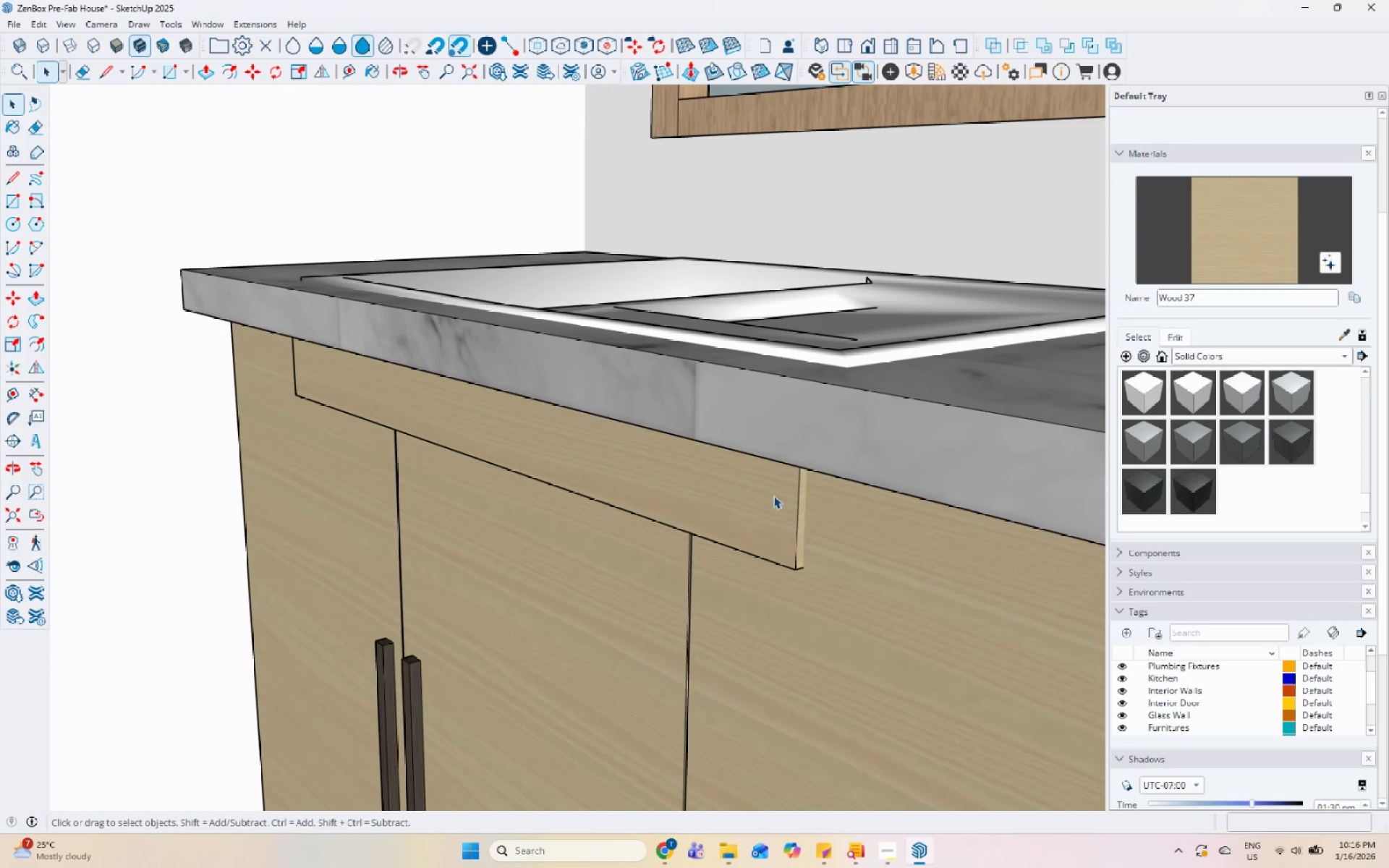 
double_click([776, 498])
 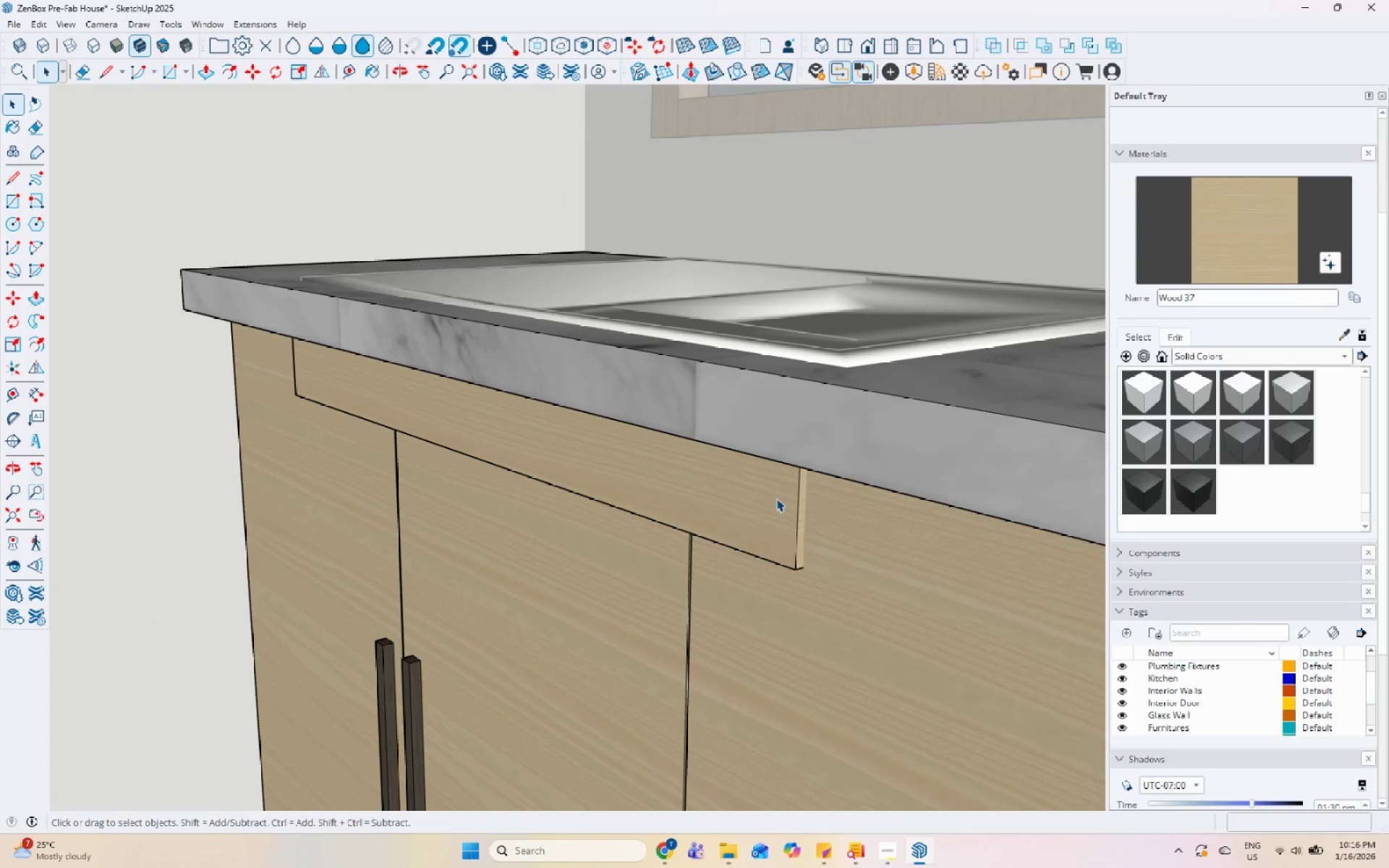 
triple_click([776, 498])
 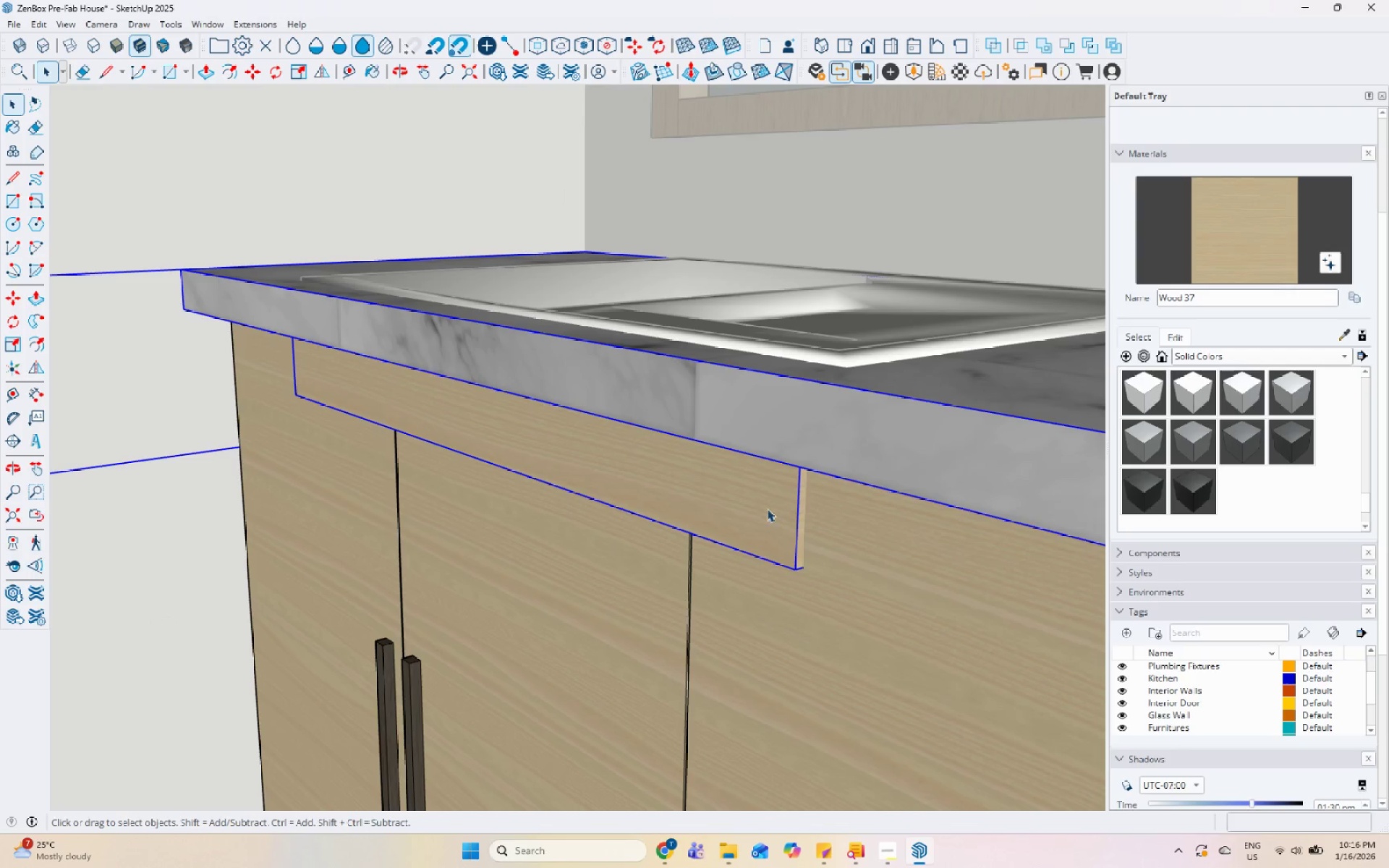 
triple_click([759, 509])
 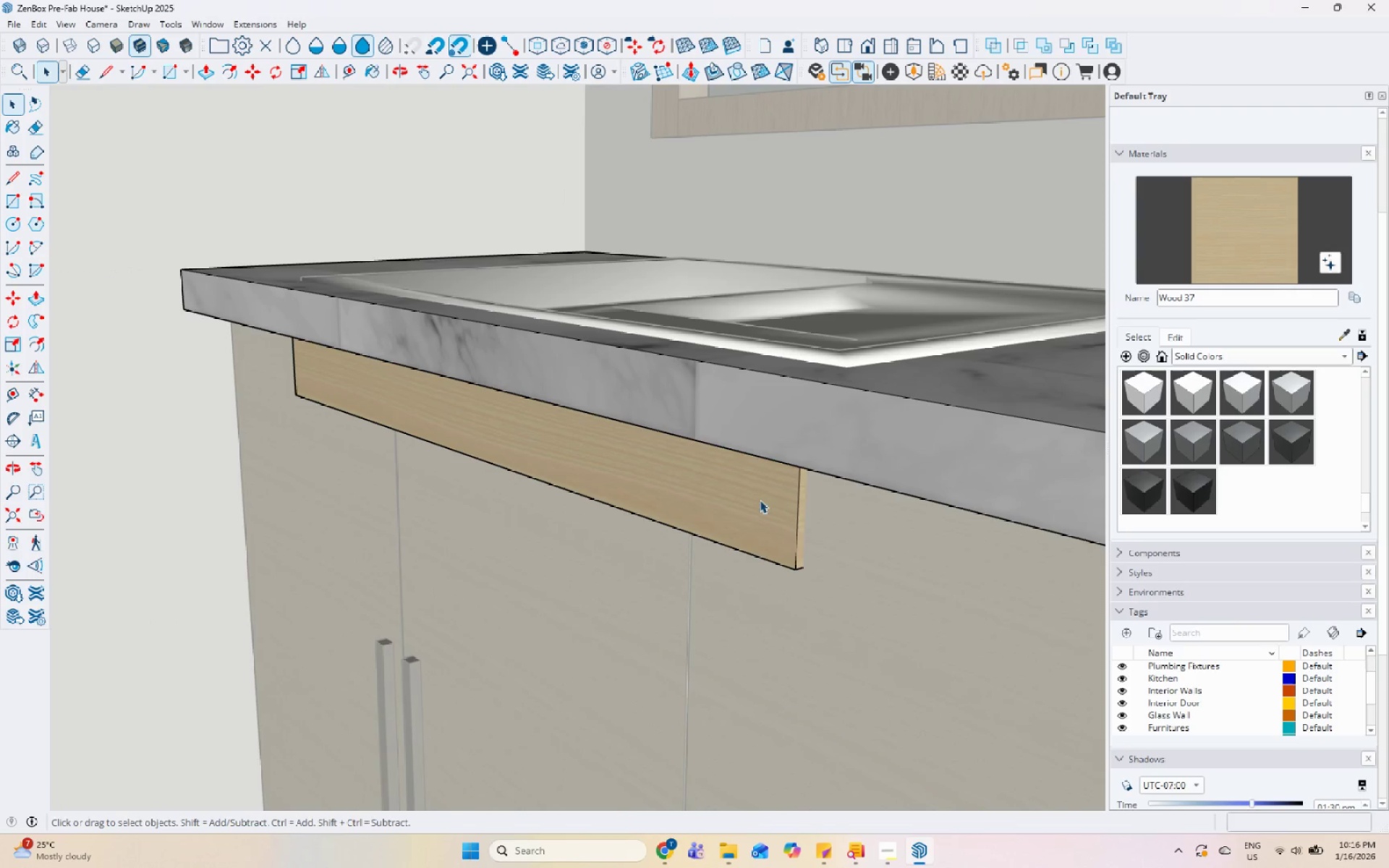 
triple_click([760, 490])
 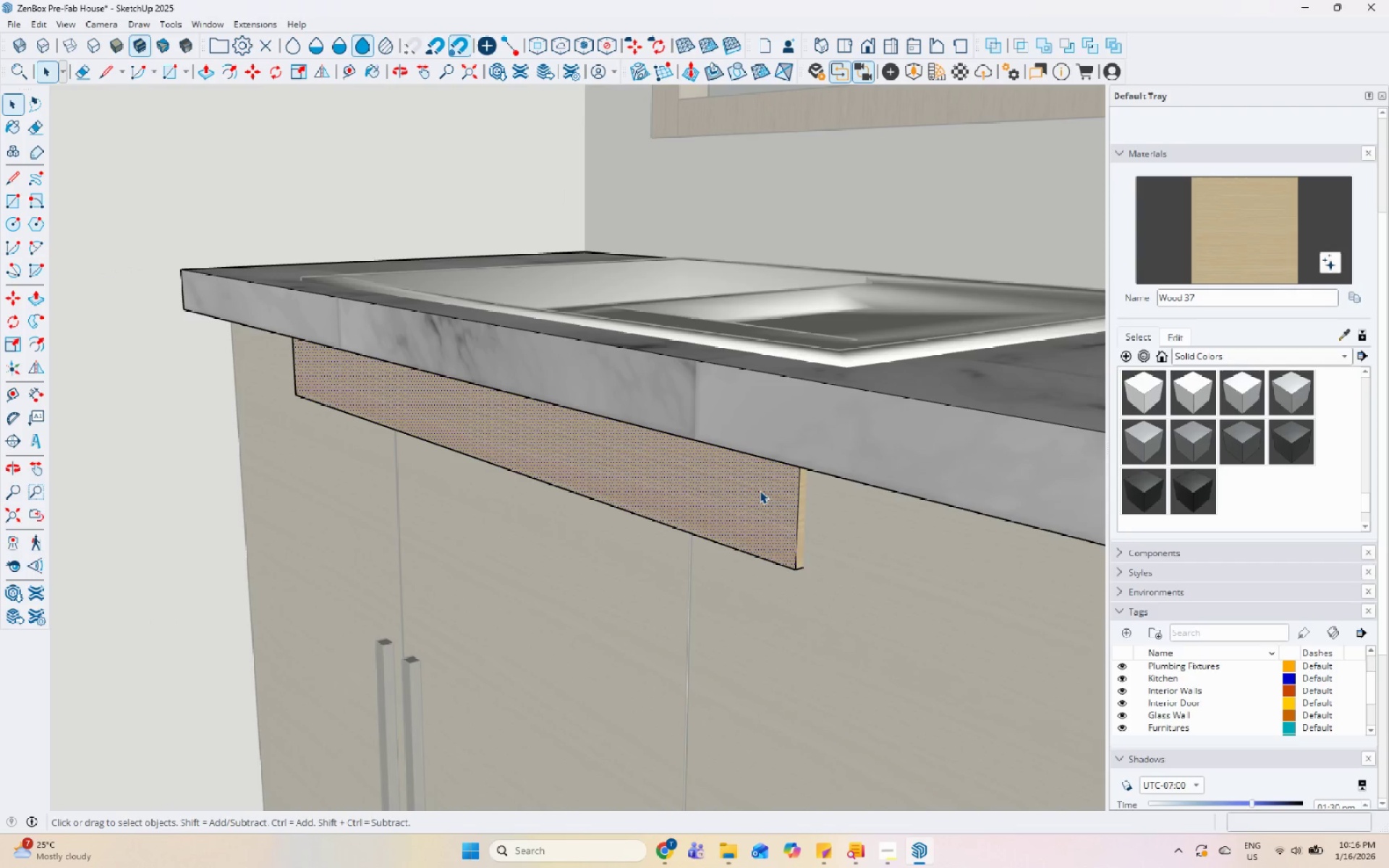 
key(P)
 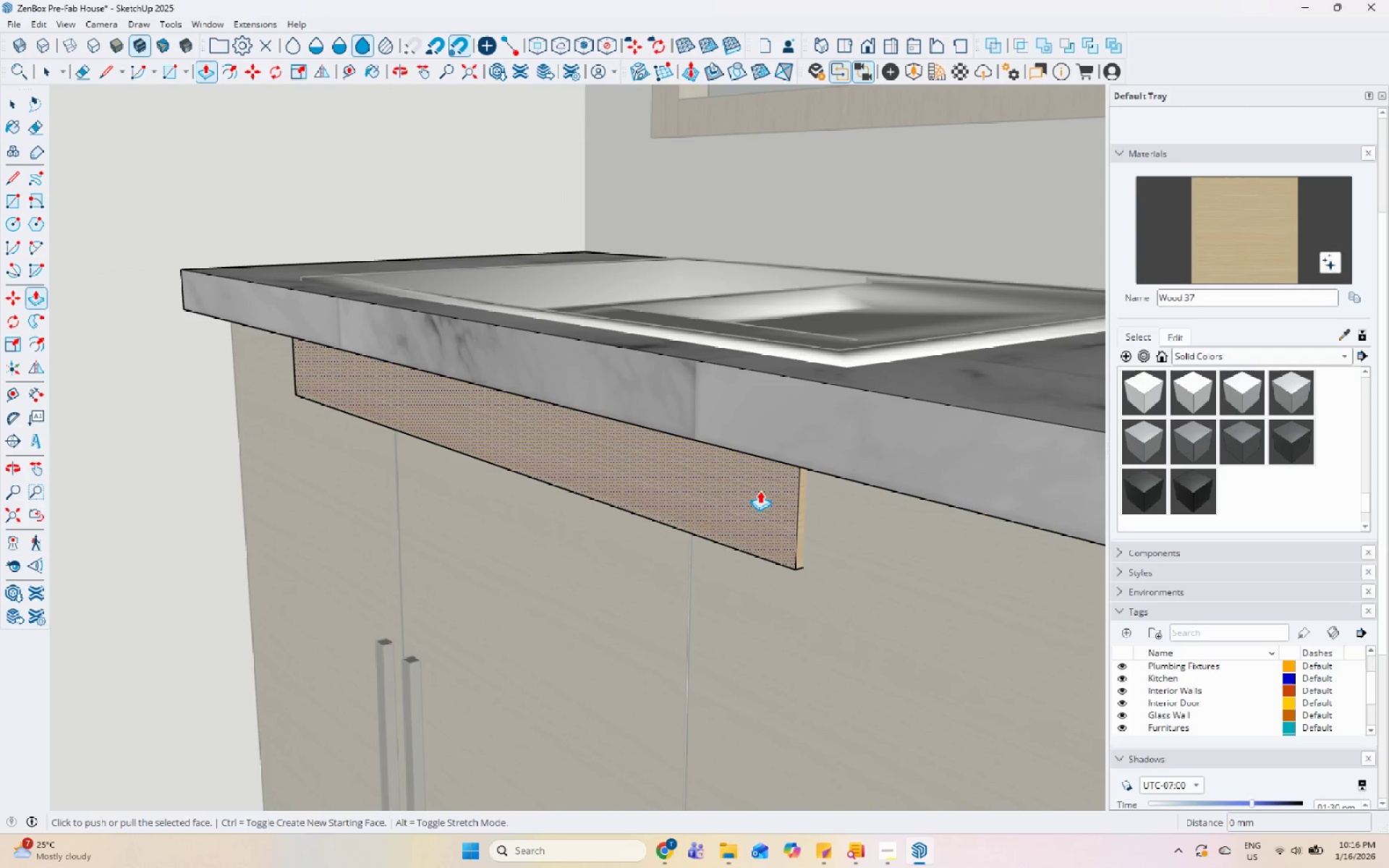 
left_click([760, 490])
 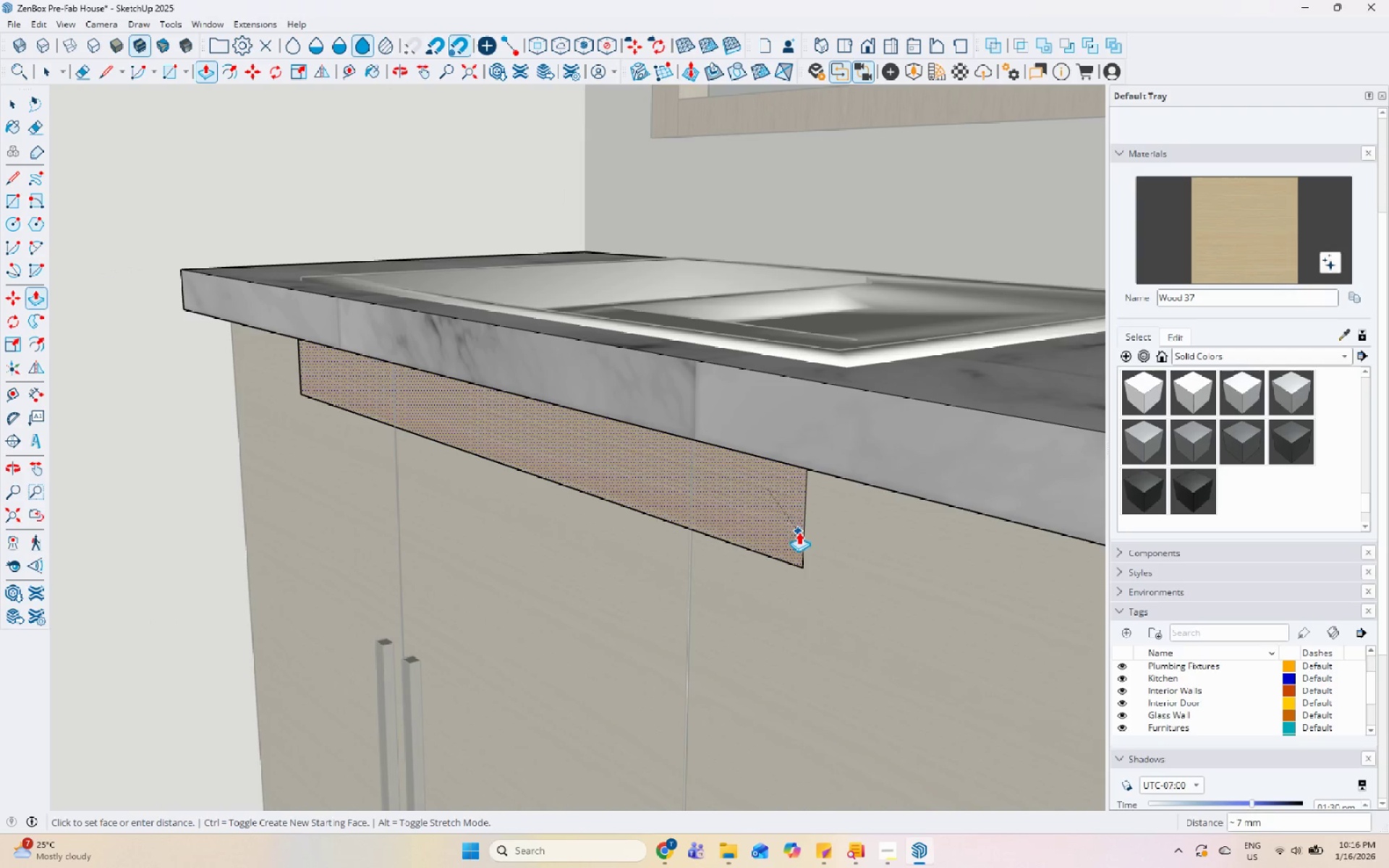 
key(Space)
 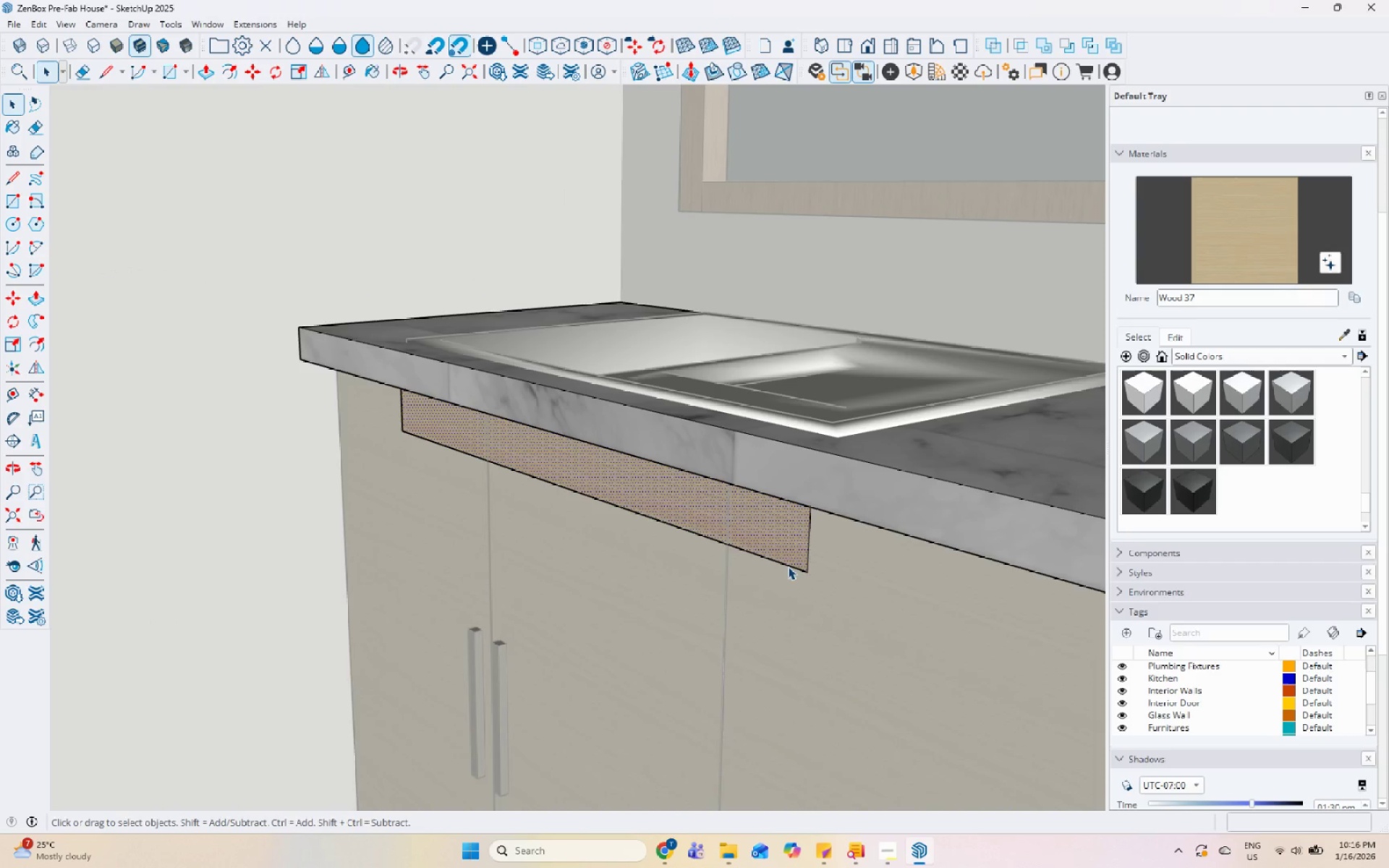 
scroll: coordinate [817, 582], scroll_direction: down, amount: 4.0
 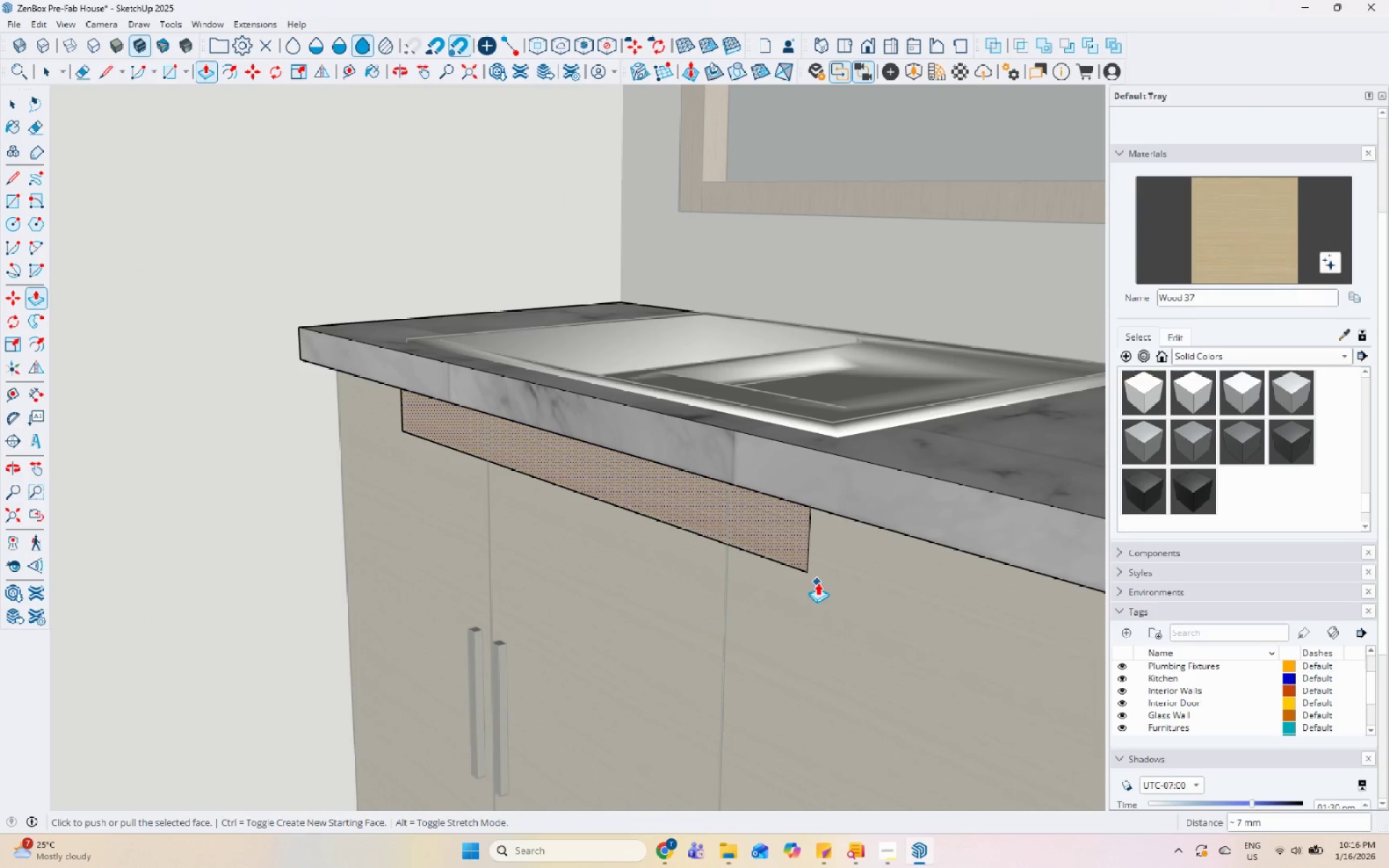 
key(Escape)
 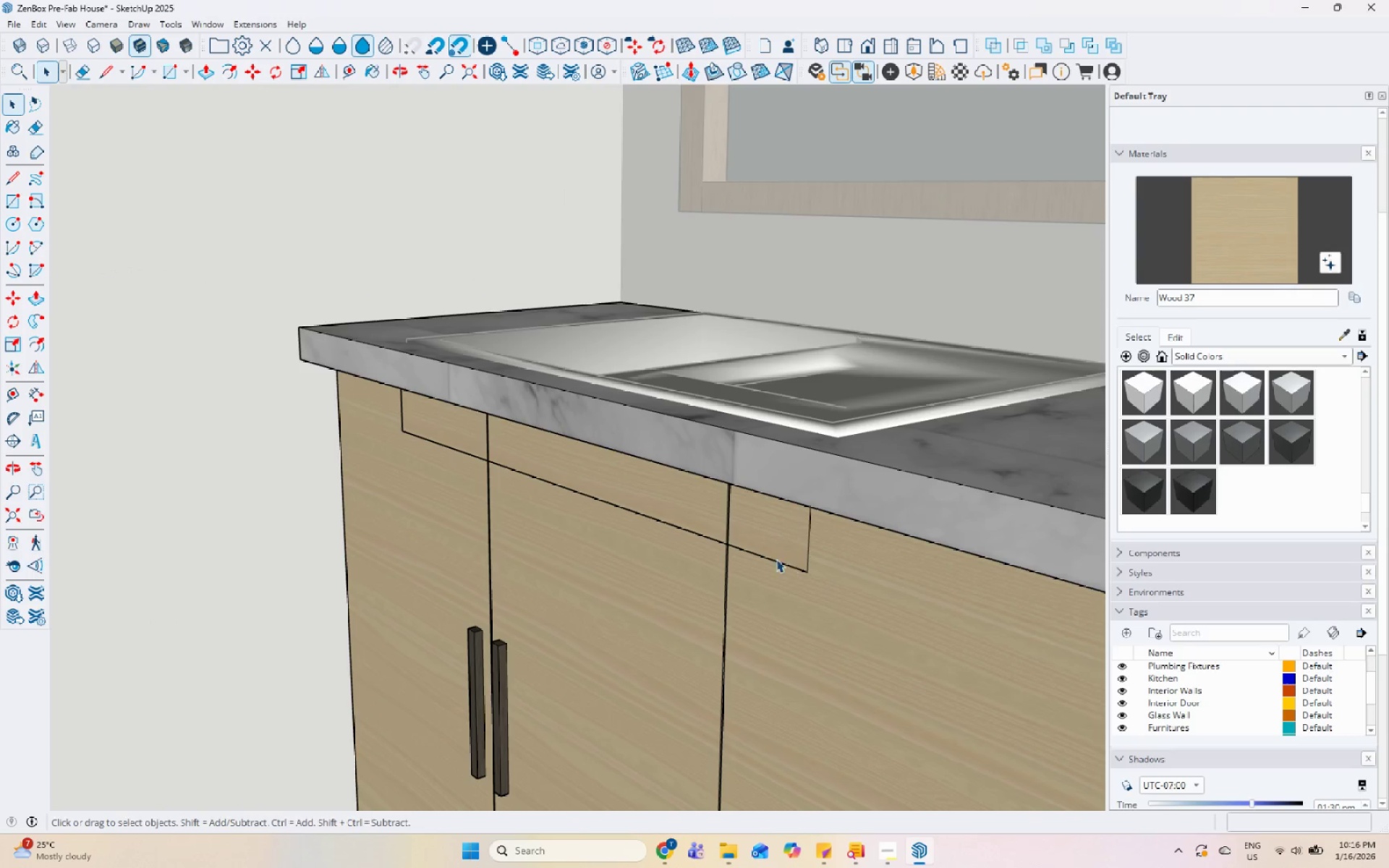 
key(Escape)
 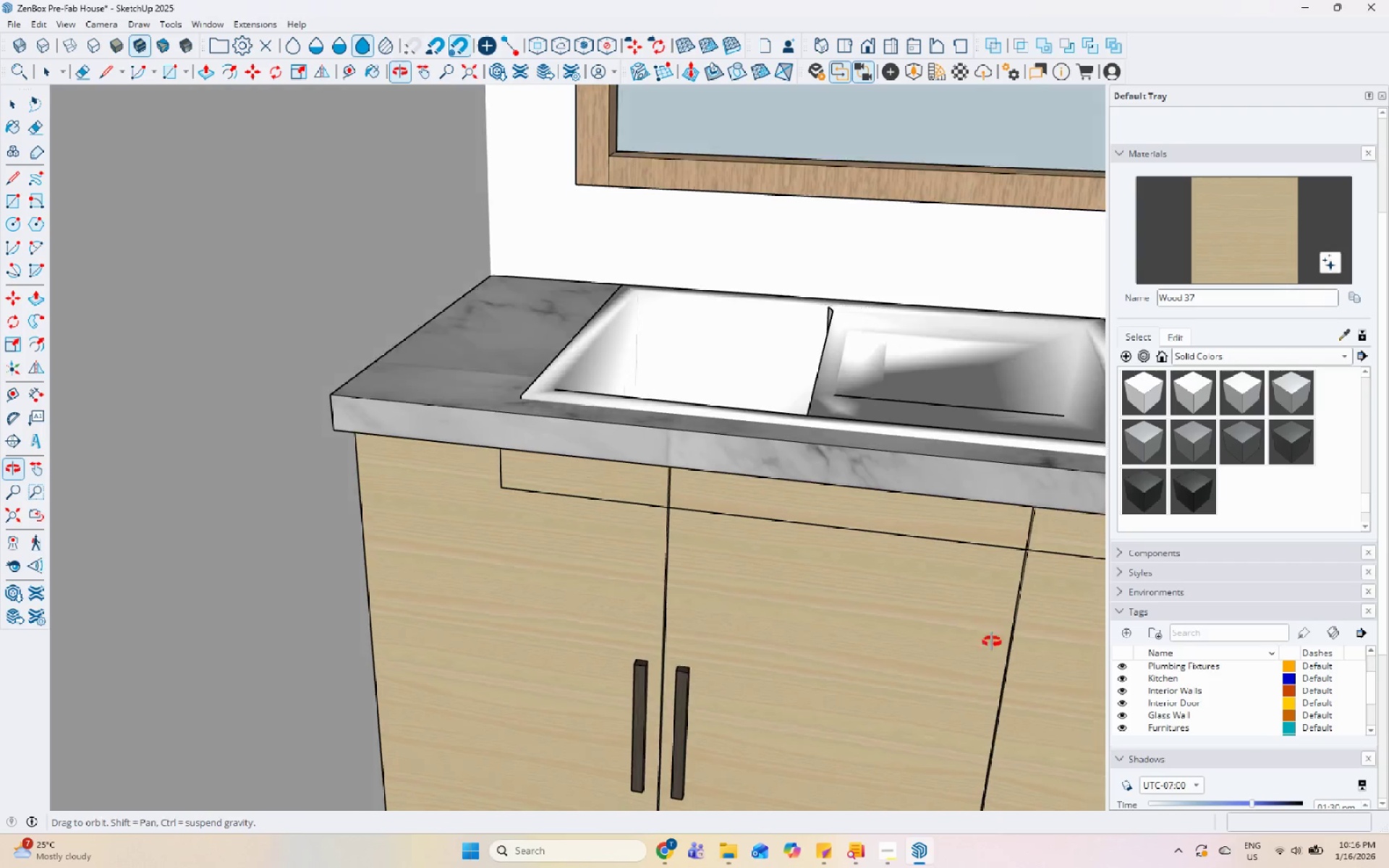 
scroll: coordinate [422, 552], scroll_direction: down, amount: 52.0
 